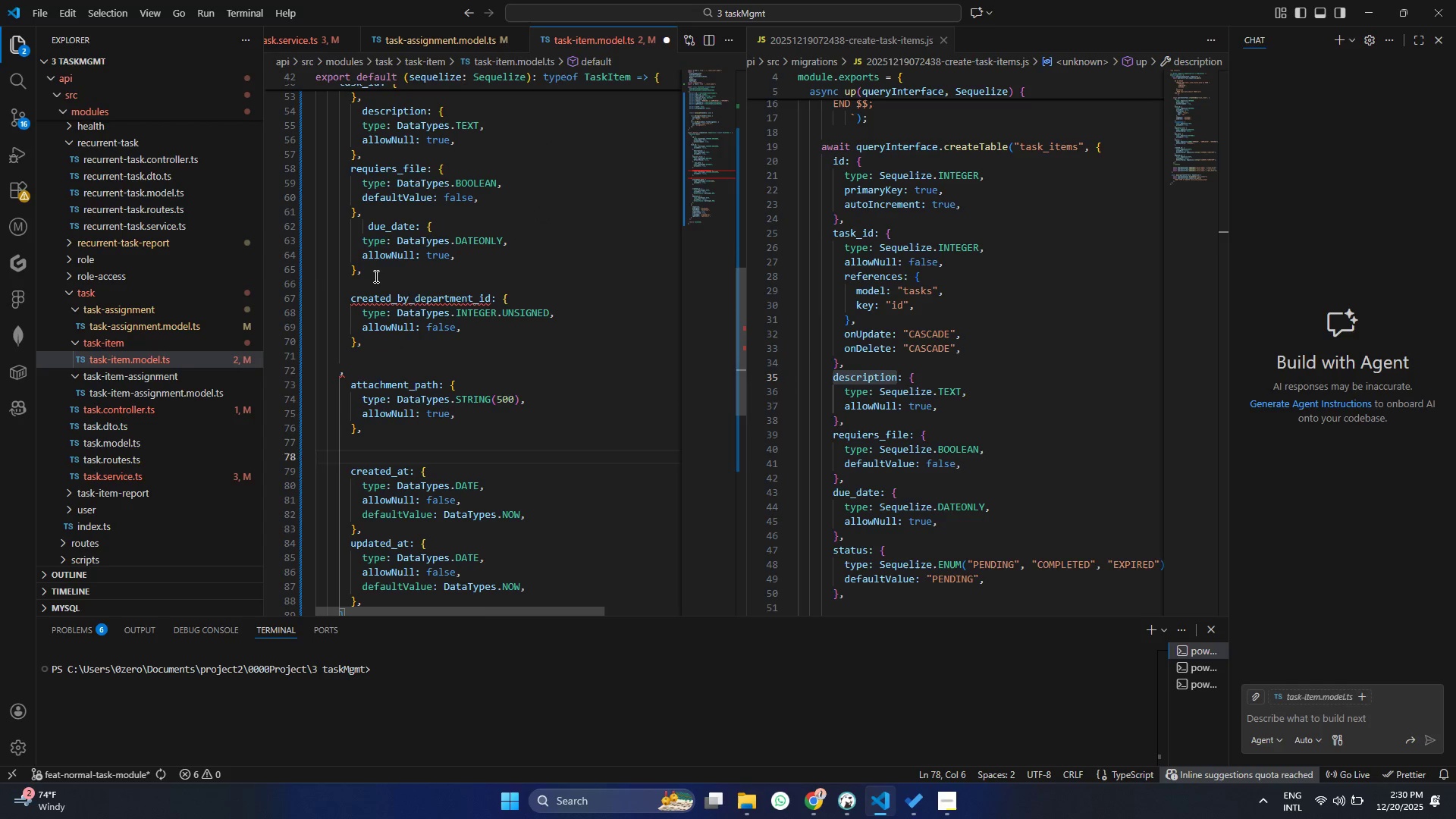 
left_click([375, 276])
 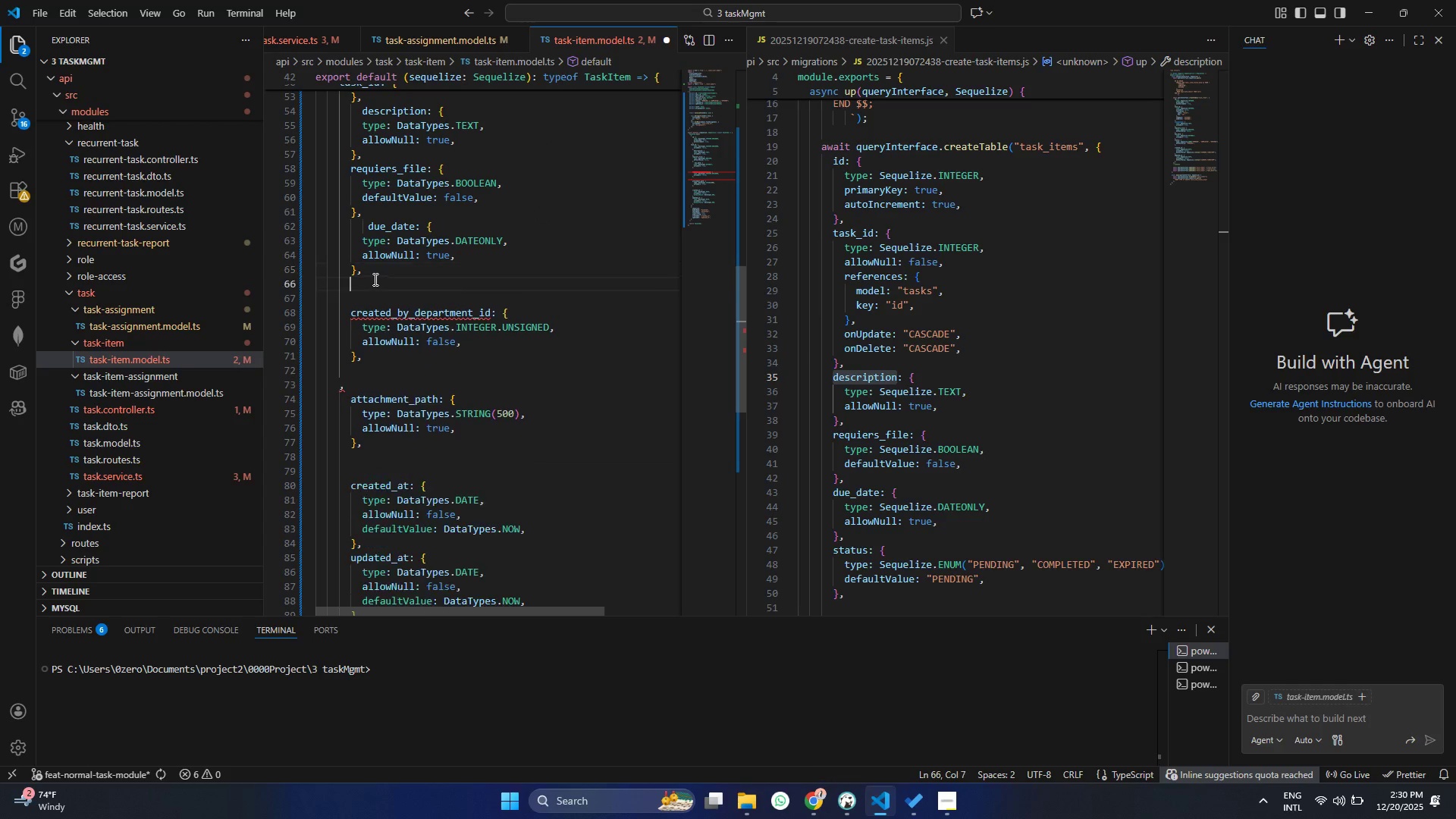 
key(Enter)
 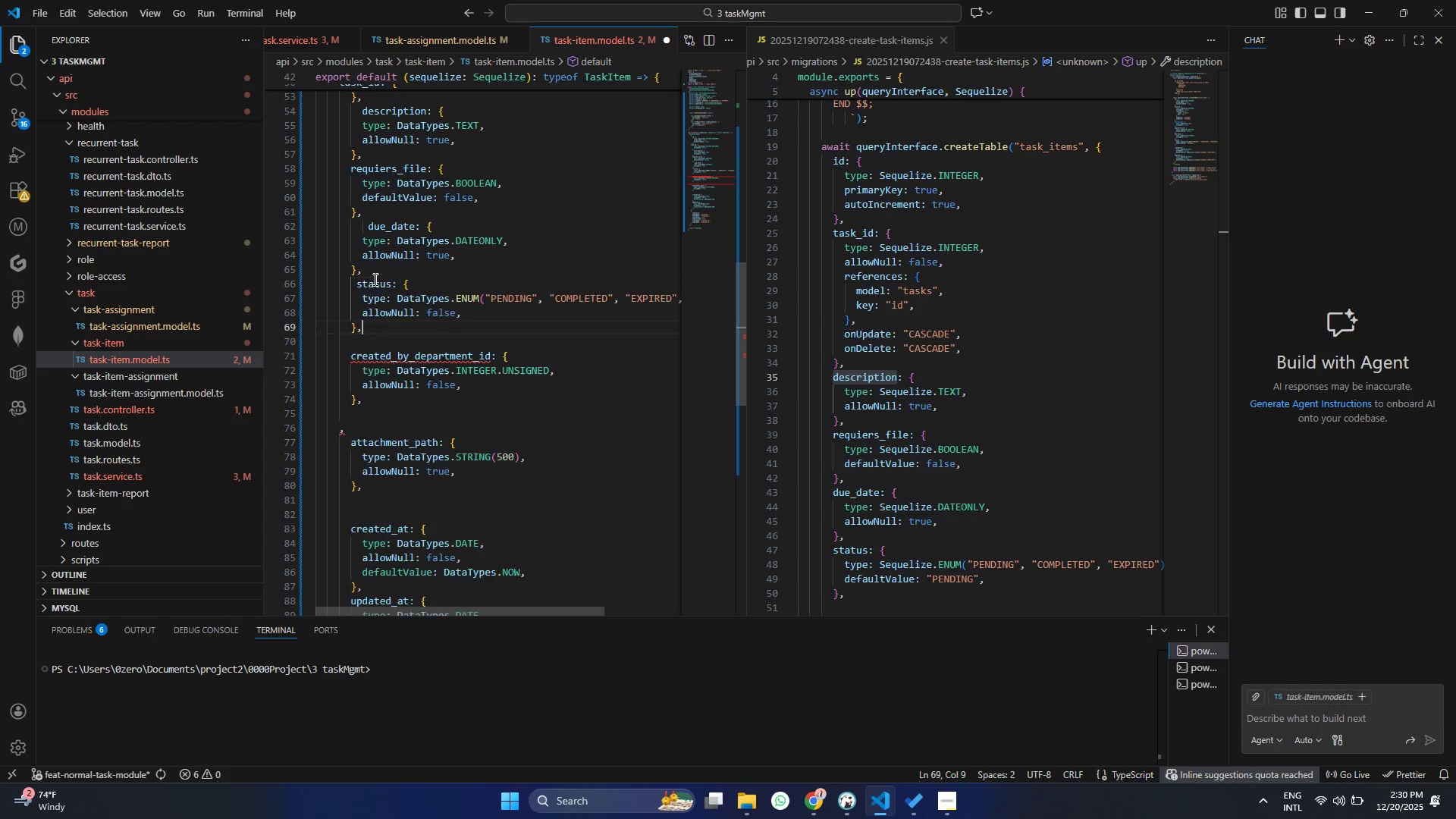 
key(Control+ControlLeft)
 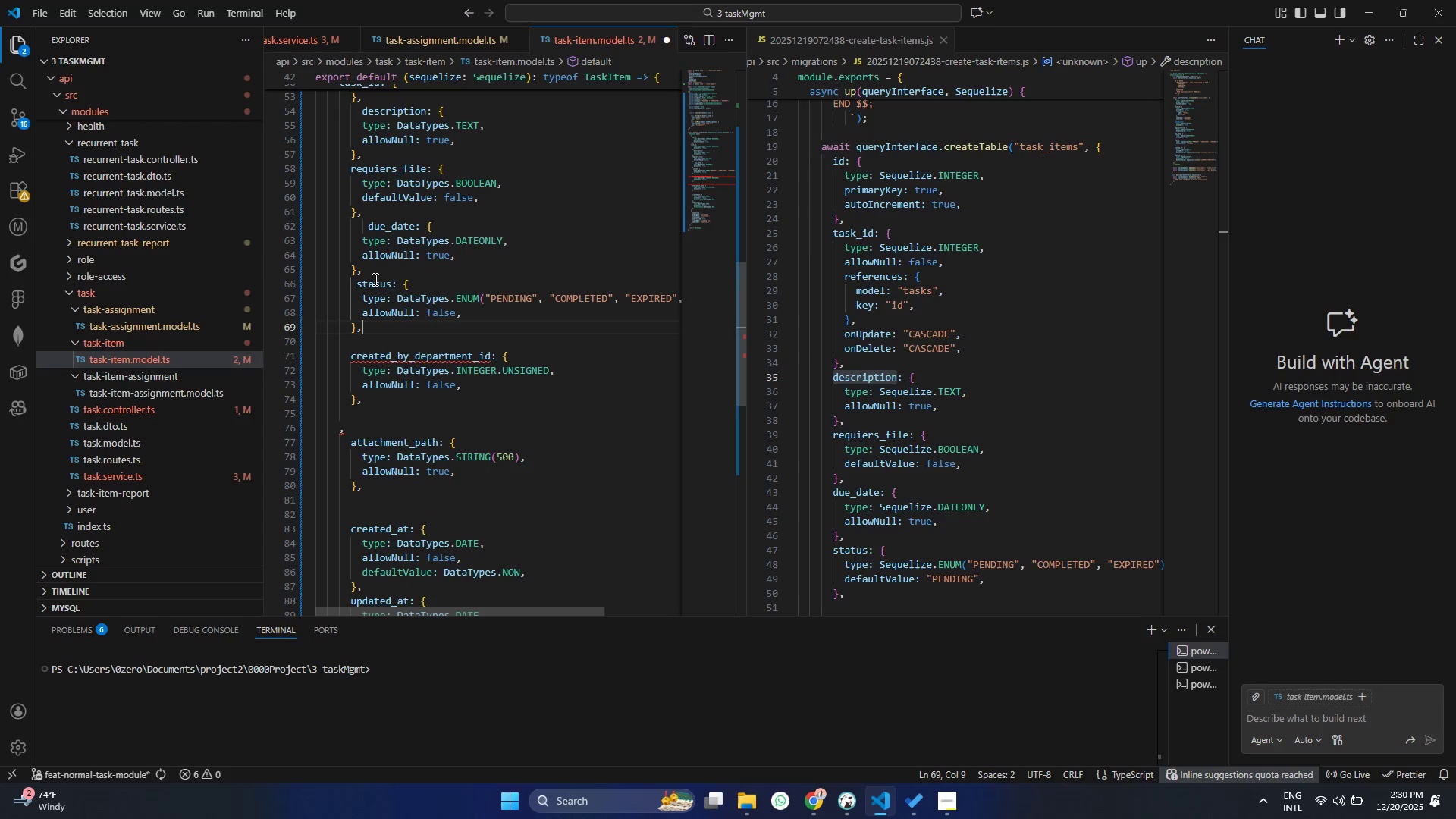 
key(Control+V)
 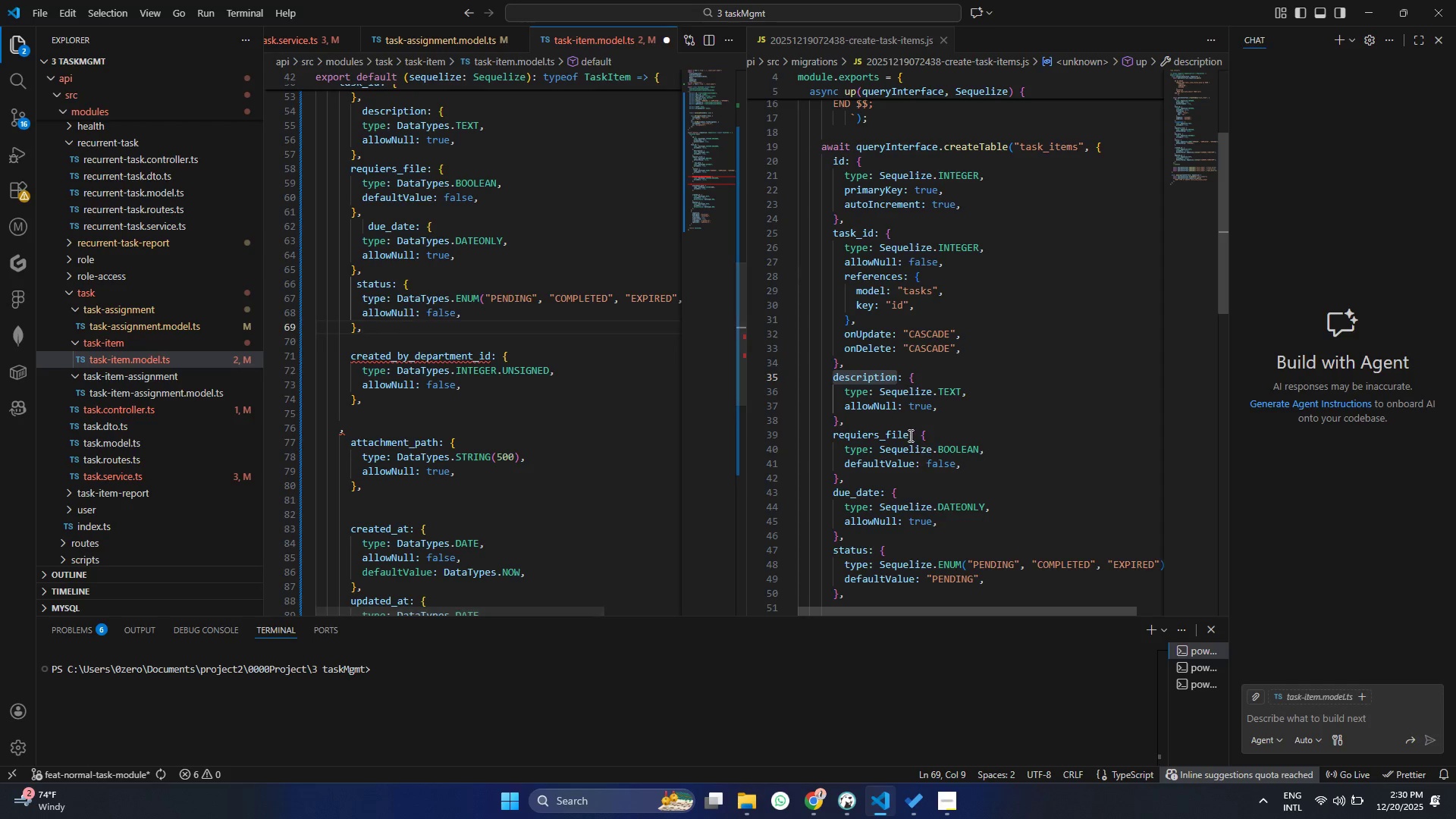 
scroll: coordinate [510, 435], scroll_direction: down, amount: 7.0
 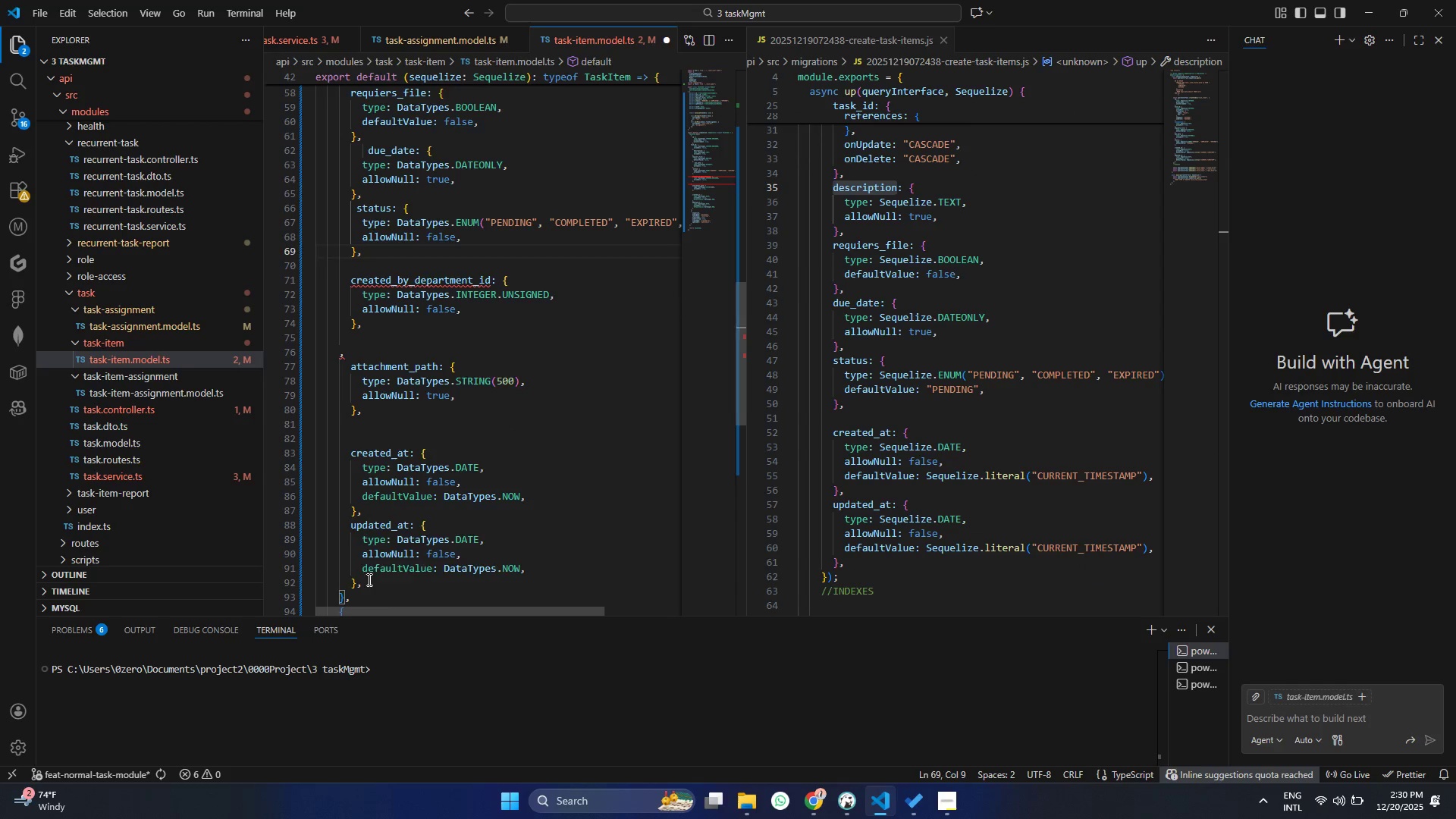 
left_click_drag(start_coordinate=[368, 579], to_coordinate=[347, 451])
 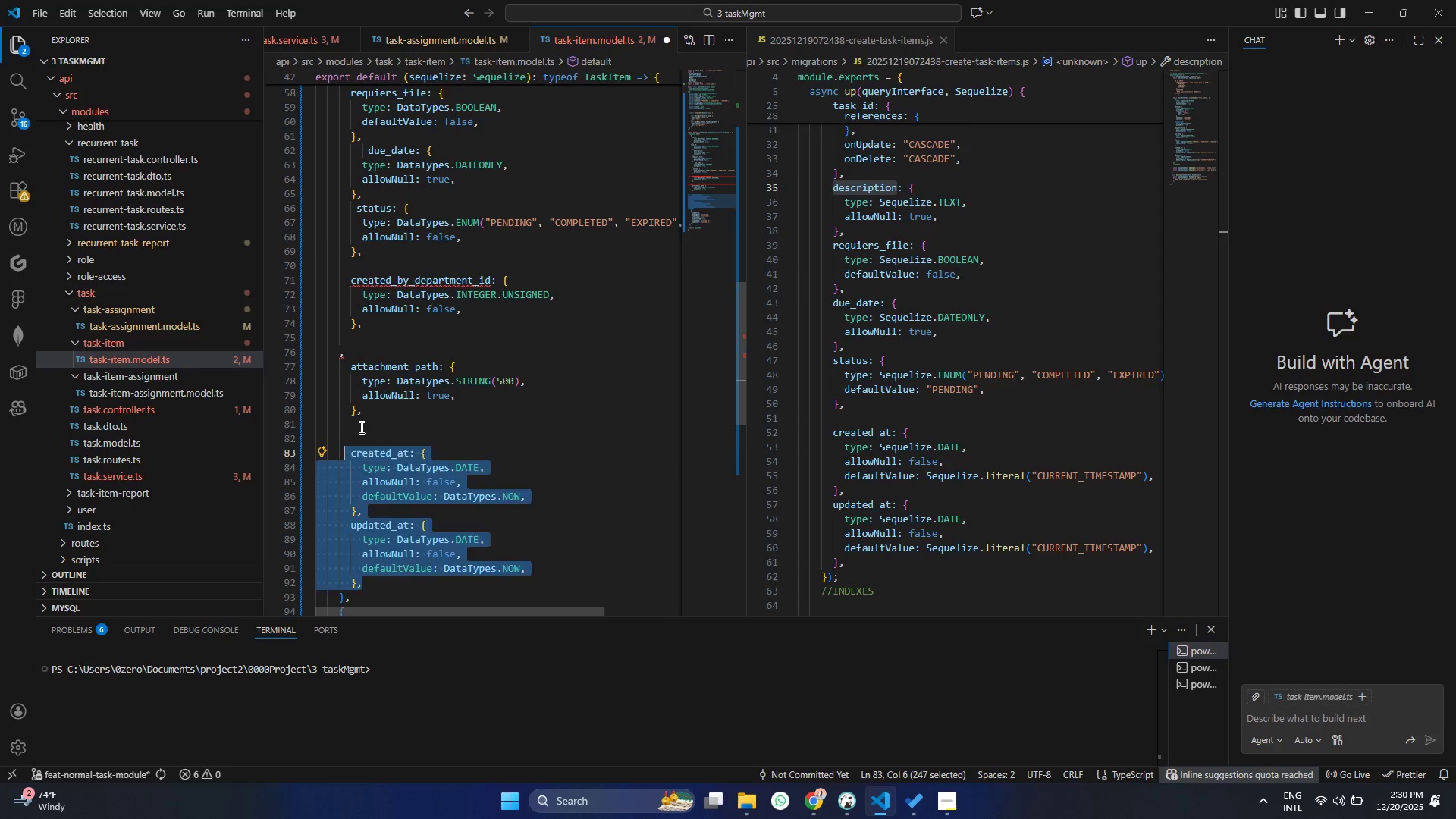 
key(Control+ControlLeft)
 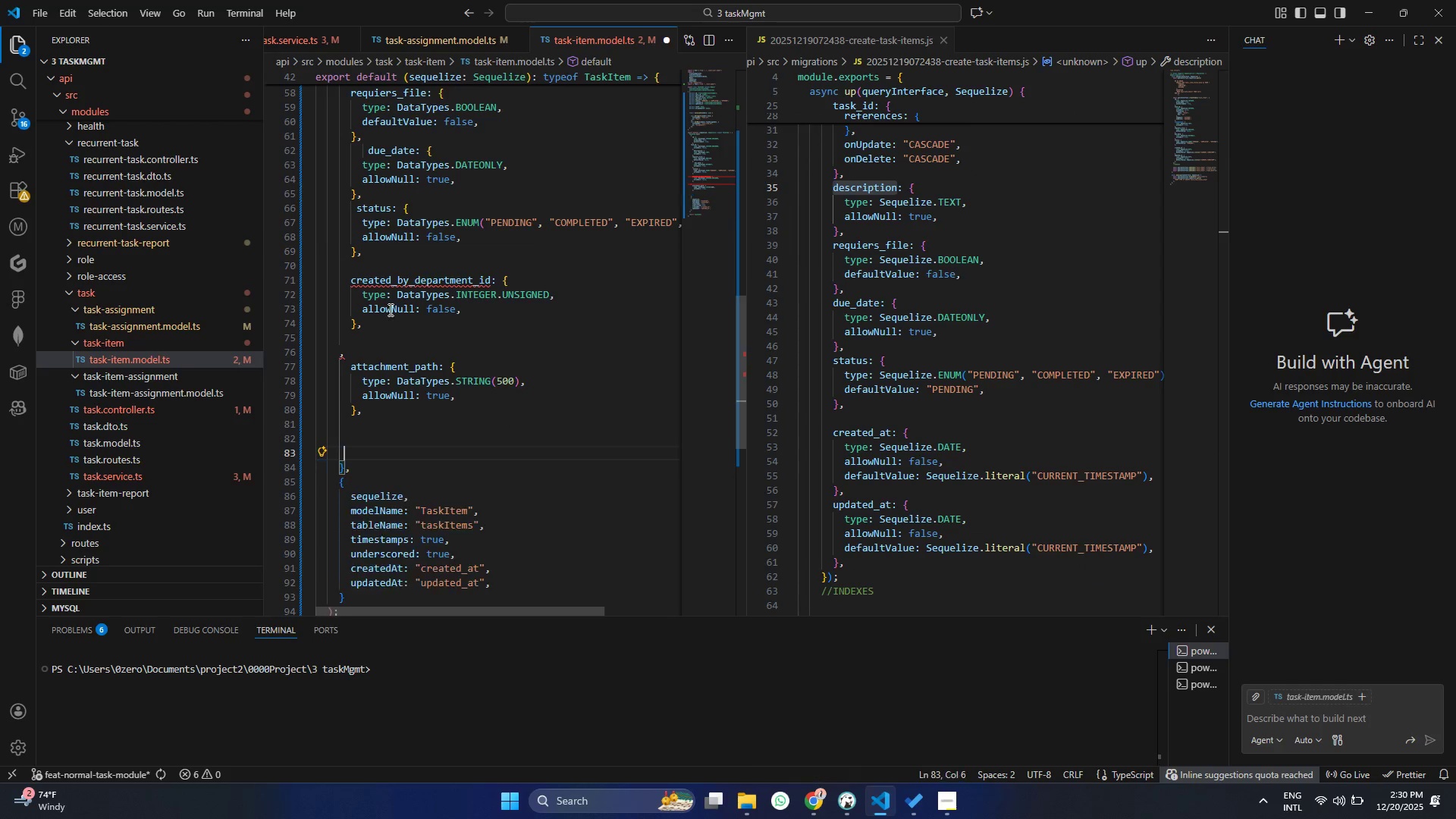 
key(Control+X)
 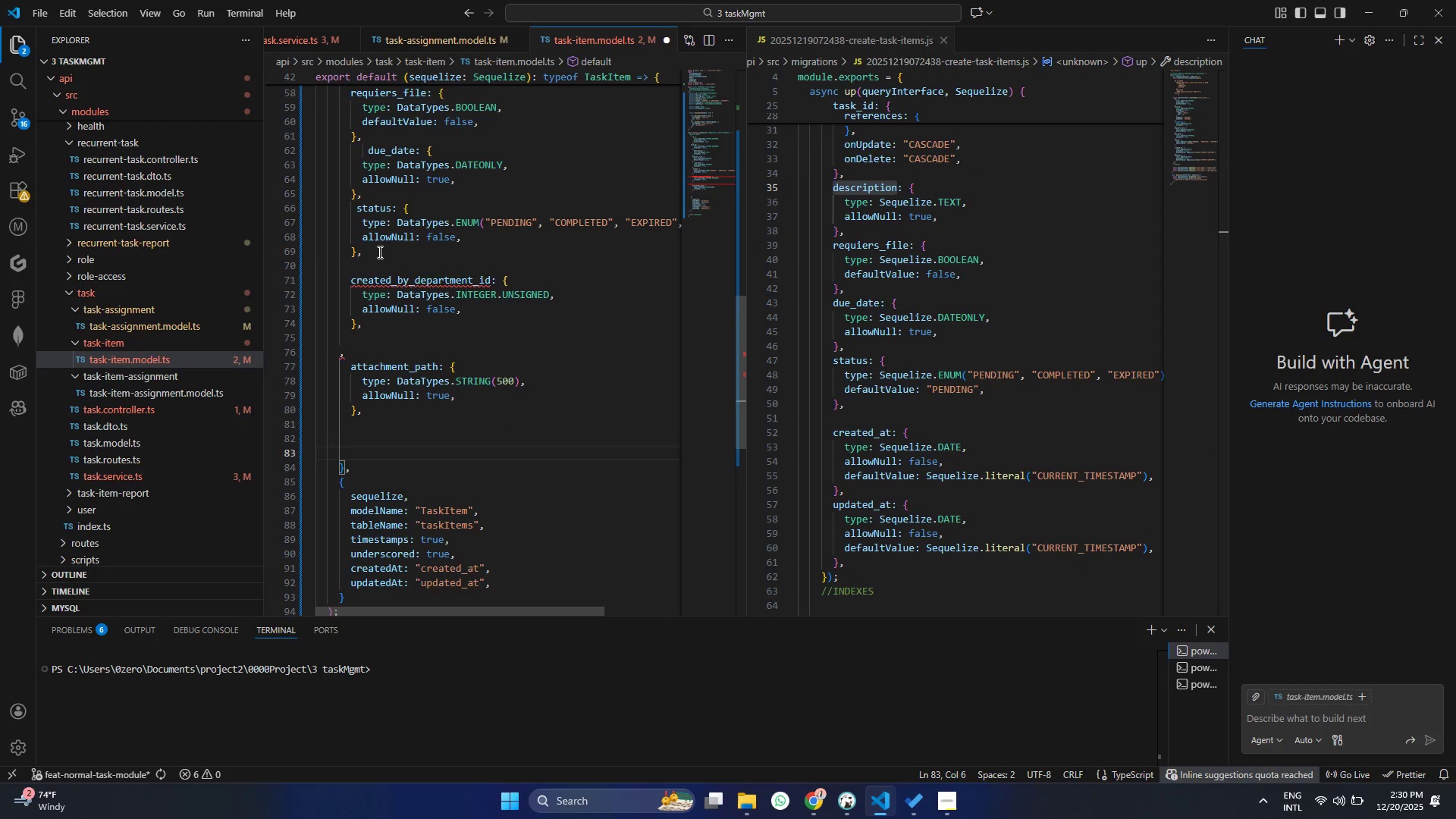 
left_click([378, 252])
 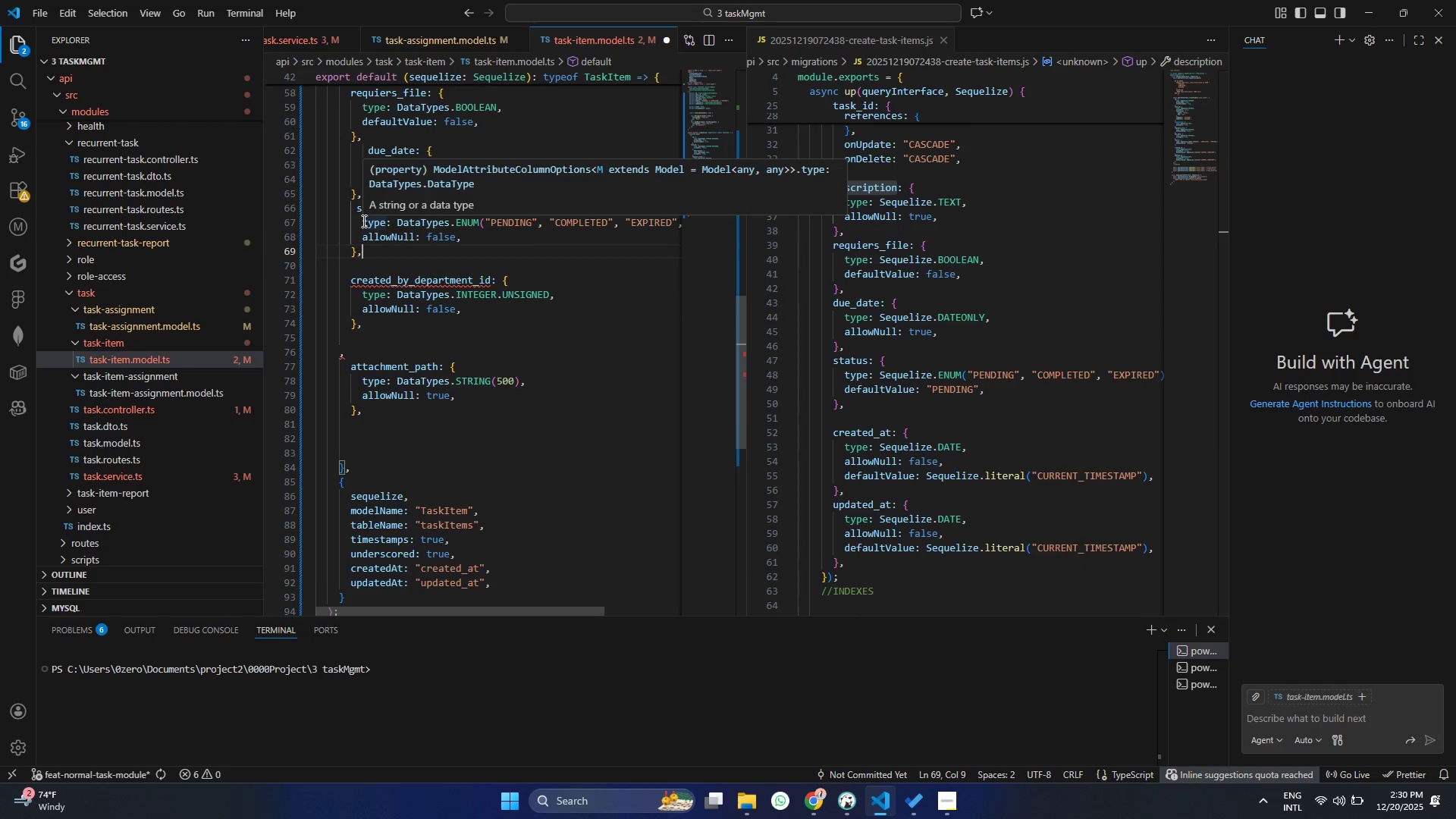 
key(Enter)
 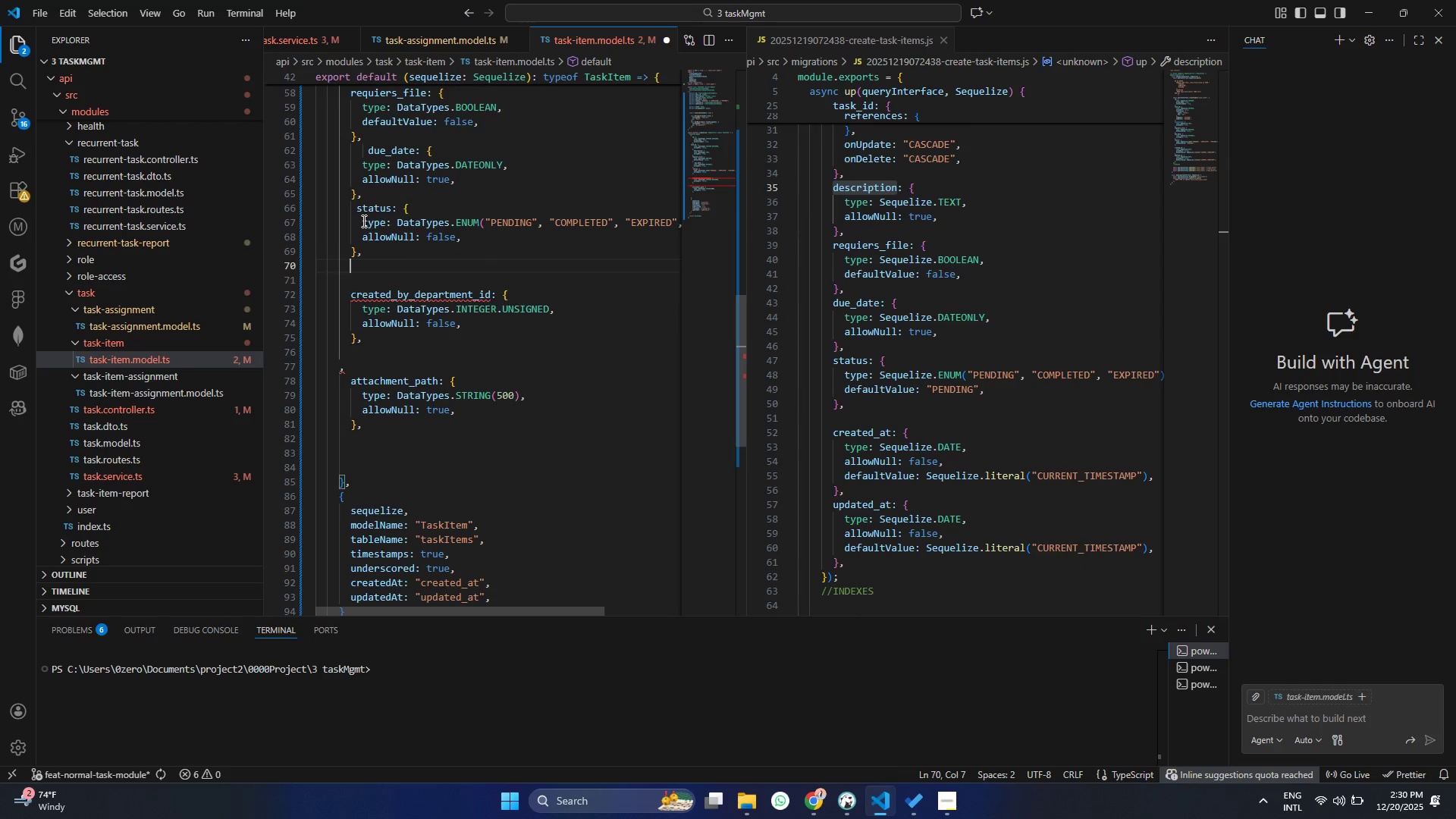 
key(Control+V)
 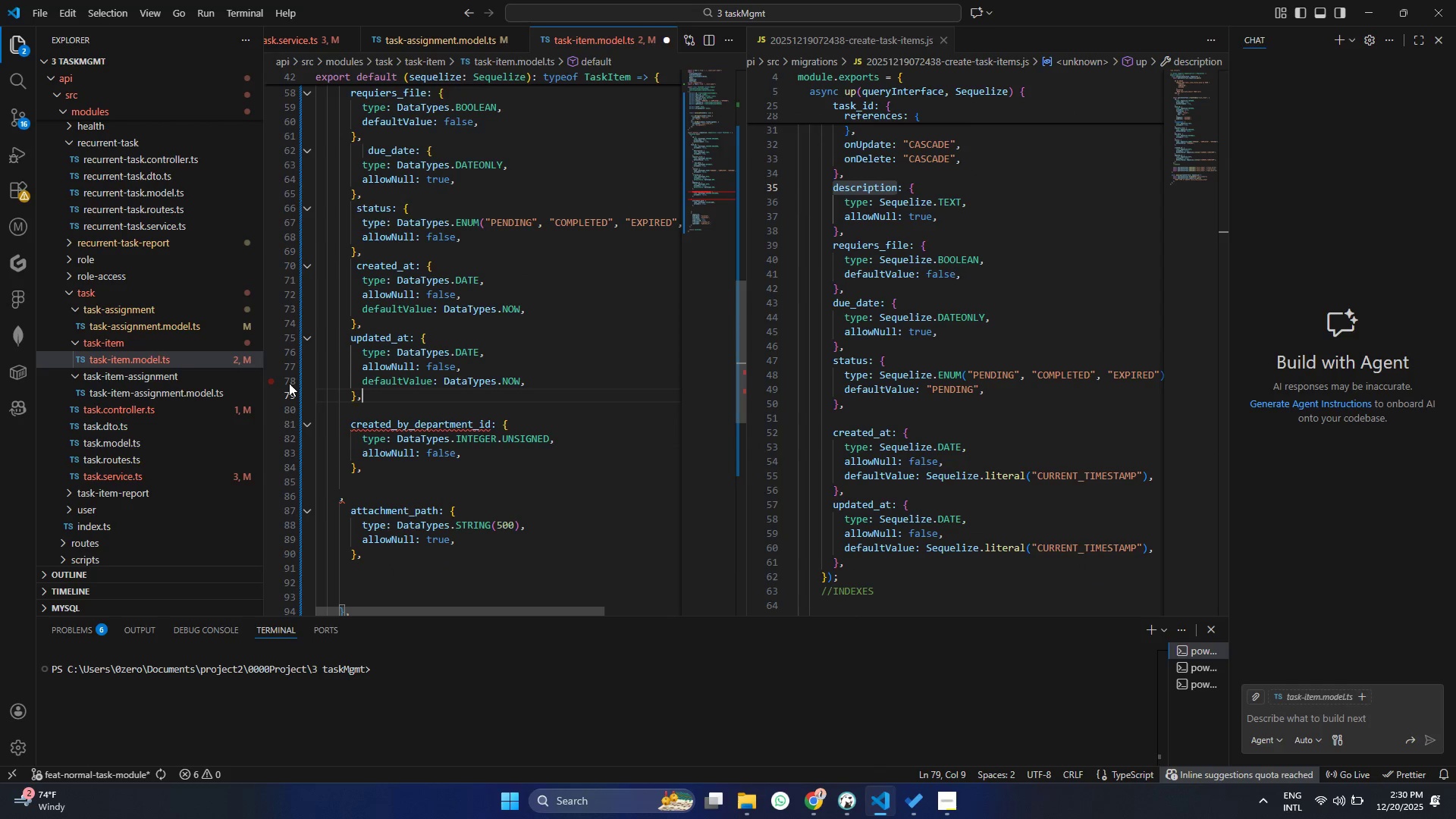 
key(Control+S)
 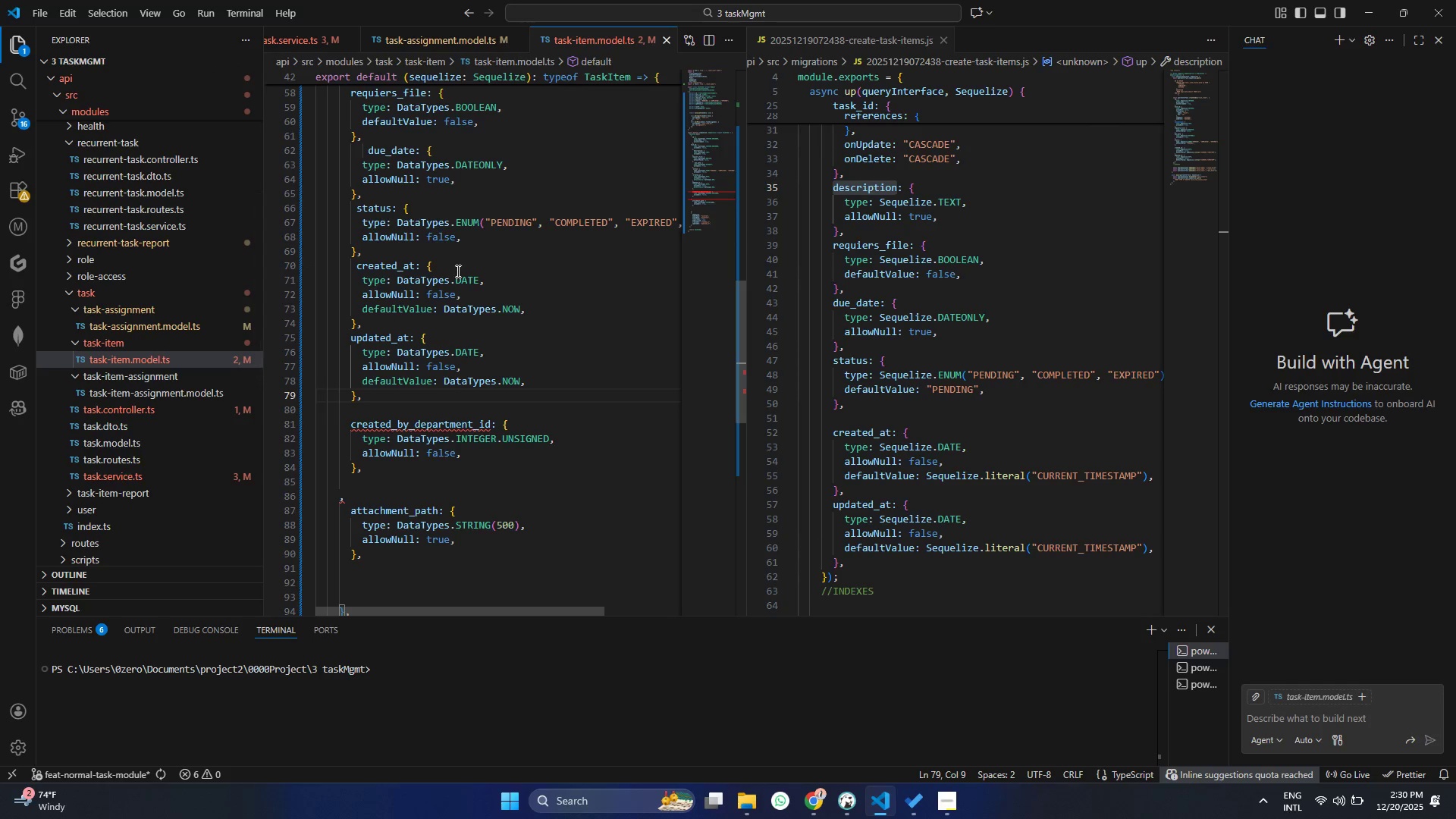 
left_click([480, 238])
 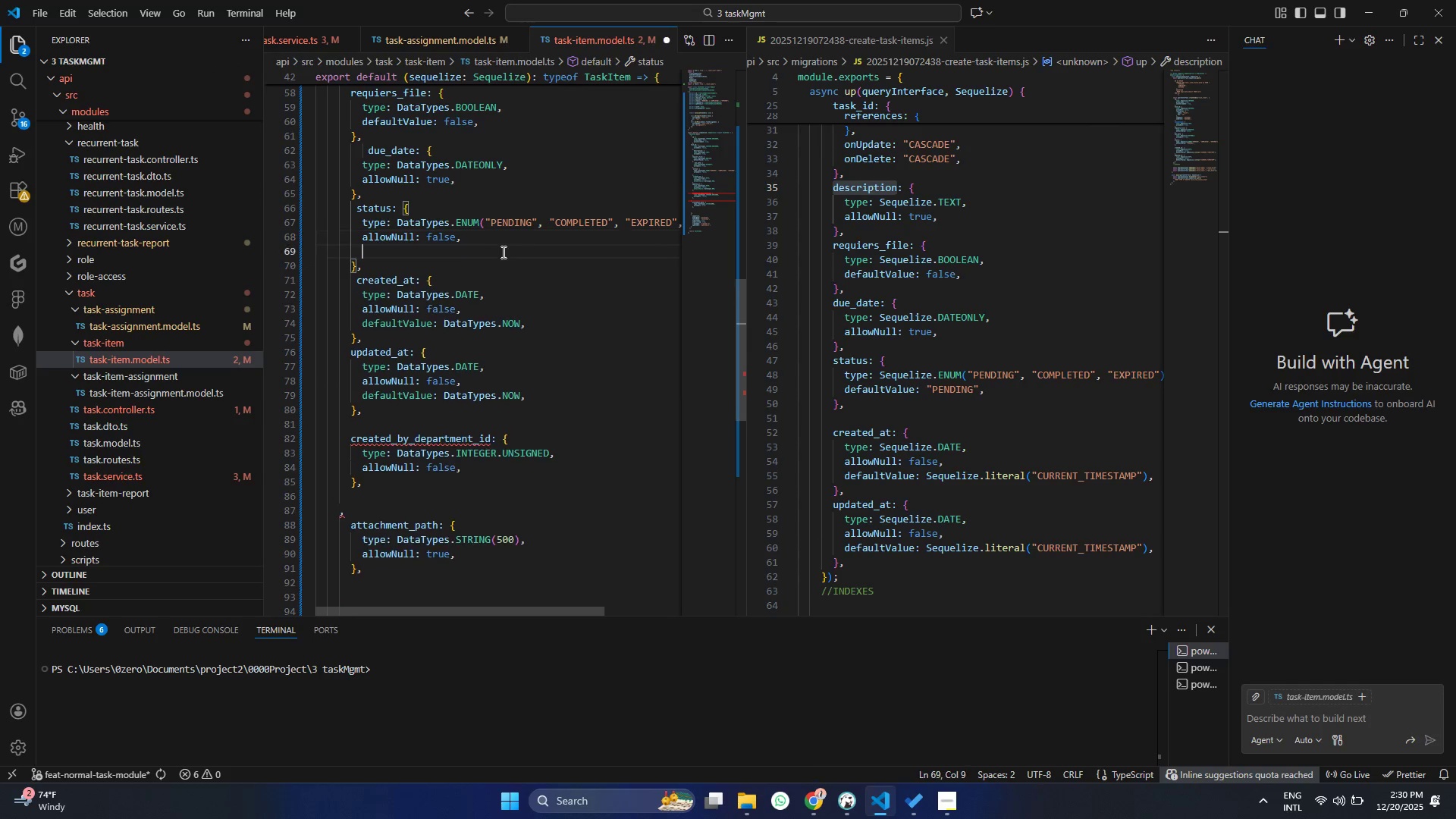 
key(Enter)
 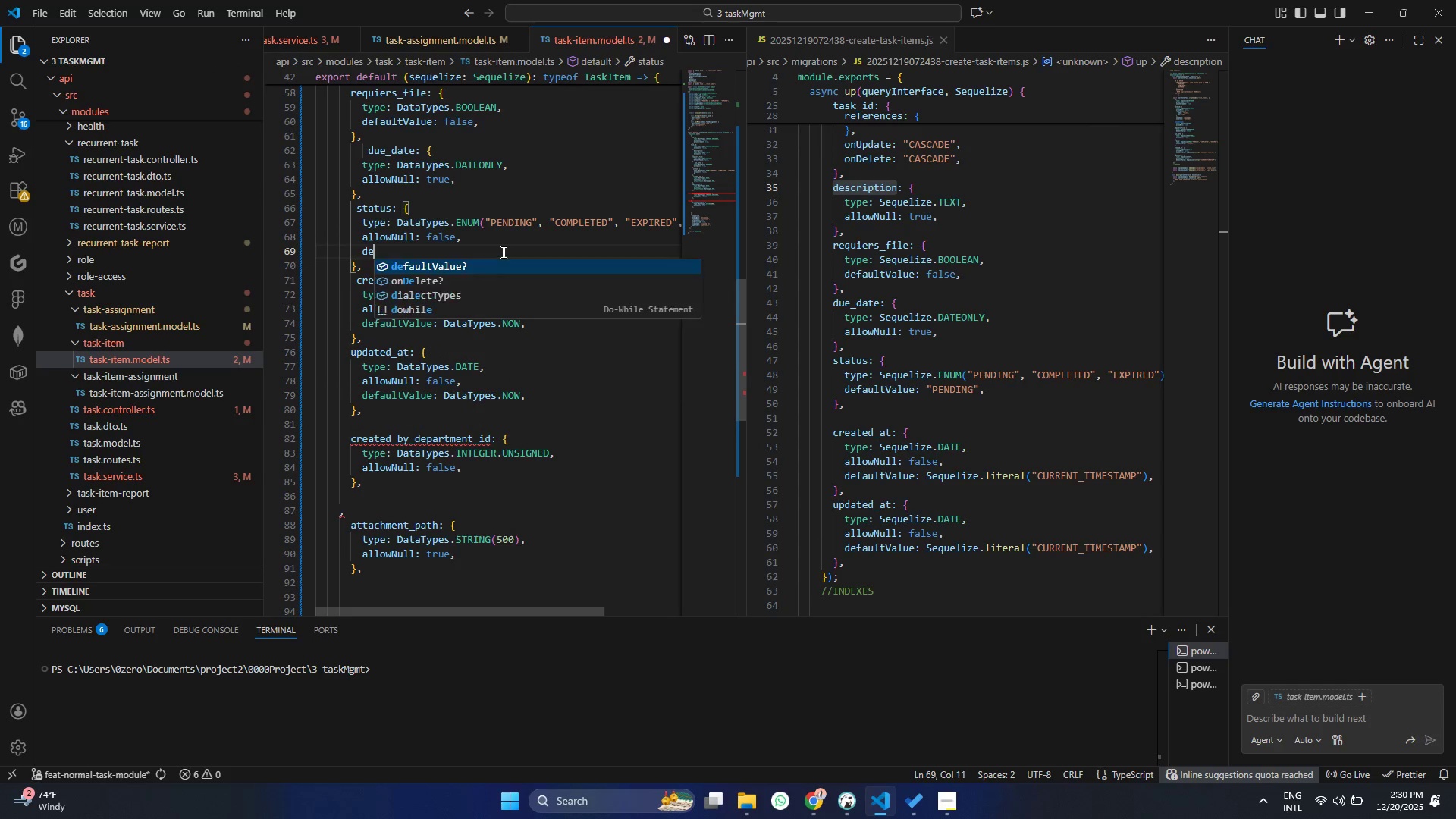 
type(de)
 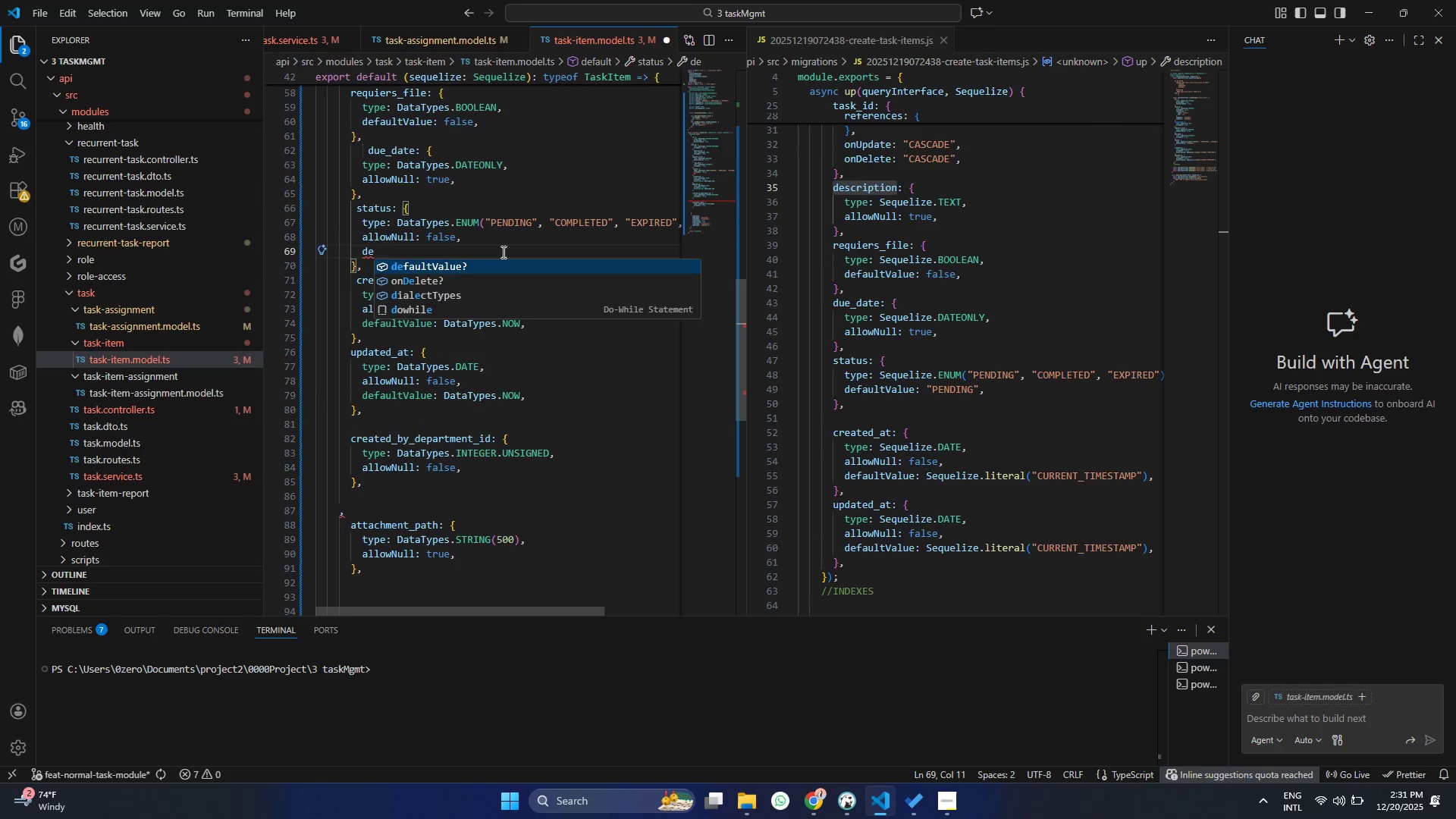 
key(Enter)
 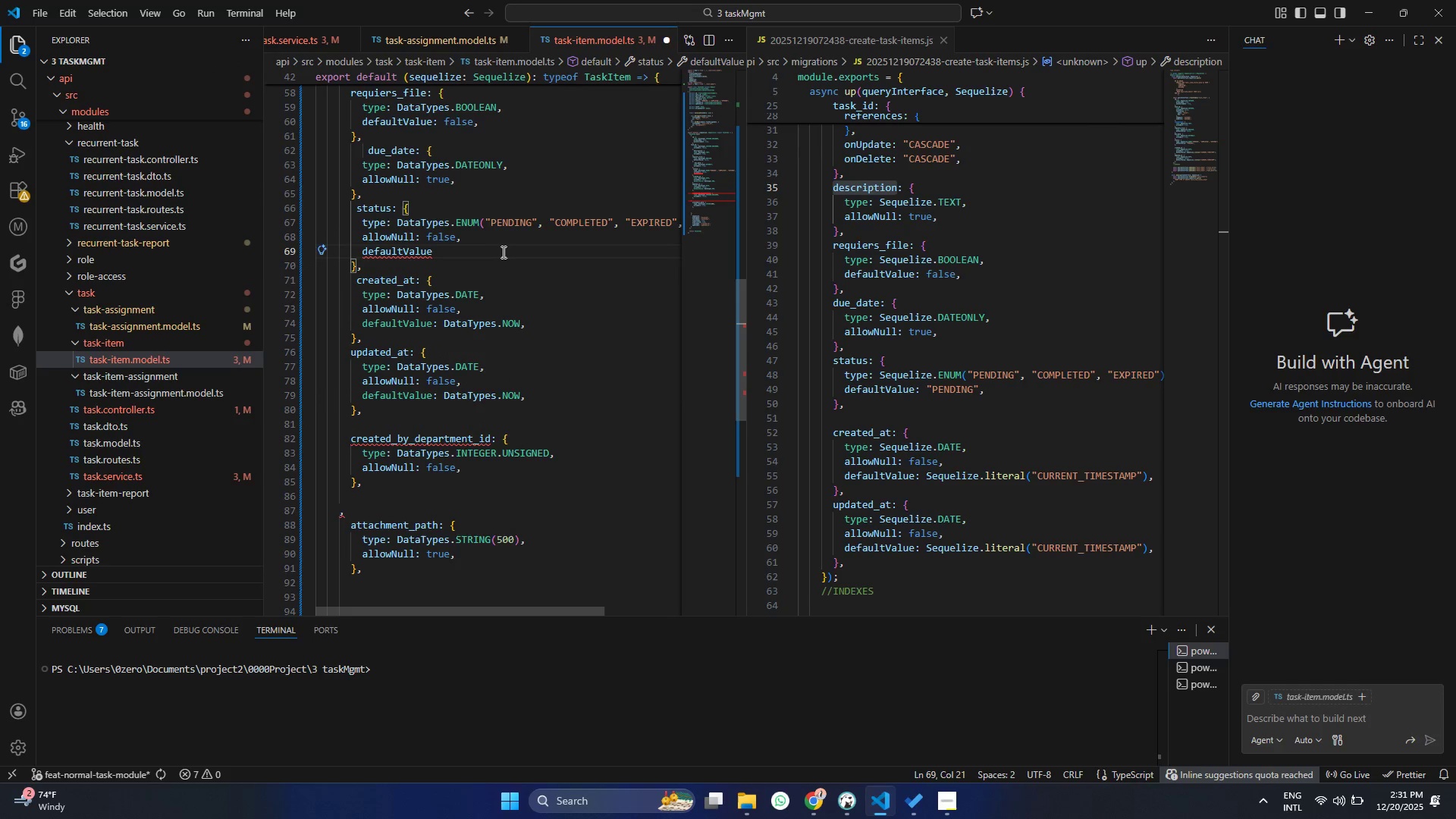 
key(Shift+Semicolon)
 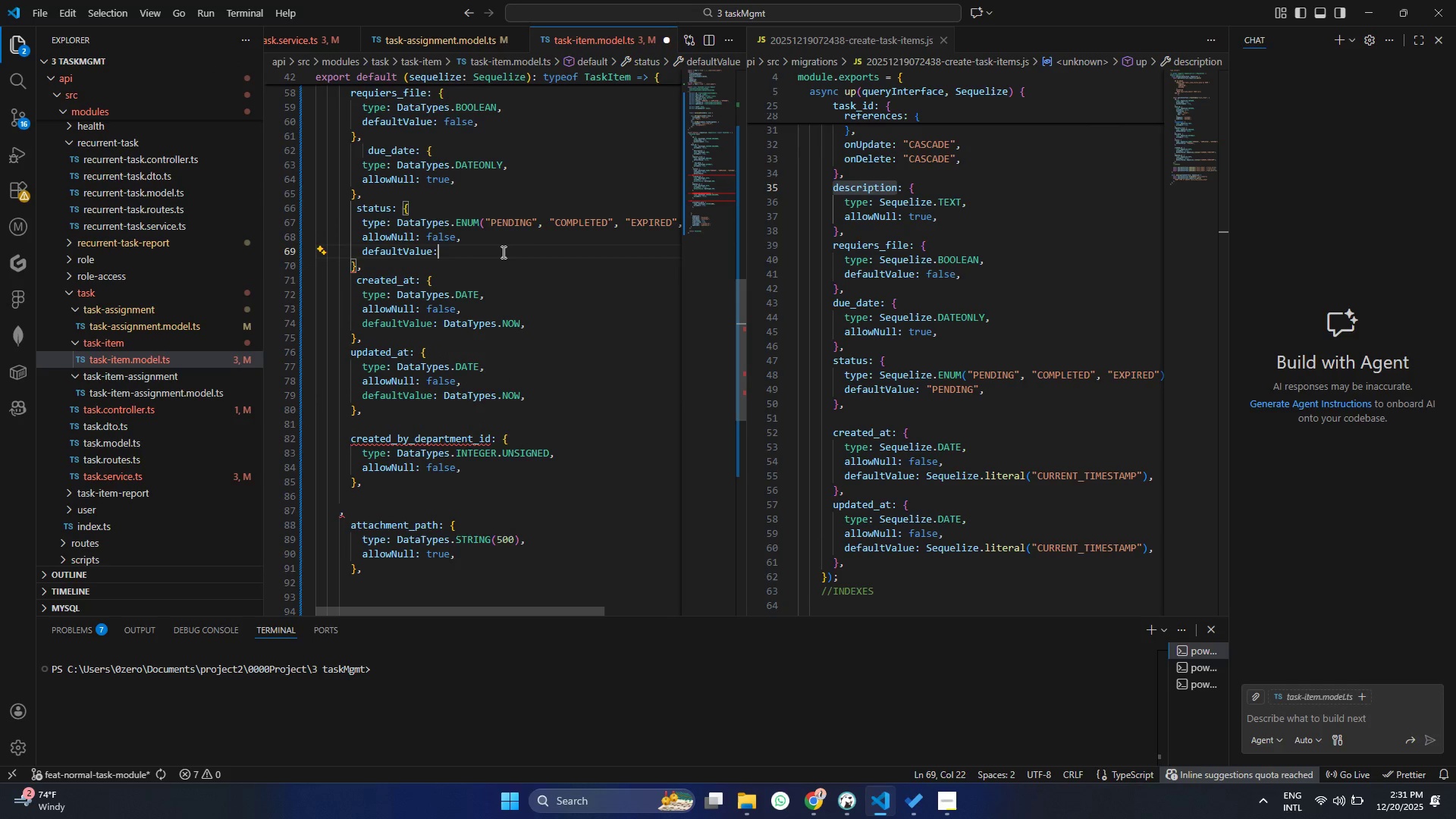 
key(Shift+Quote)
 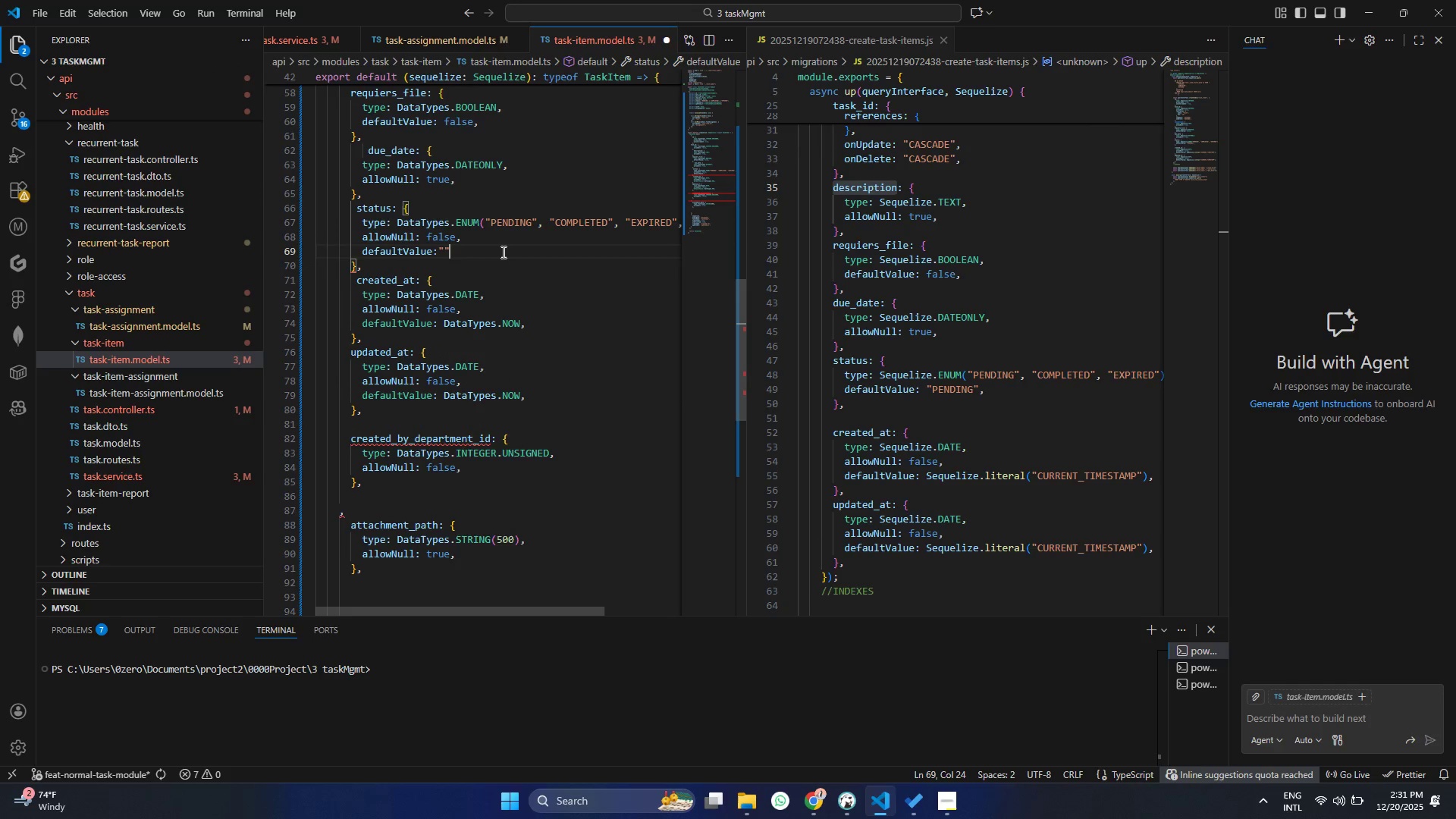 
key(Shift+Quote)
 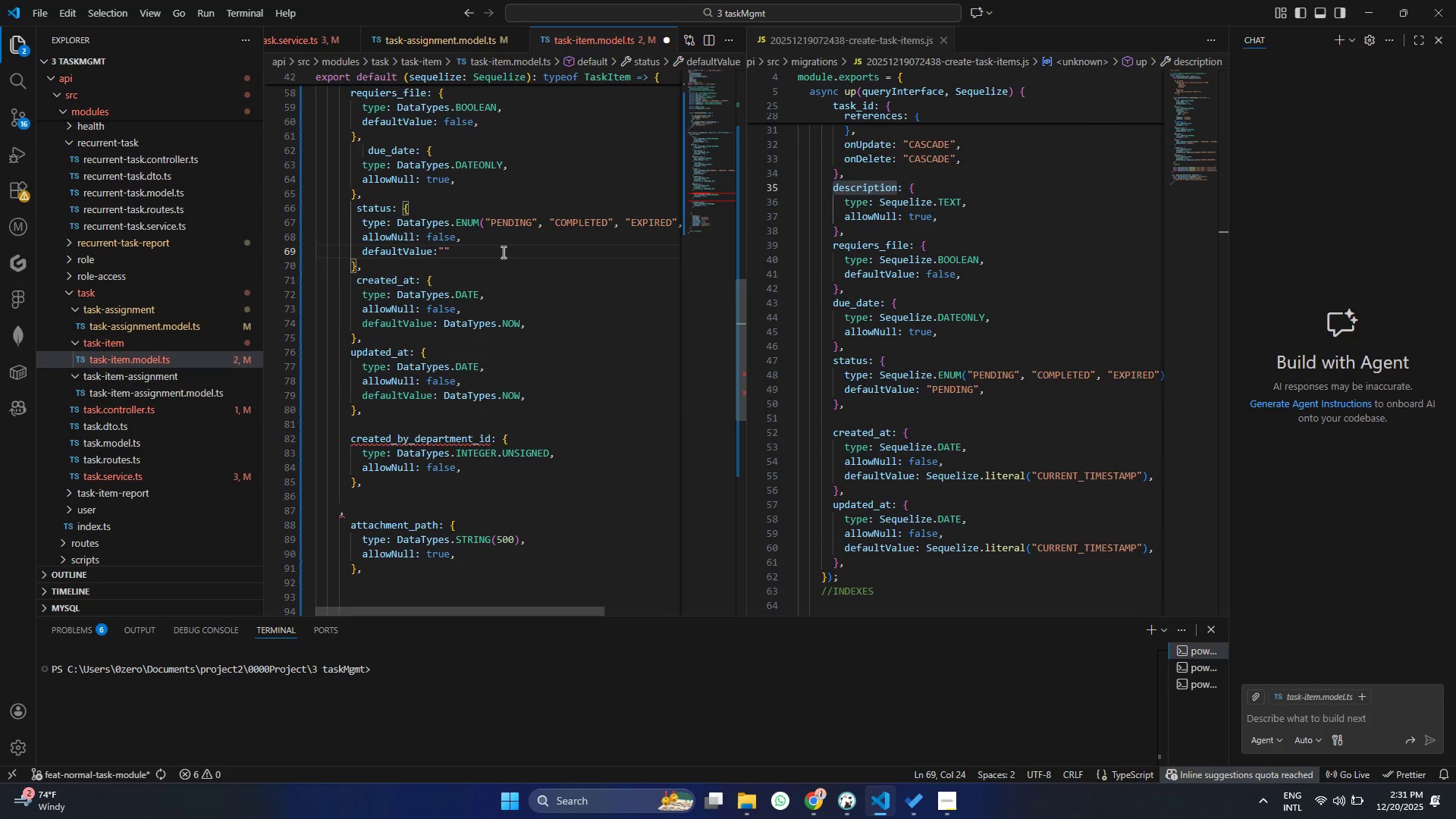 
key(ArrowLeft)
 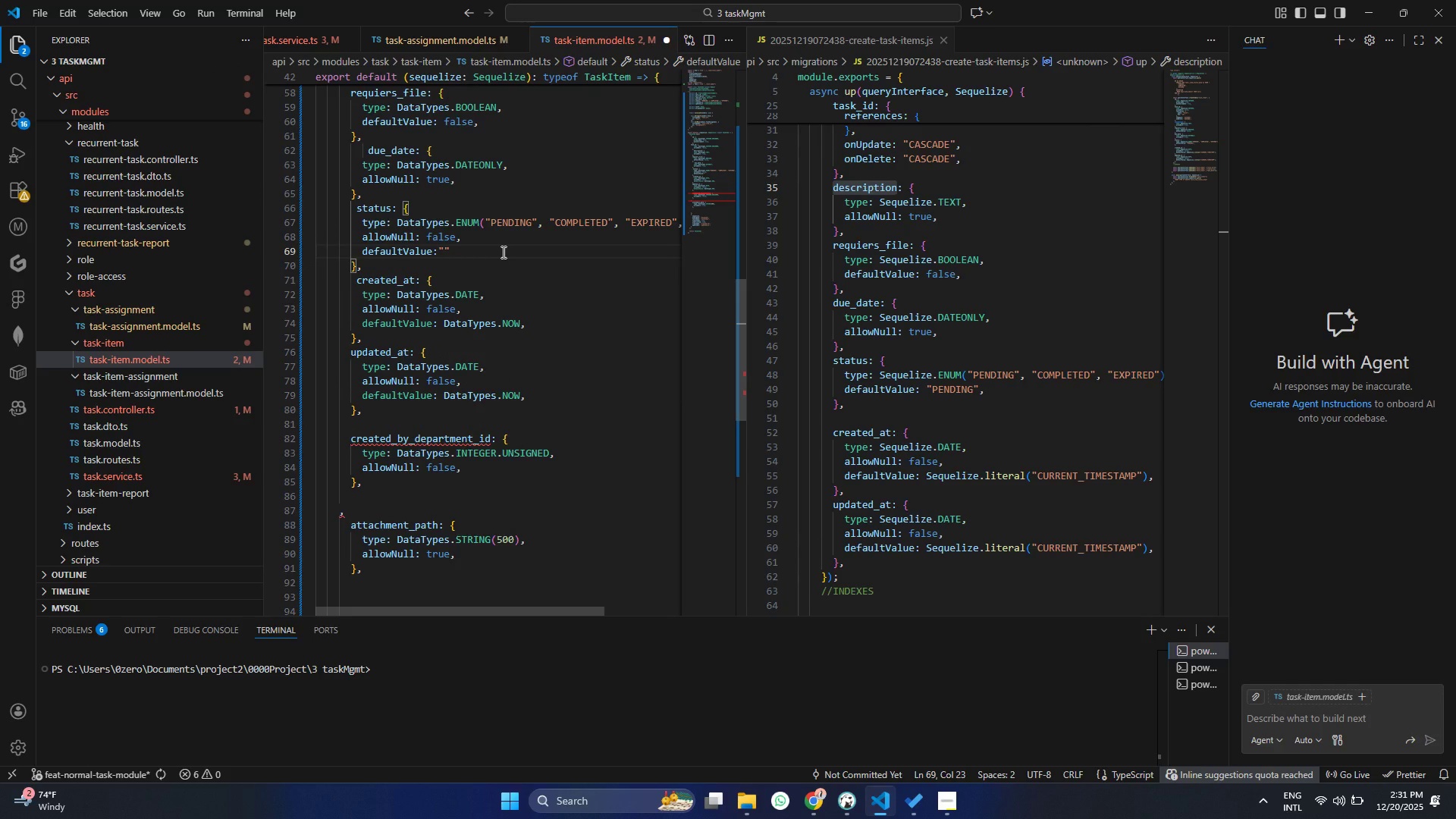 
type(PENDING)
 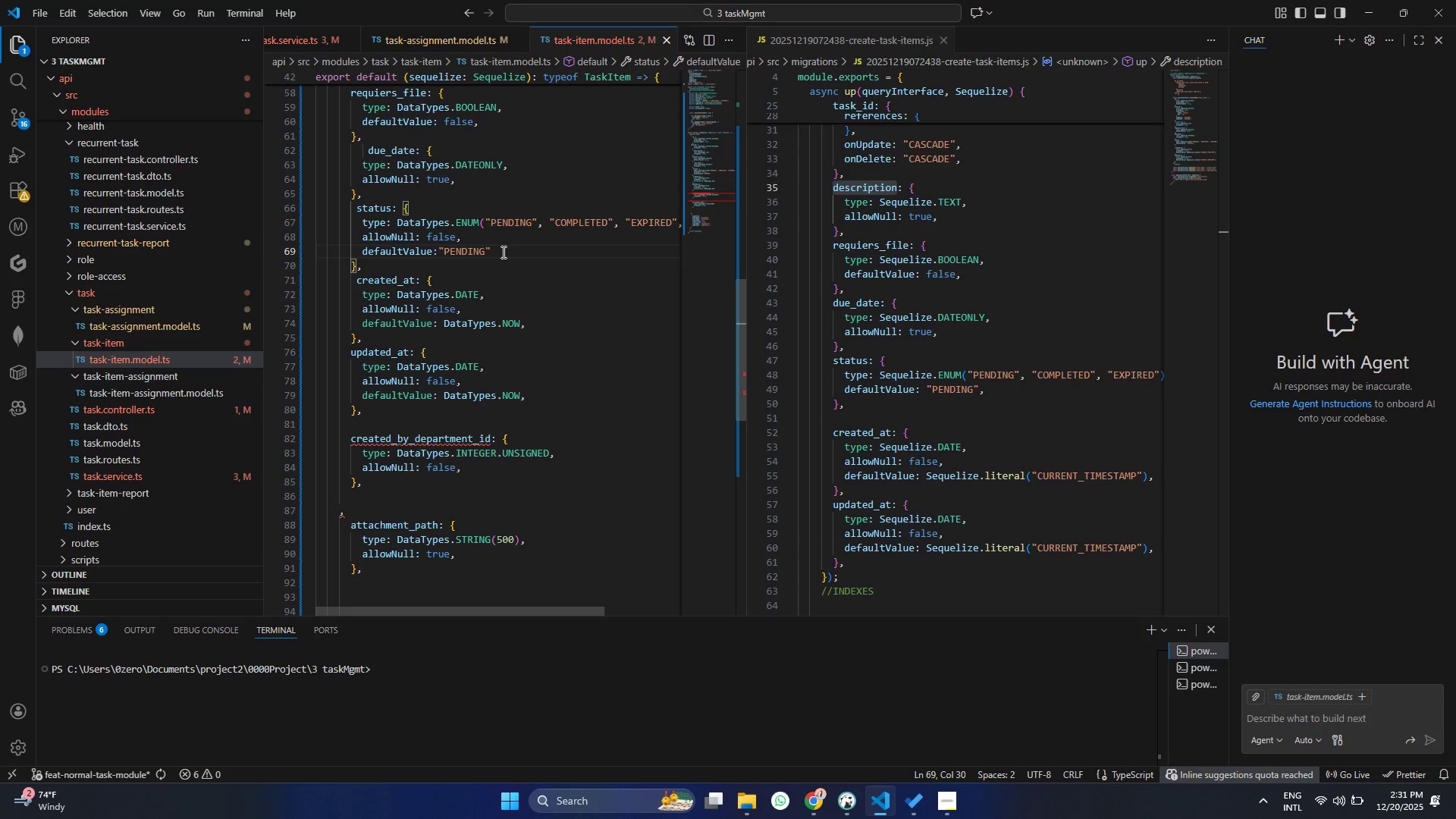 
 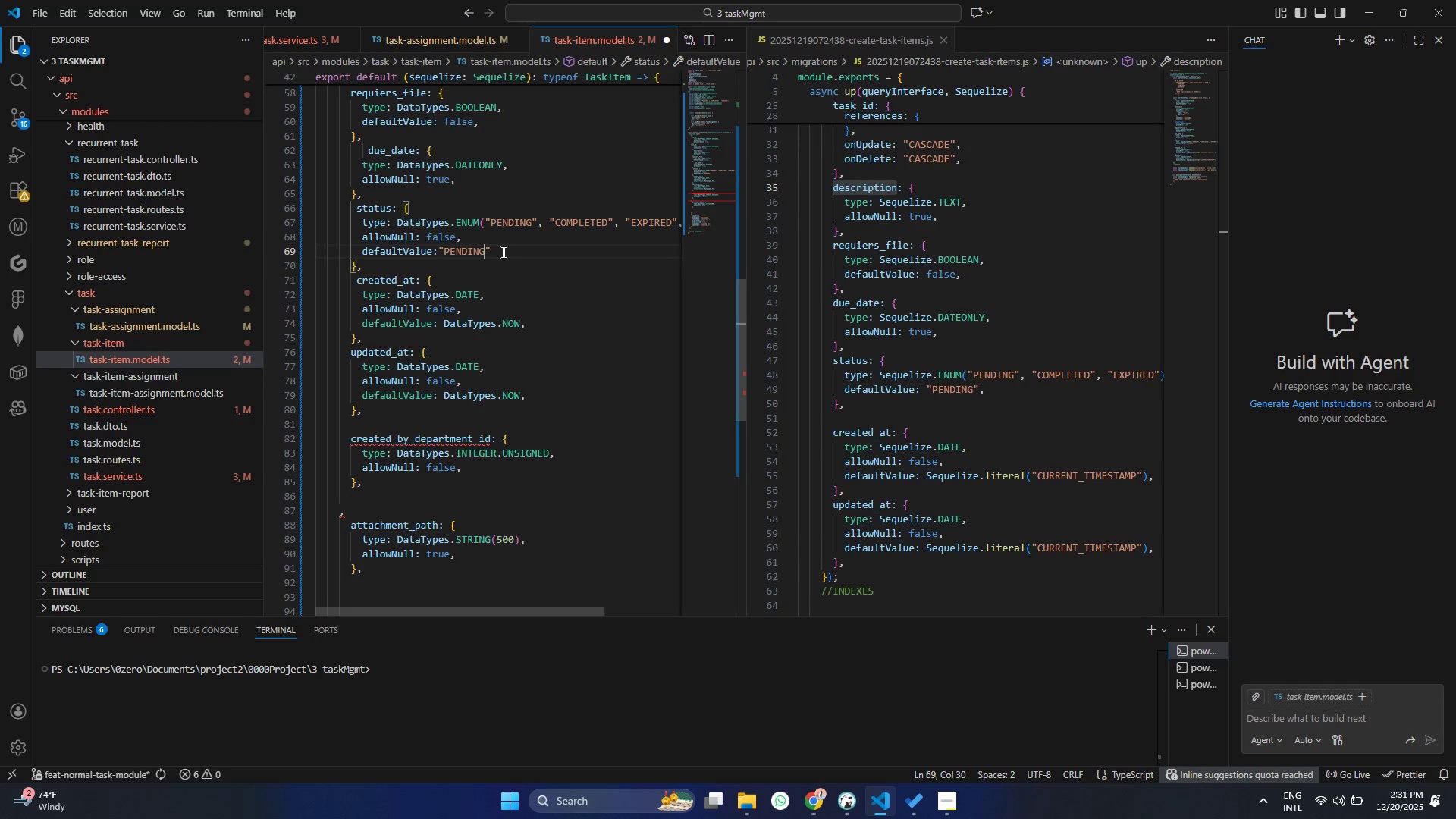 
key(Control+ControlLeft)
 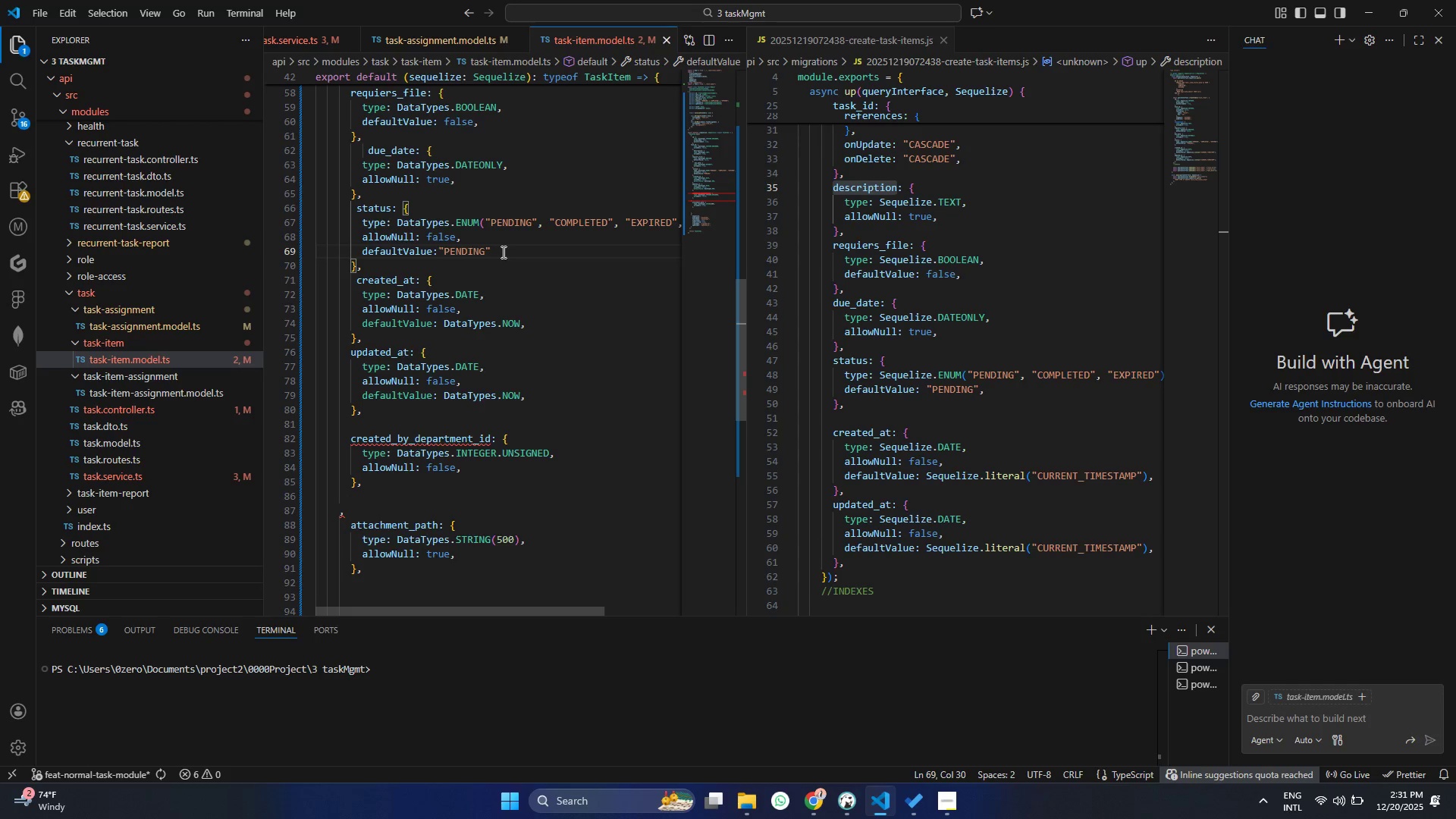 
key(Control+S)
 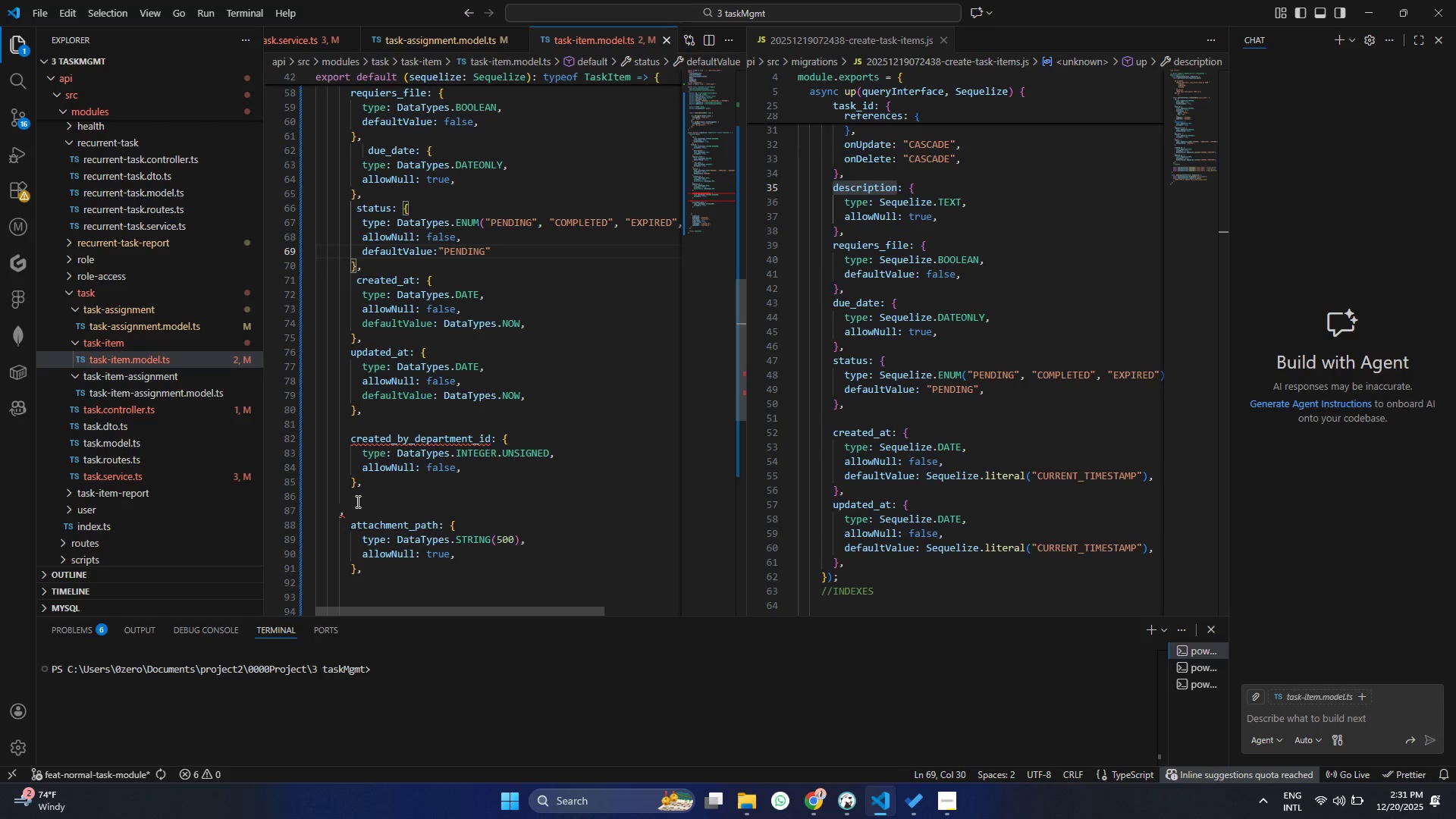 
left_click([356, 502])
 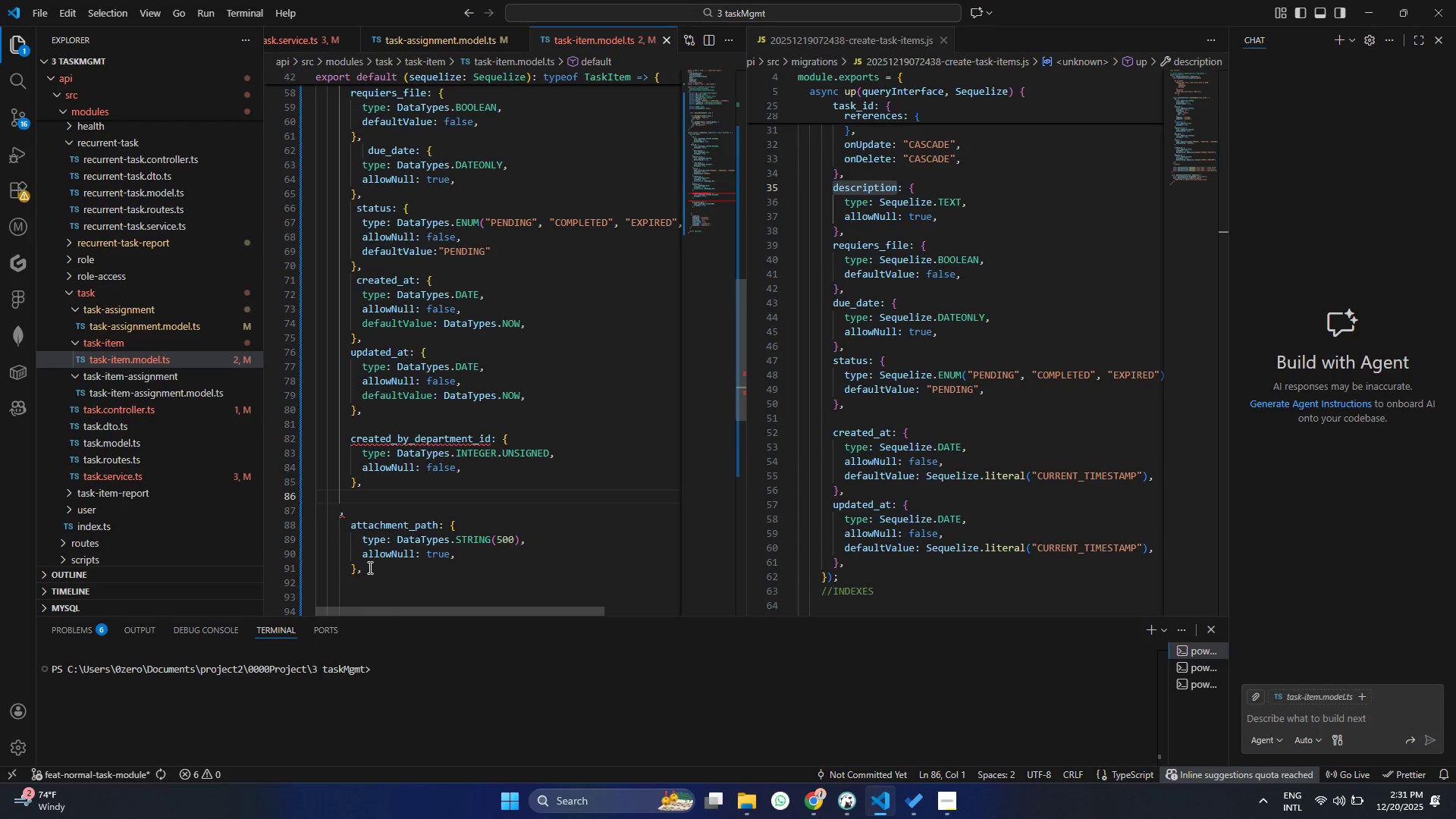 
scroll: coordinate [369, 563], scroll_direction: down, amount: 5.0
 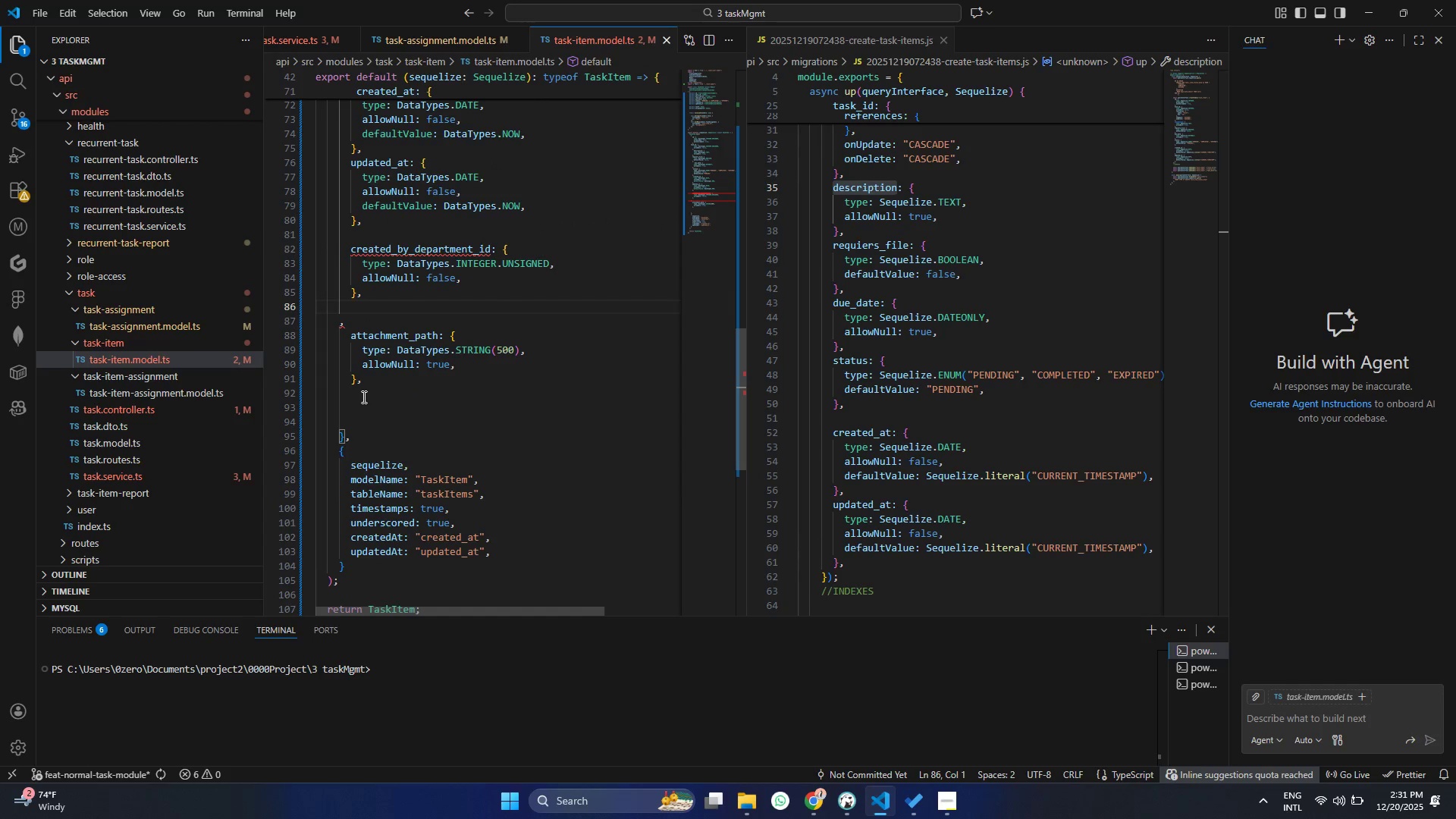 
left_click_drag(start_coordinate=[360, 406], to_coordinate=[334, 236])
 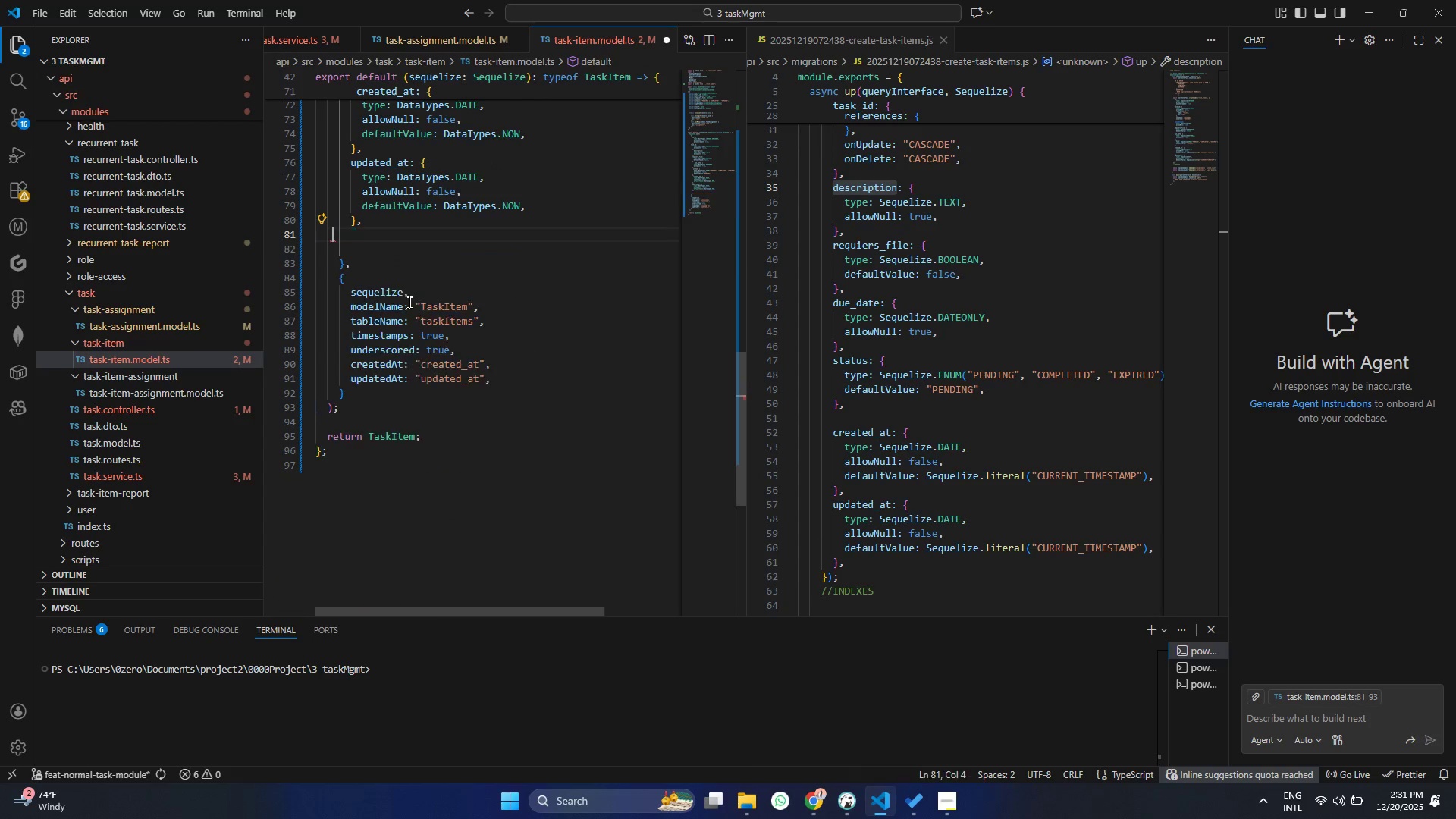 
key(Backspace)
 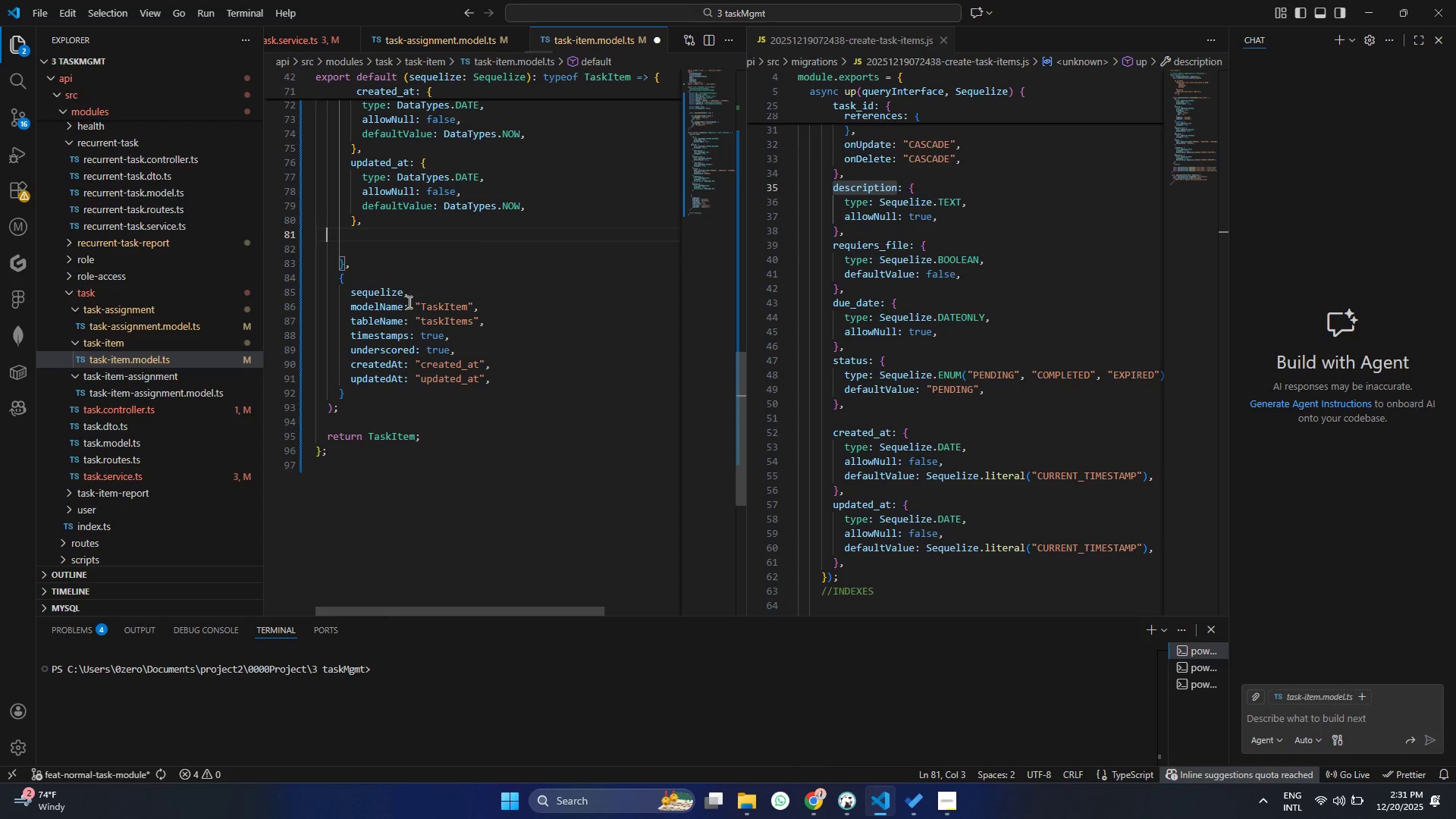 
key(Backspace)
 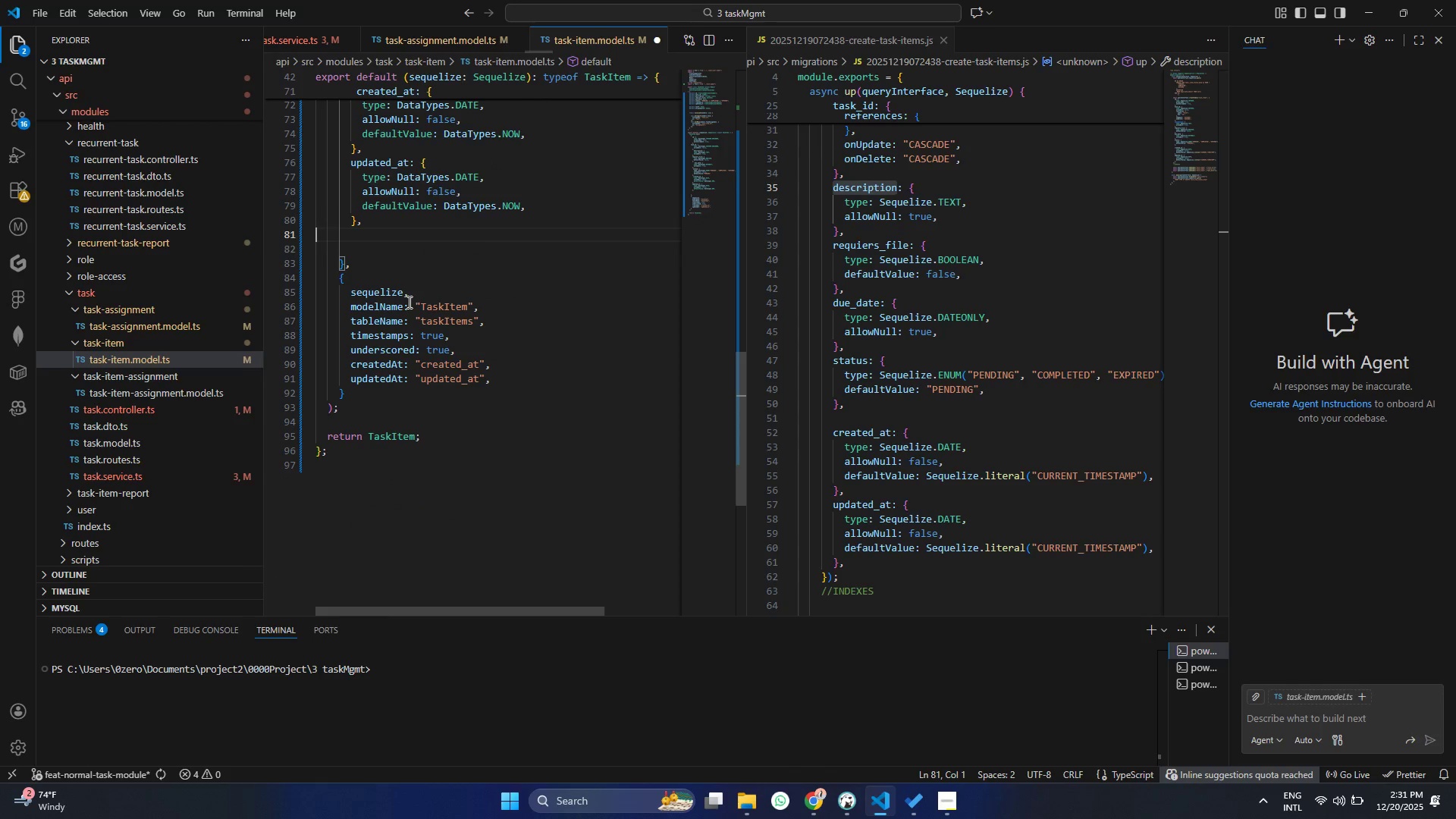 
key(Backspace)
 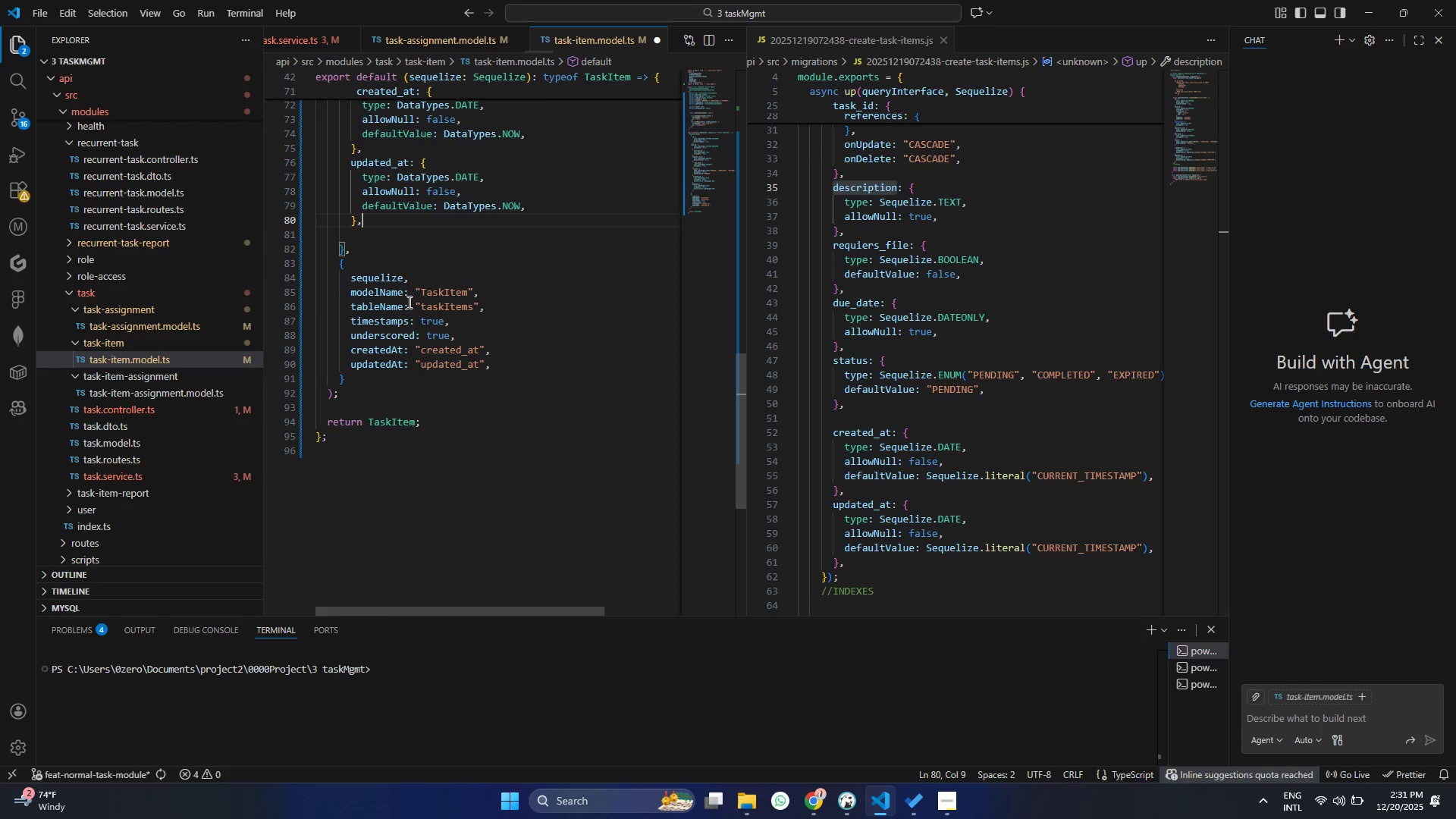 
key(Backspace)
 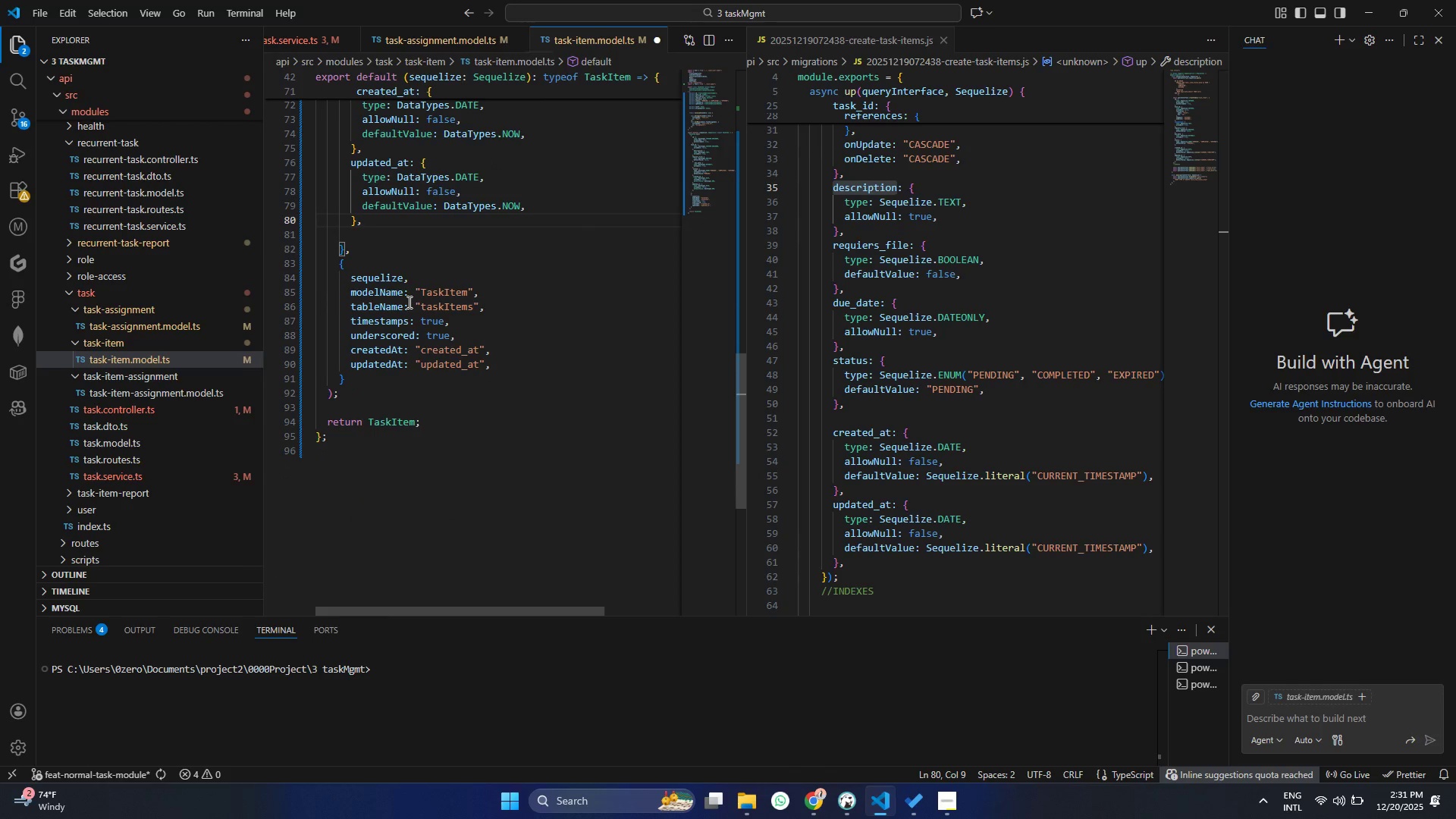 
key(Control+ControlLeft)
 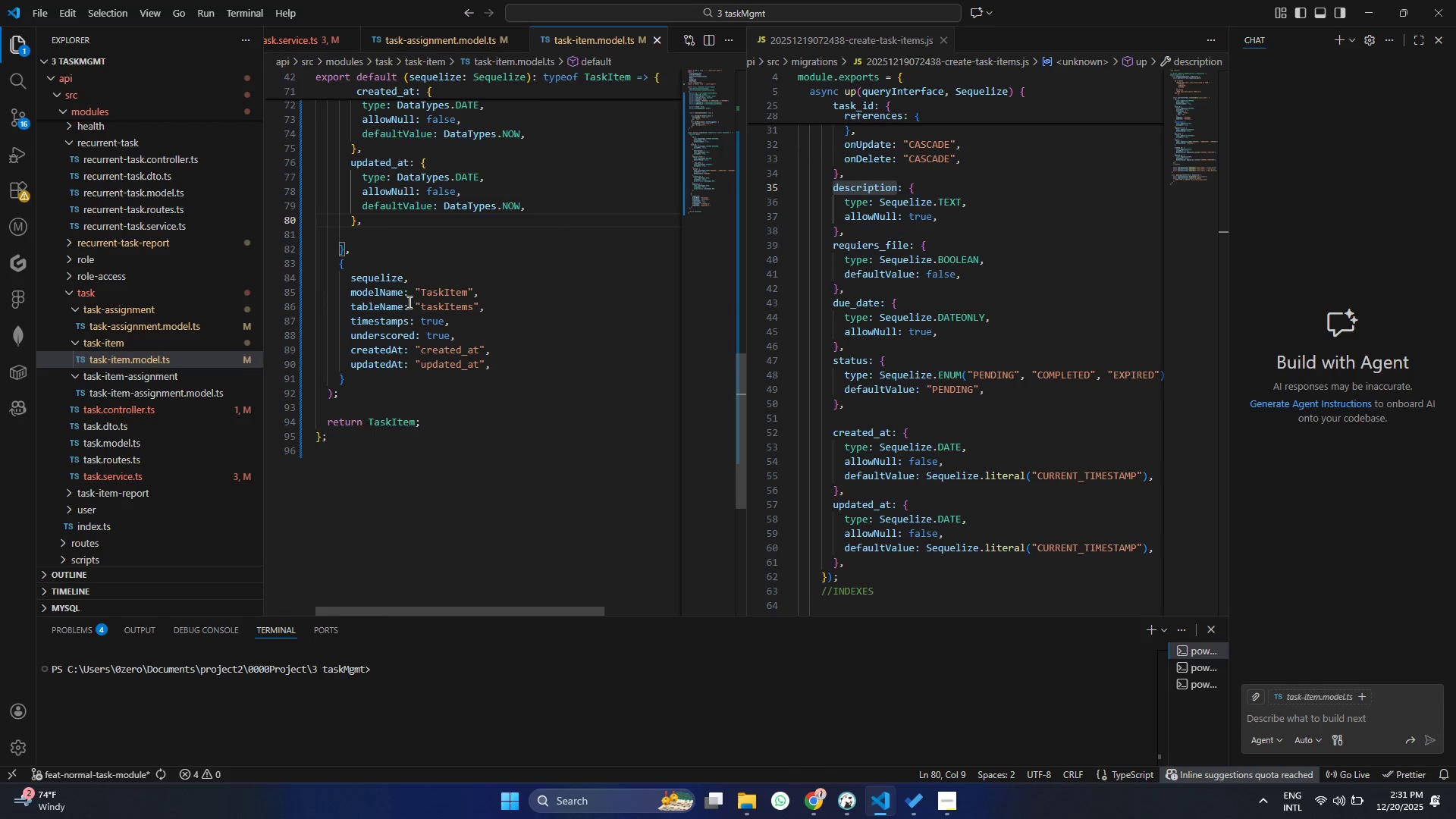 
key(Control+S)
 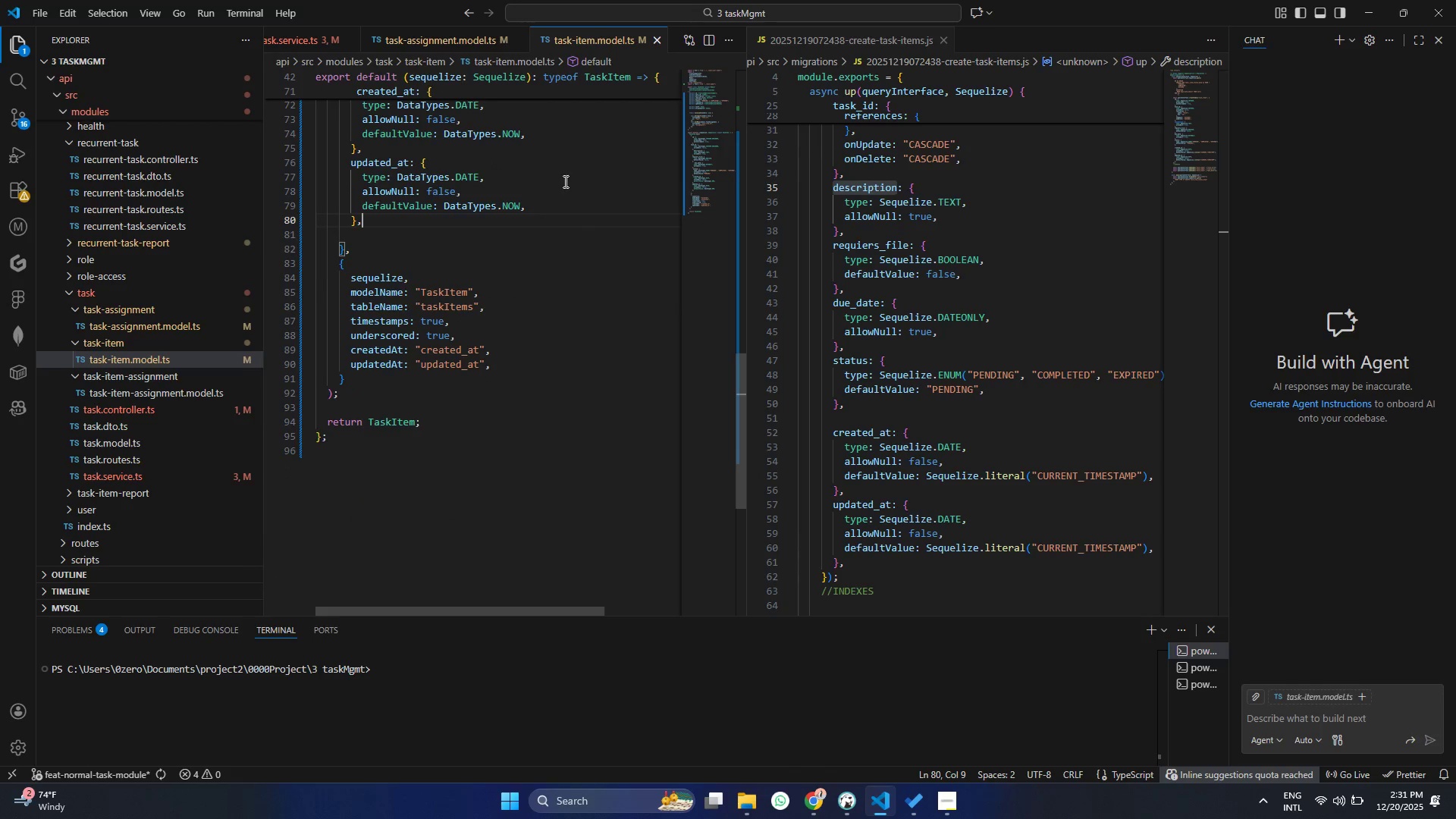 
scroll: coordinate [371, 377], scroll_direction: up, amount: 6.0
 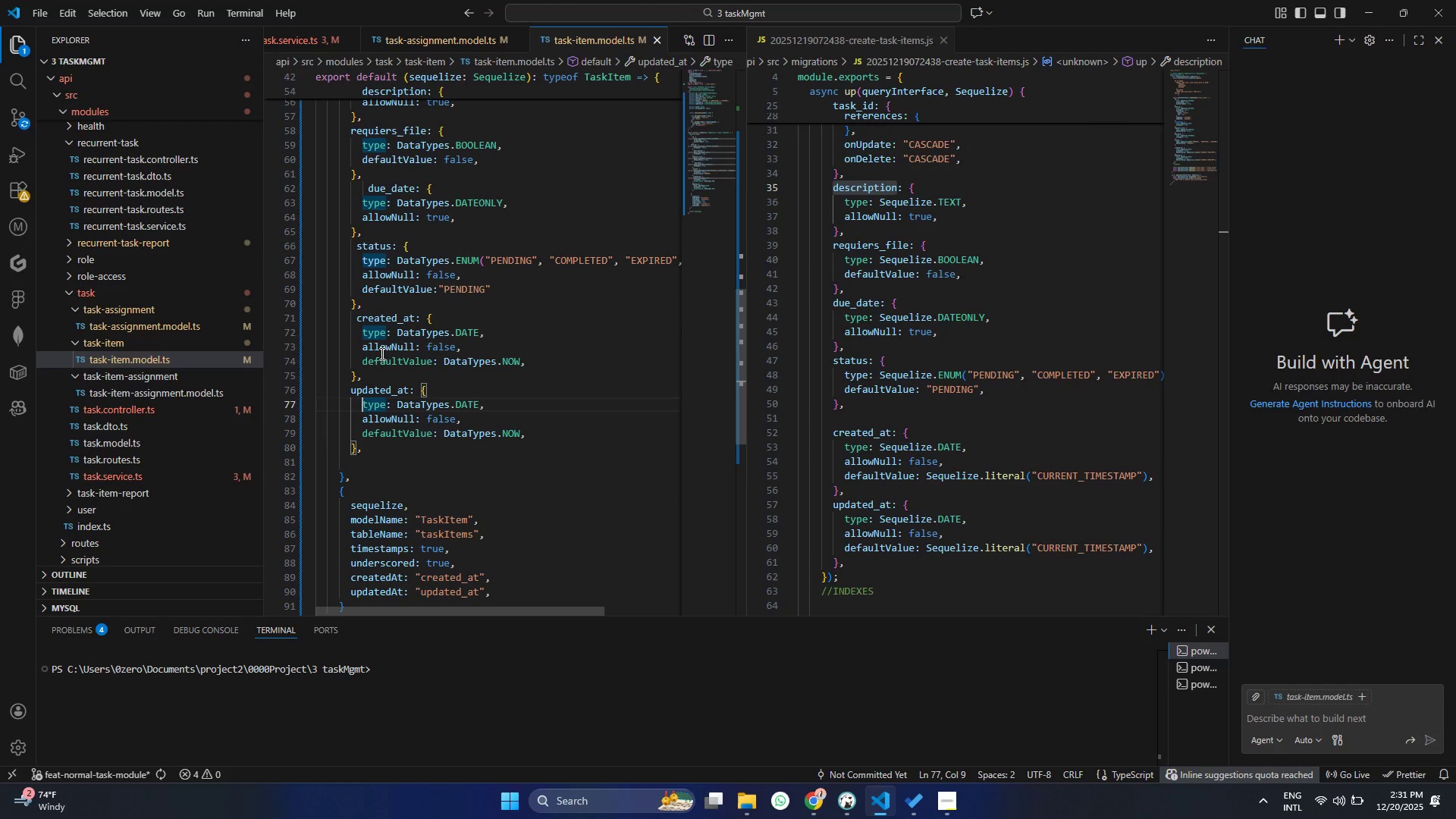 
double_click([383, 350])
 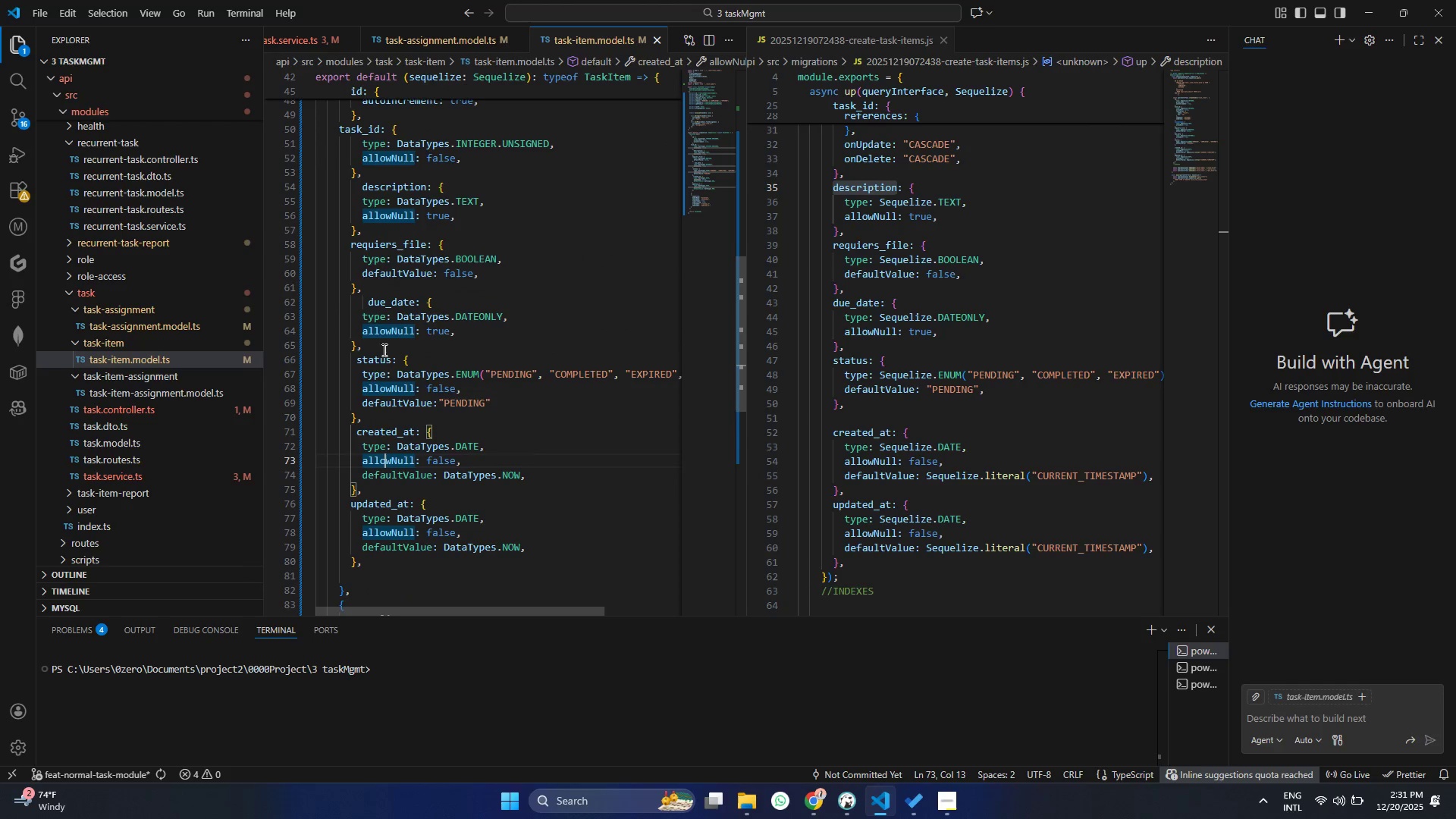 
scroll: coordinate [383, 350], scroll_direction: up, amount: 3.0
 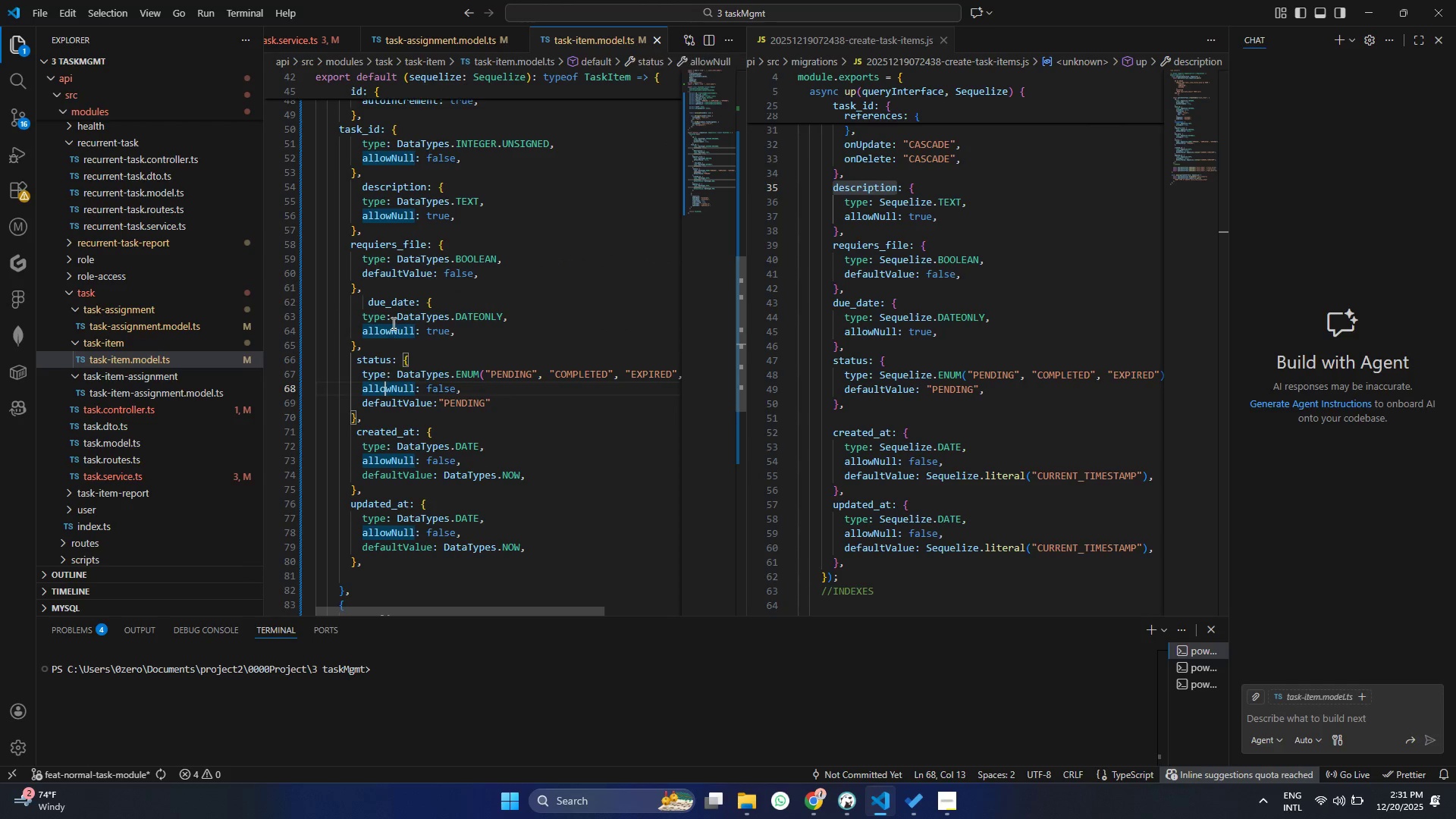 
double_click([392, 323])
 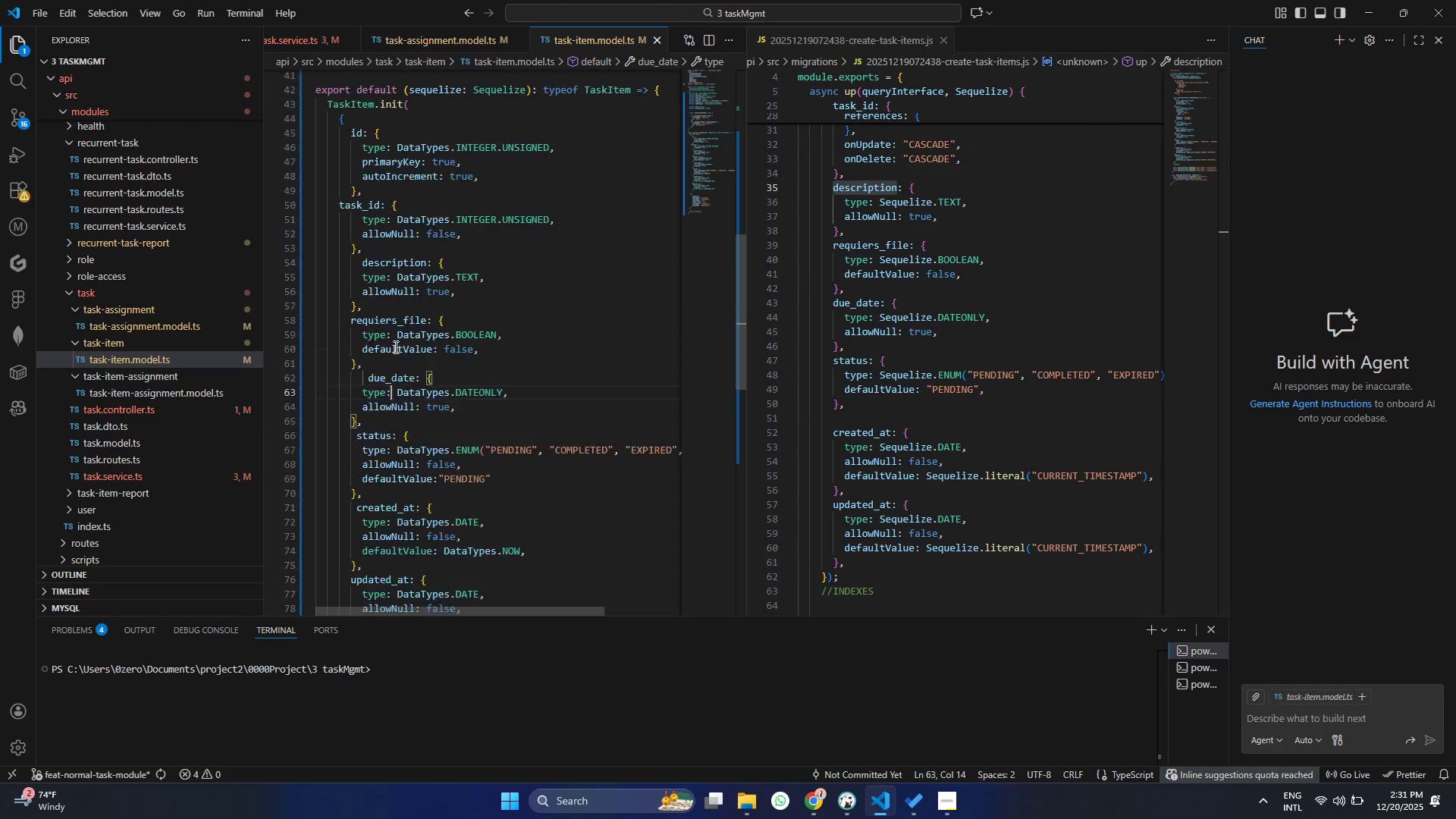 
scroll: coordinate [394, 344], scroll_direction: up, amount: 3.0
 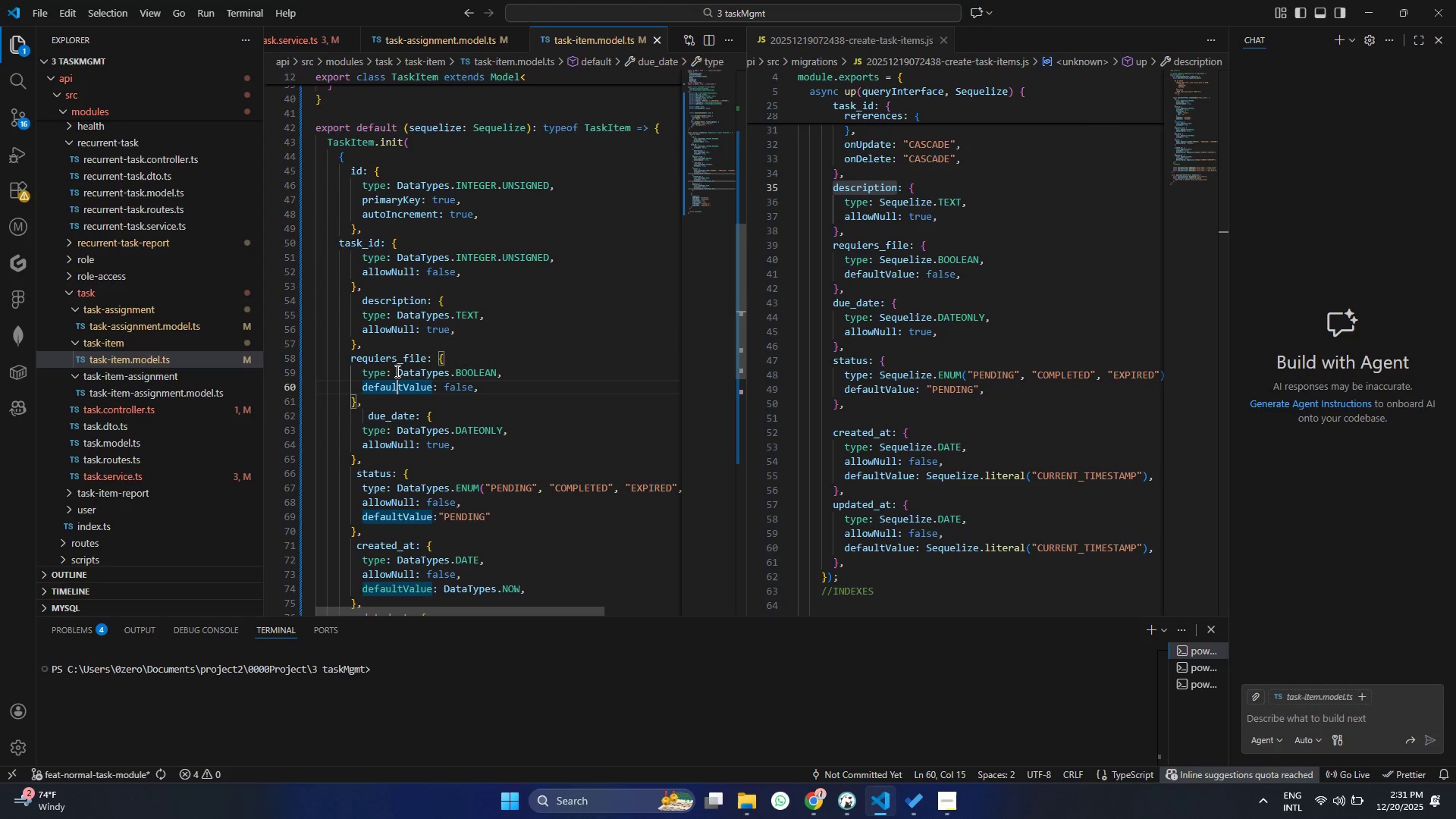 
double_click([394, 331])
 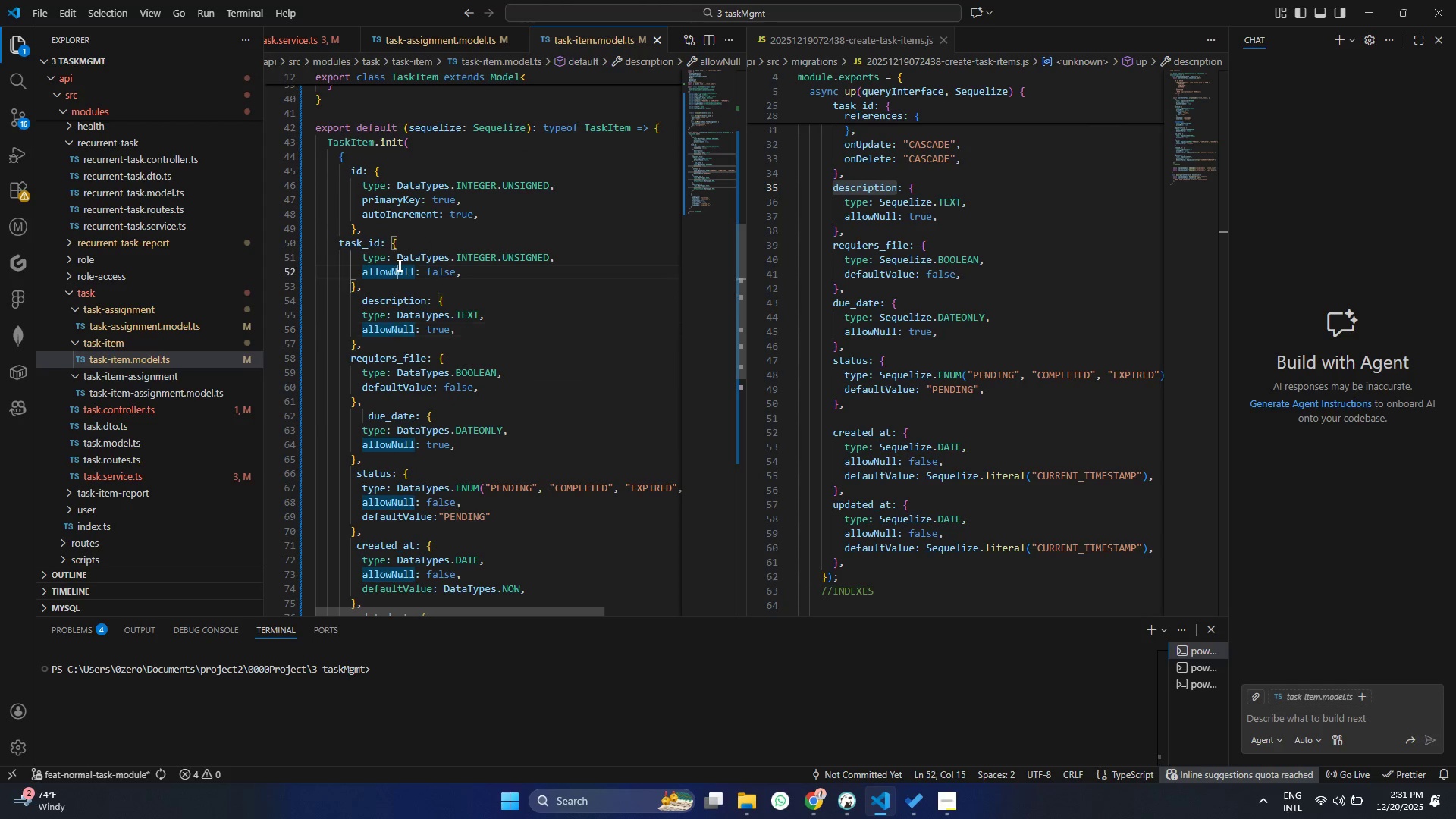 
triple_click([398, 265])
 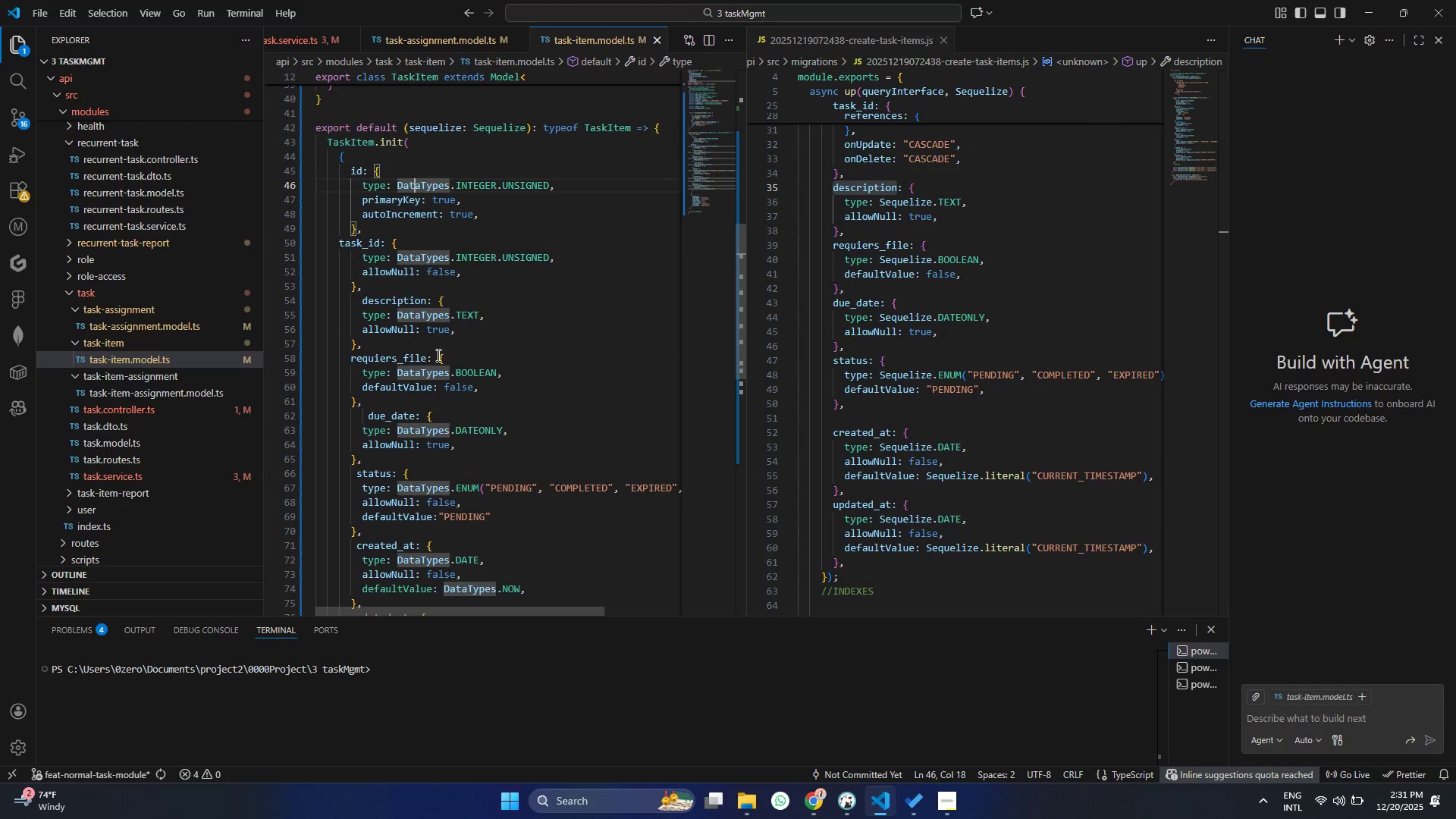 
scroll: coordinate [436, 366], scroll_direction: up, amount: 11.0
 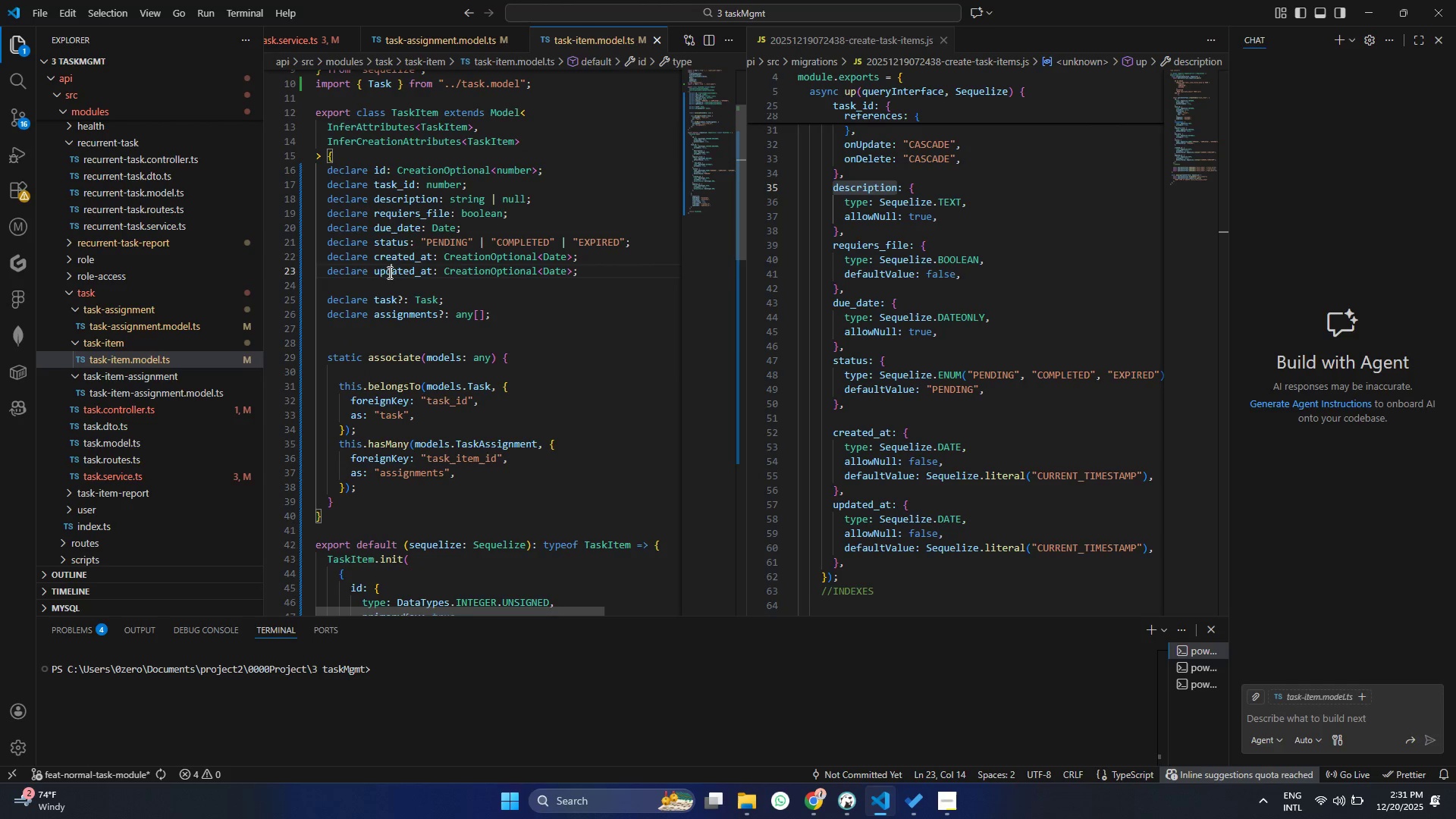 
double_click([391, 259])
 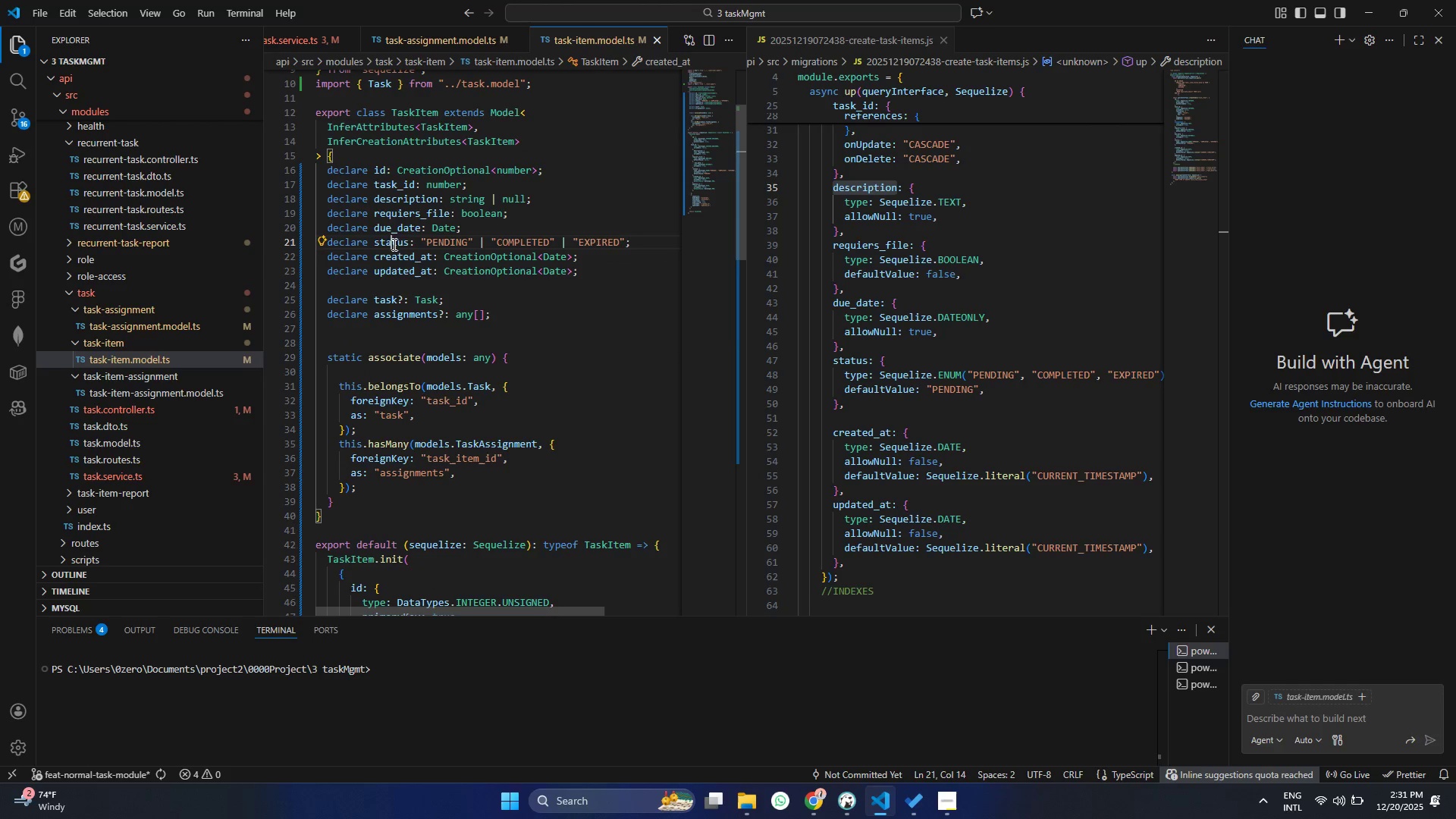 
triple_click([393, 244])
 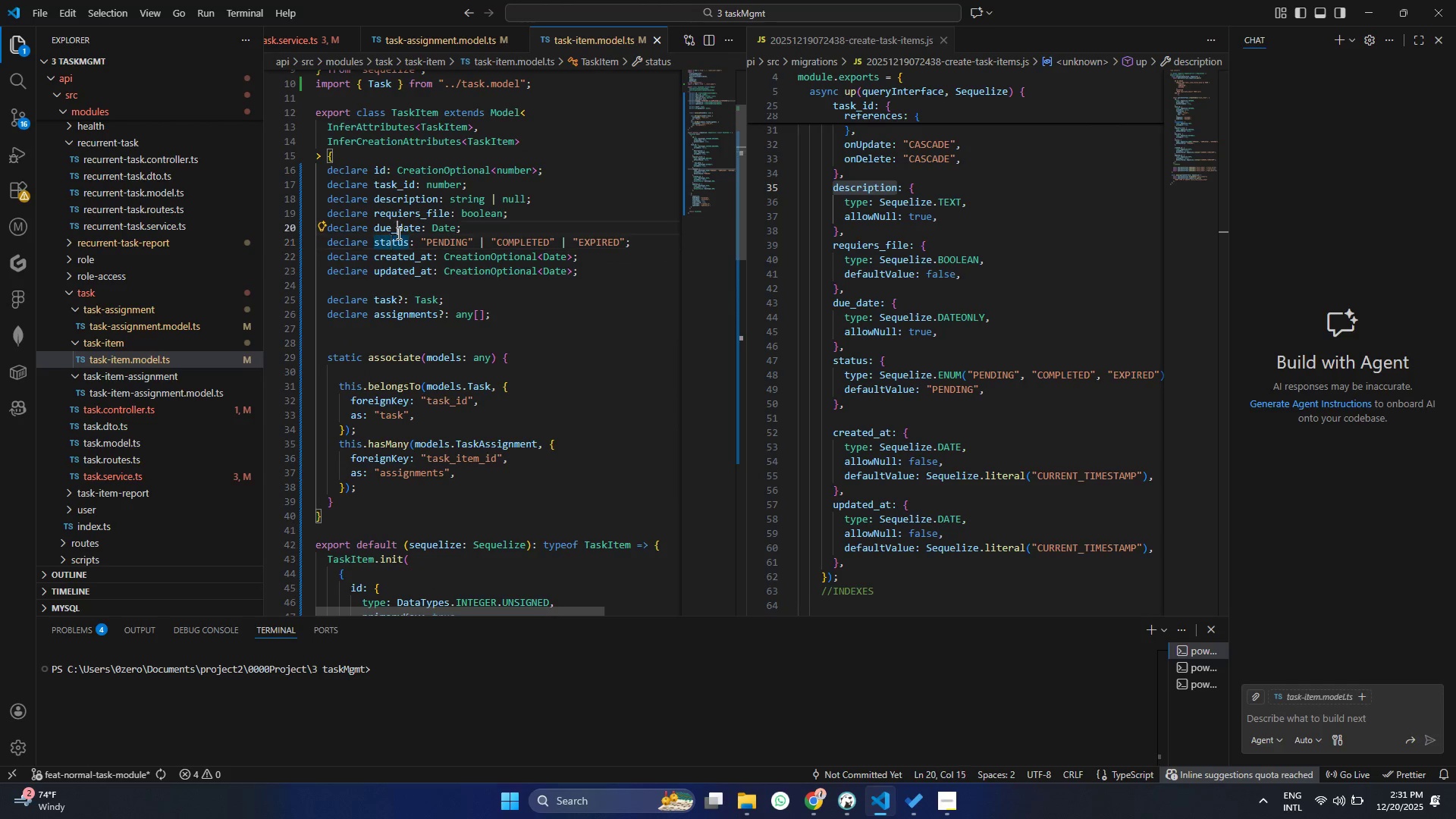 
triple_click([397, 233])
 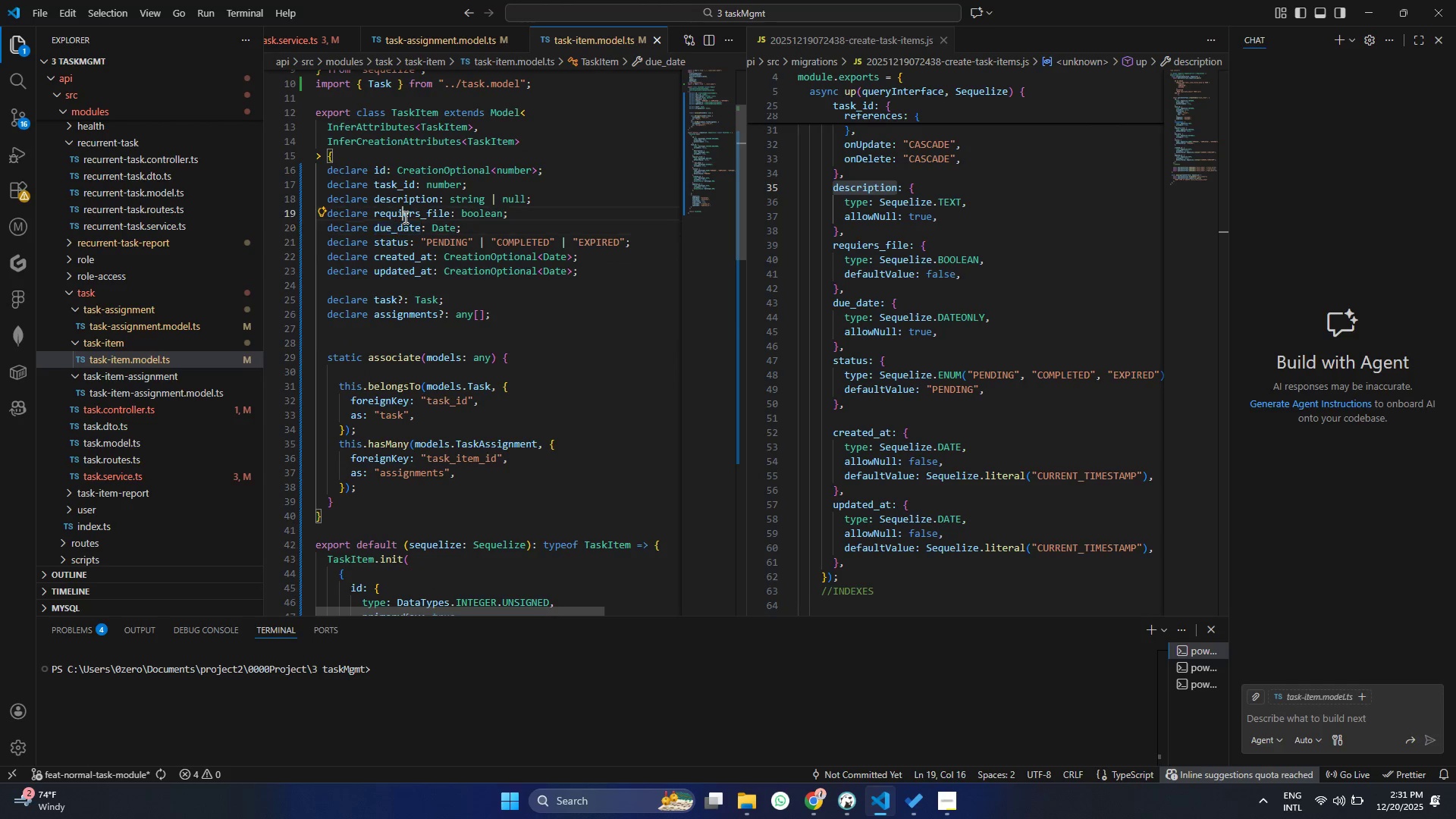 
triple_click([404, 217])
 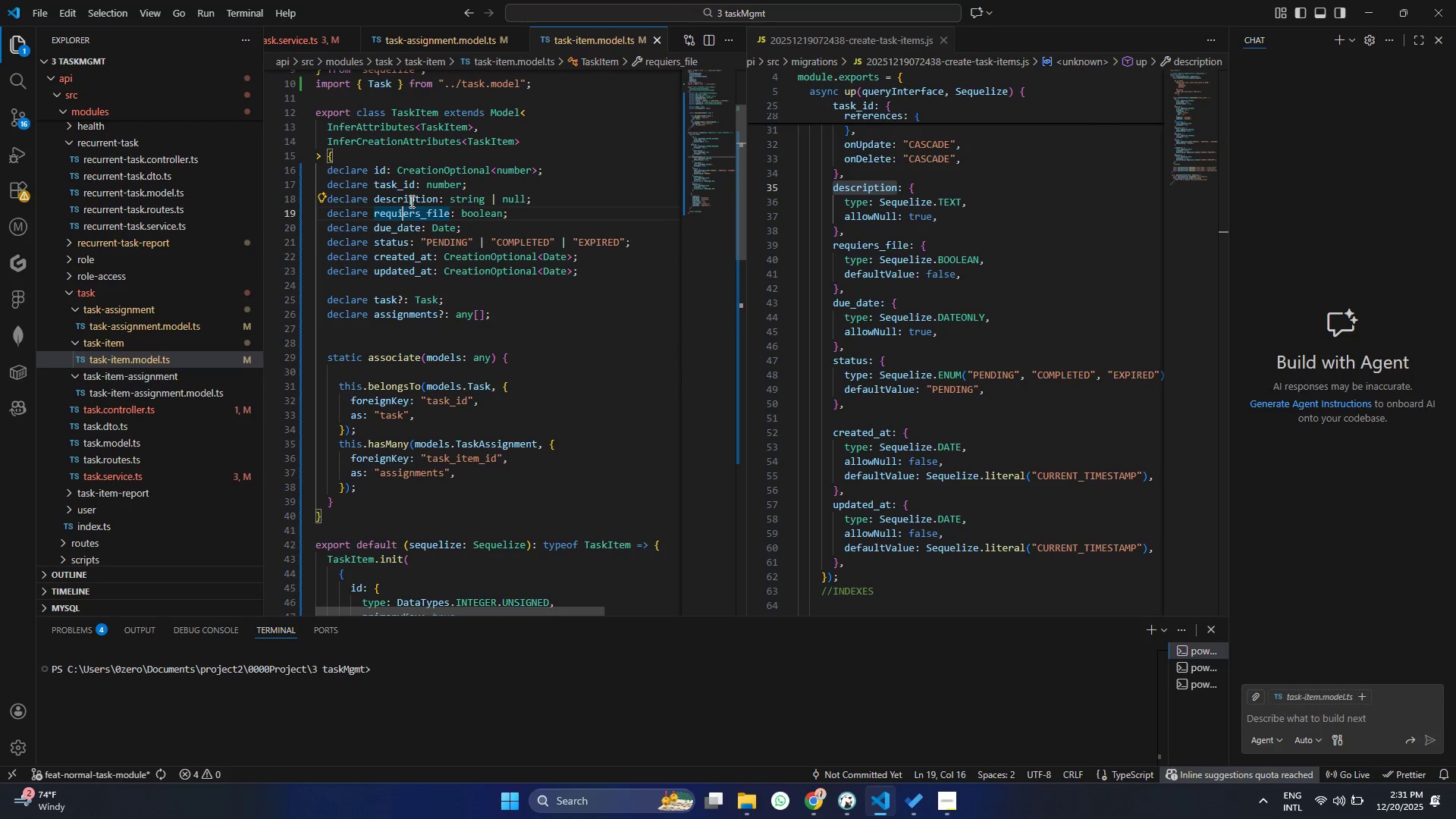 
triple_click([410, 201])
 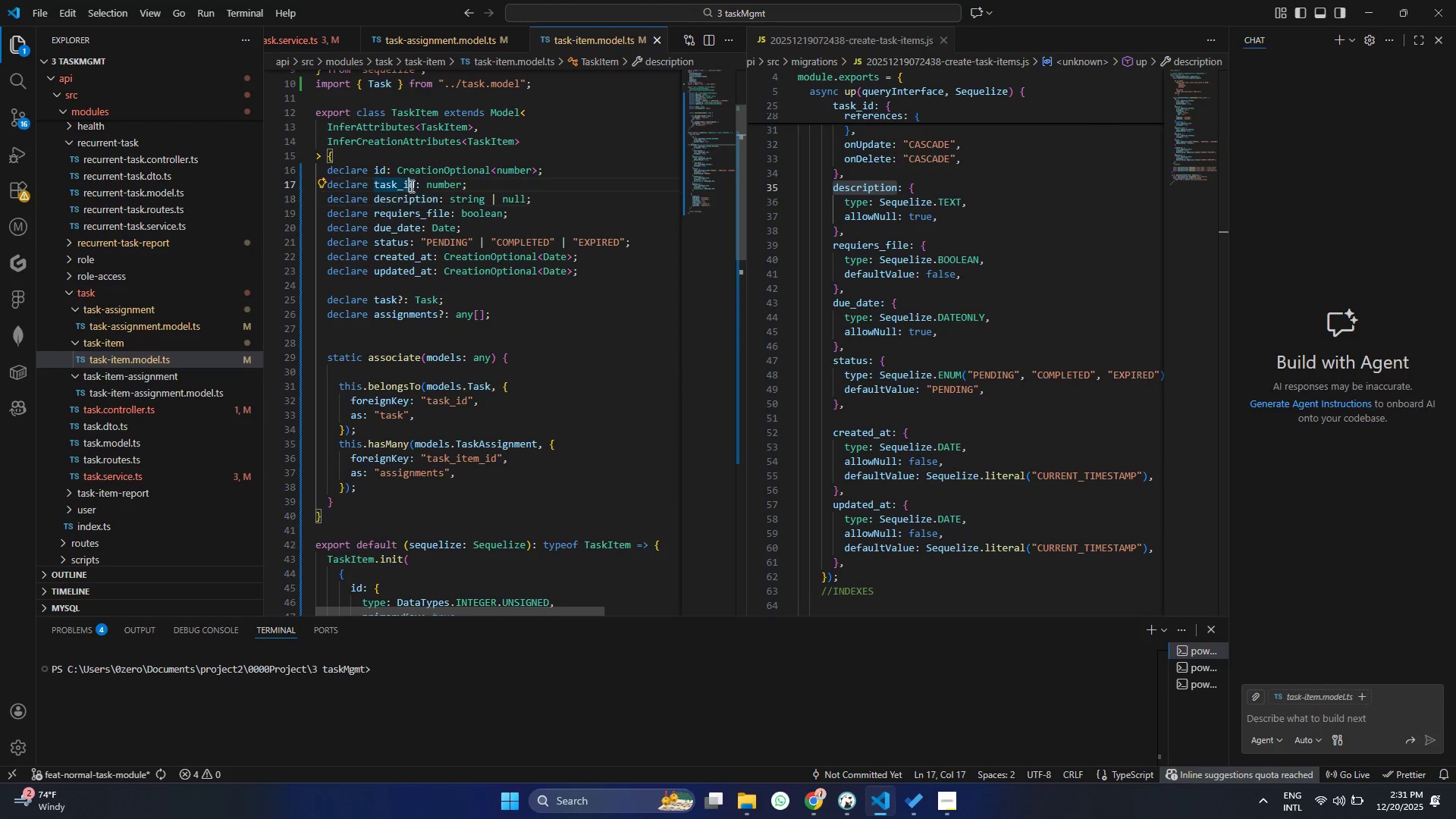 
triple_click([410, 188])
 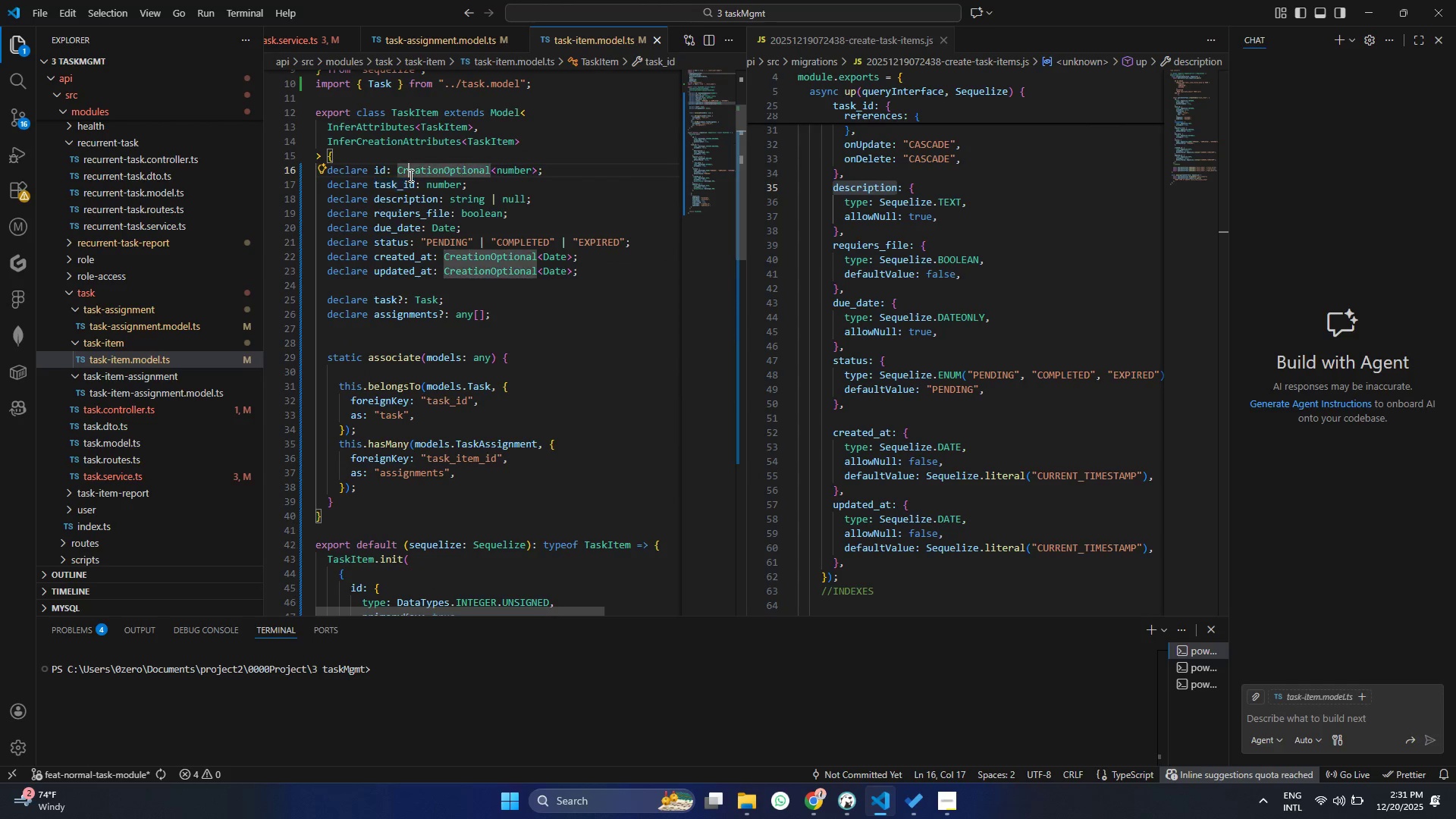 
triple_click([410, 175])
 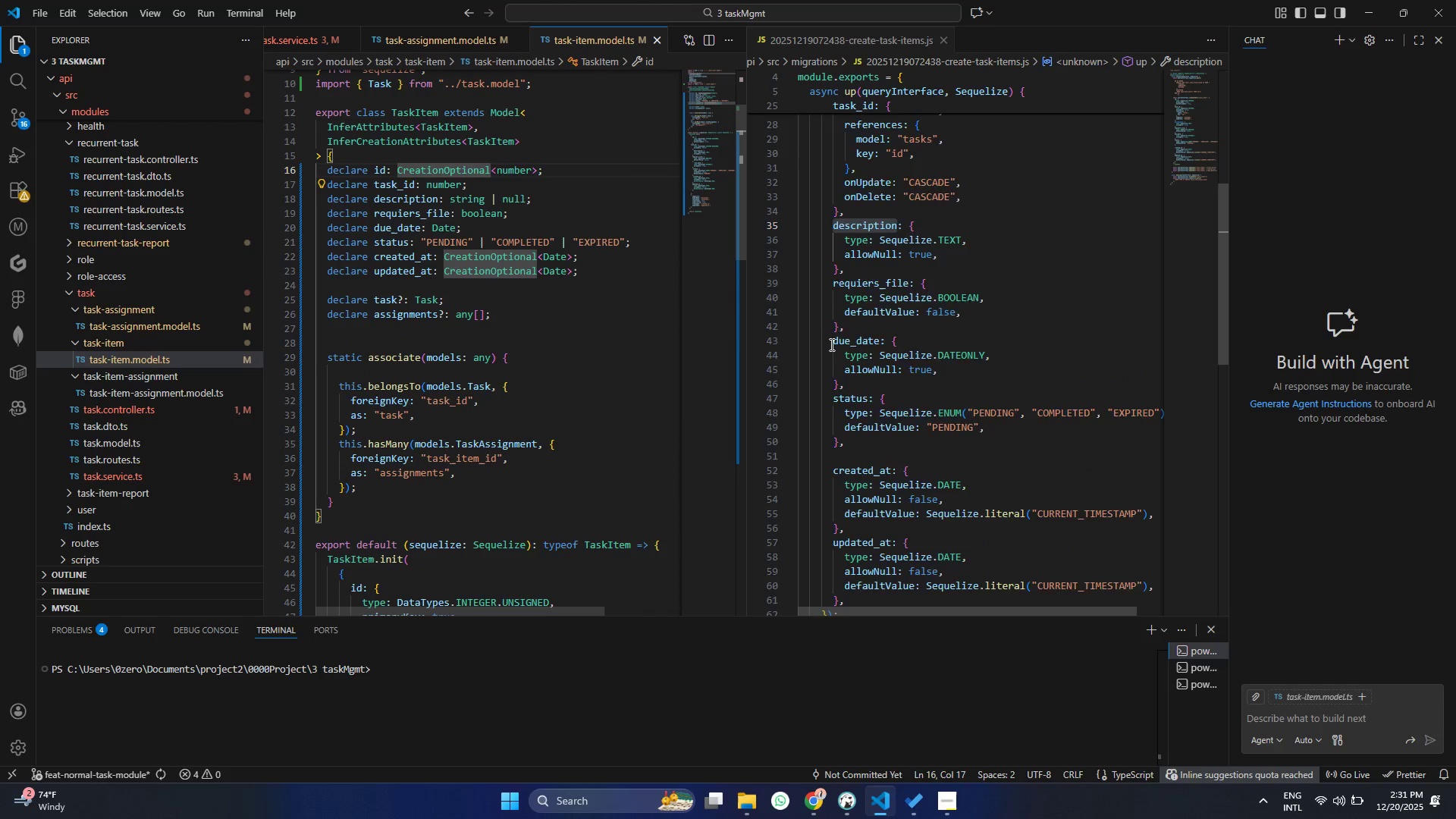 
scroll: coordinate [846, 264], scroll_direction: up, amount: 7.0
 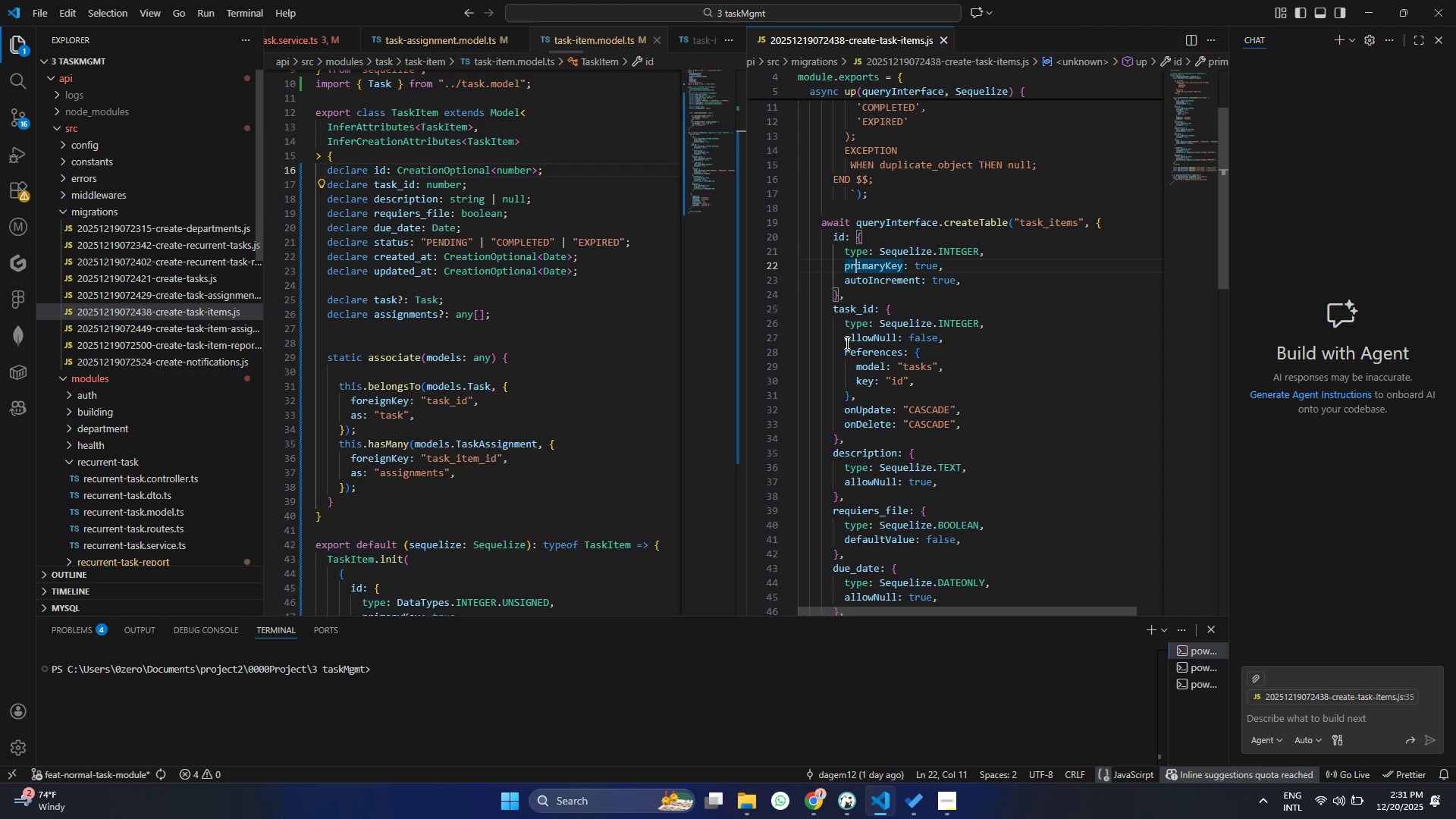 
double_click([845, 343])
 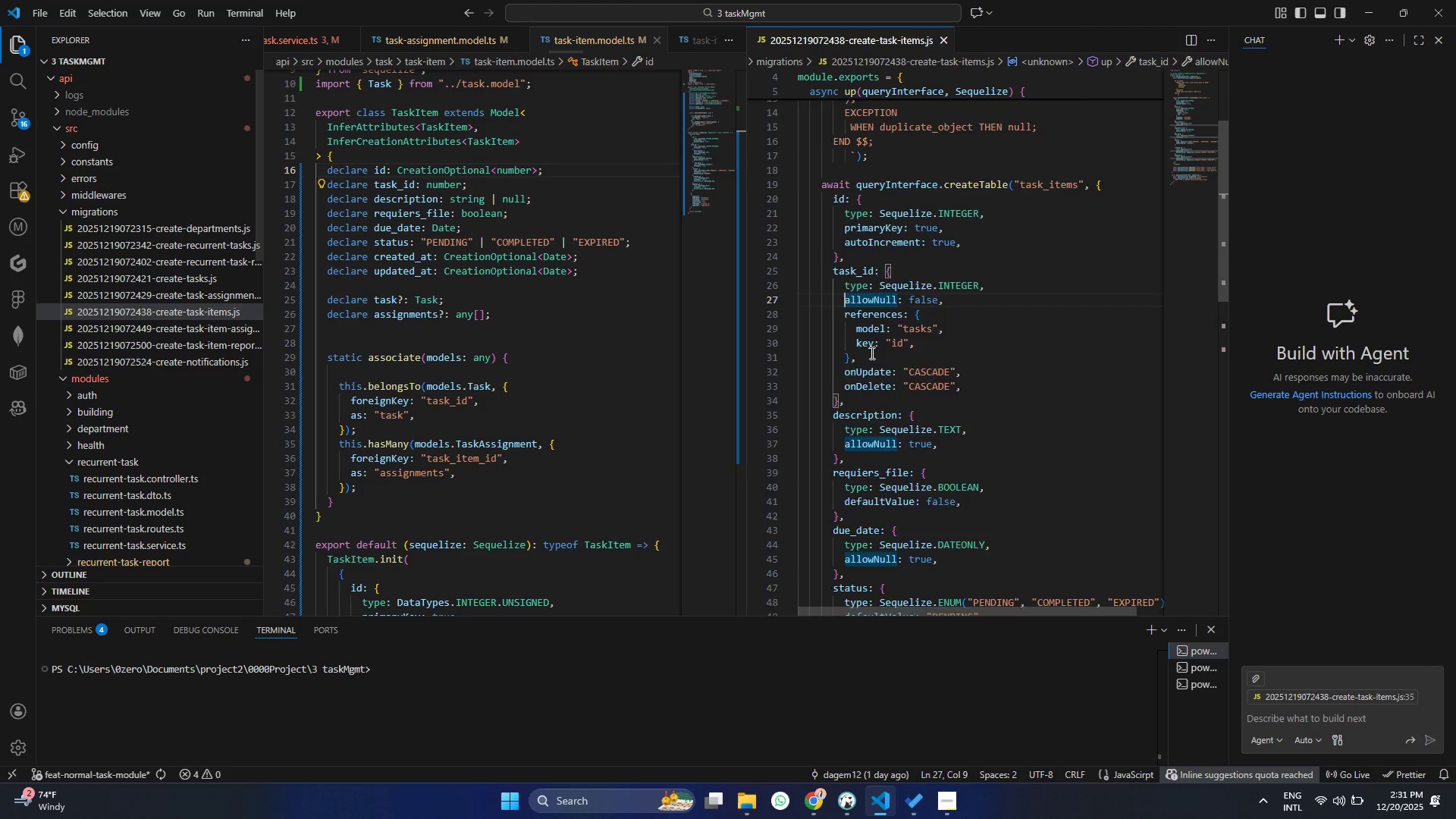 
scroll: coordinate [871, 353], scroll_direction: down, amount: 2.0
 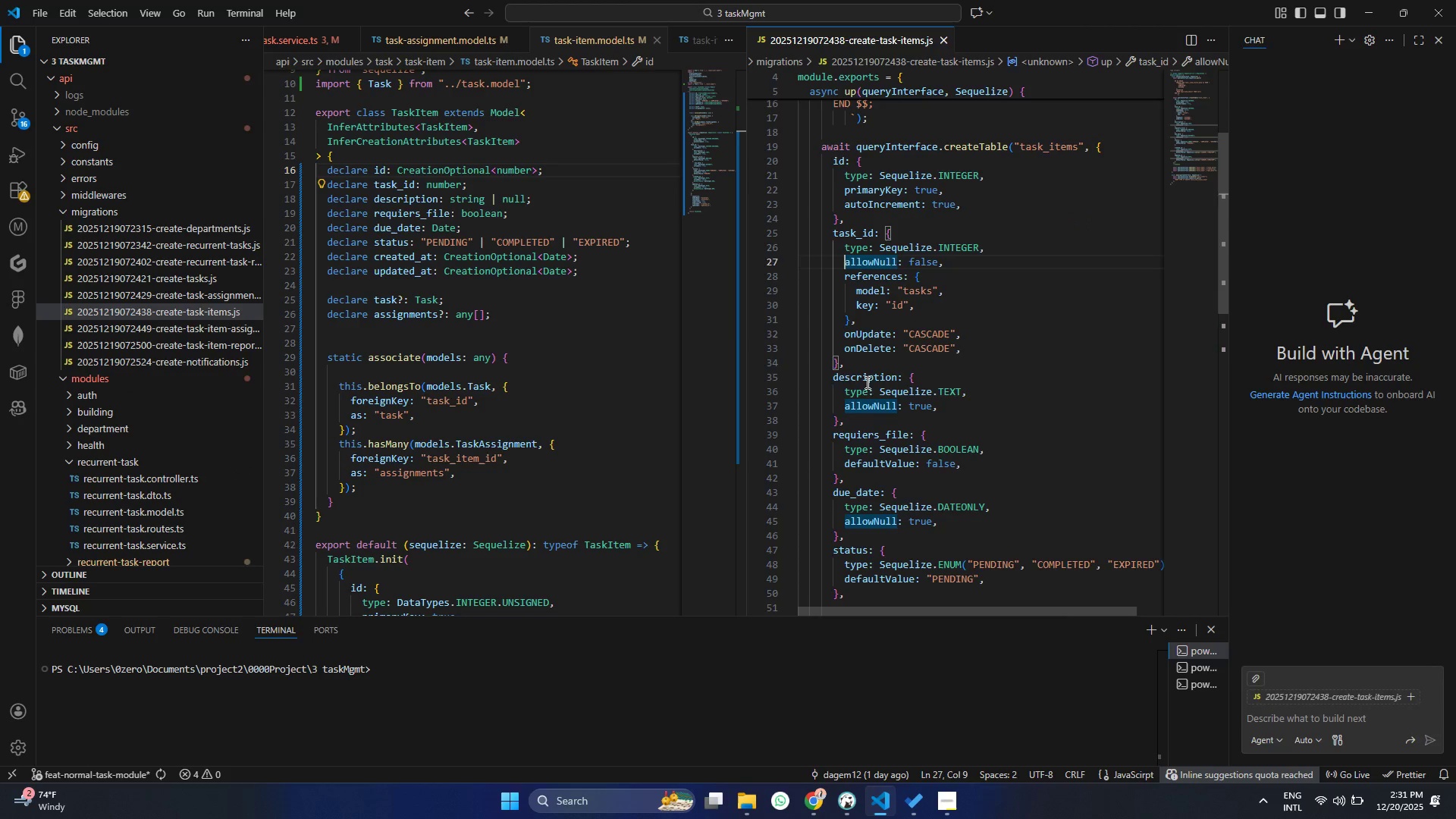 
left_click([866, 382])
 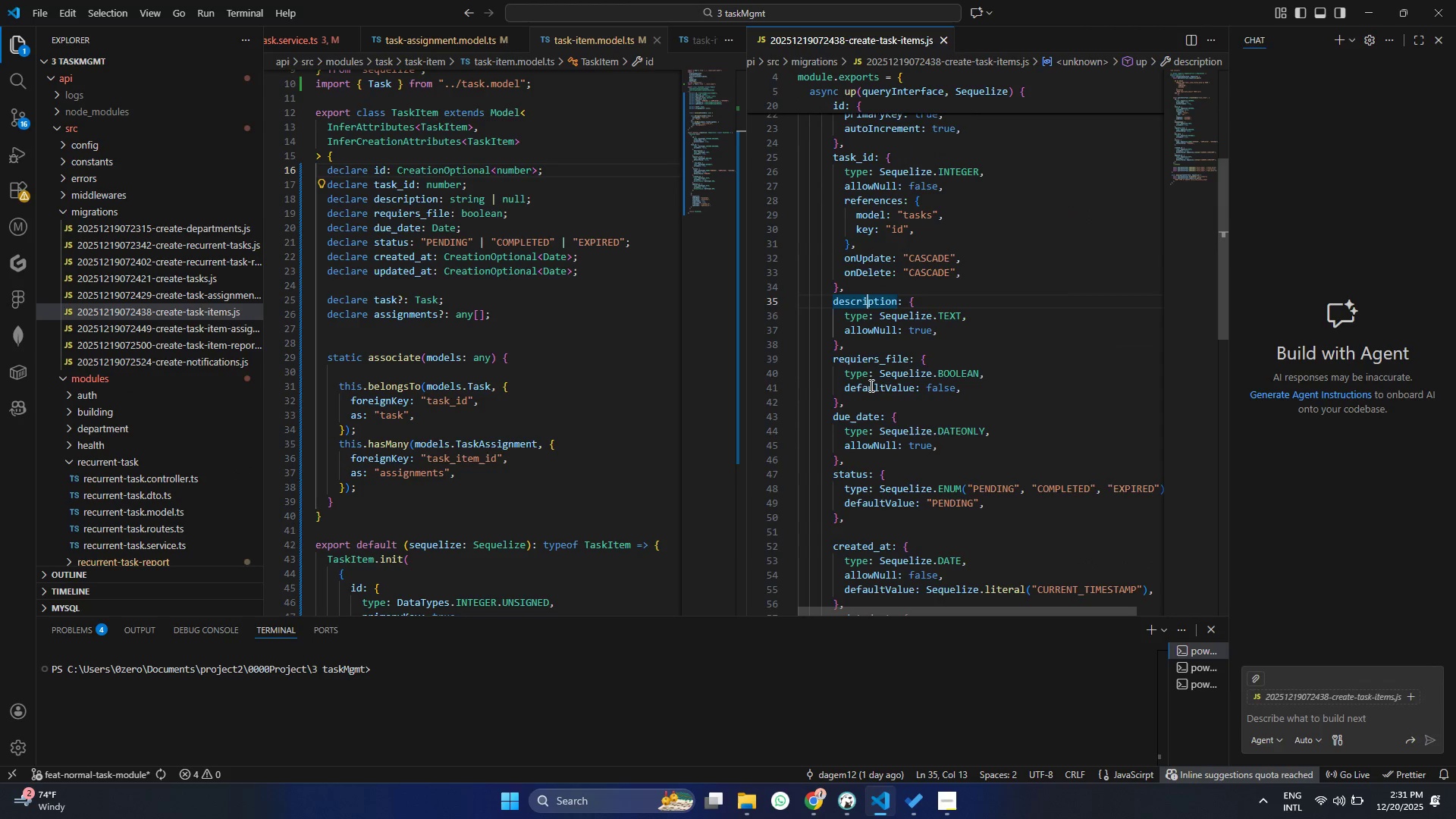 
scroll: coordinate [870, 385], scroll_direction: down, amount: 2.0
 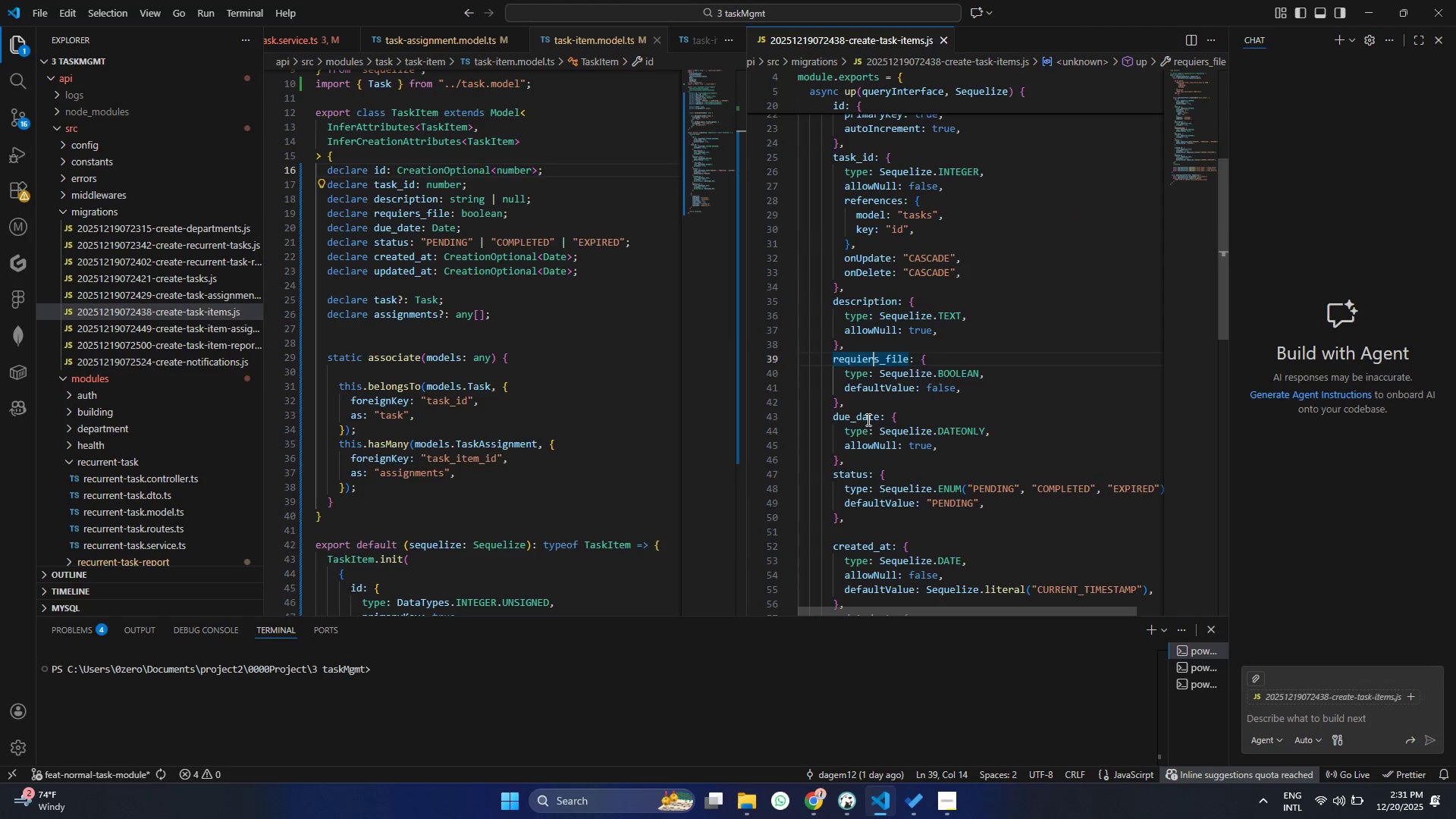 
double_click([867, 425])
 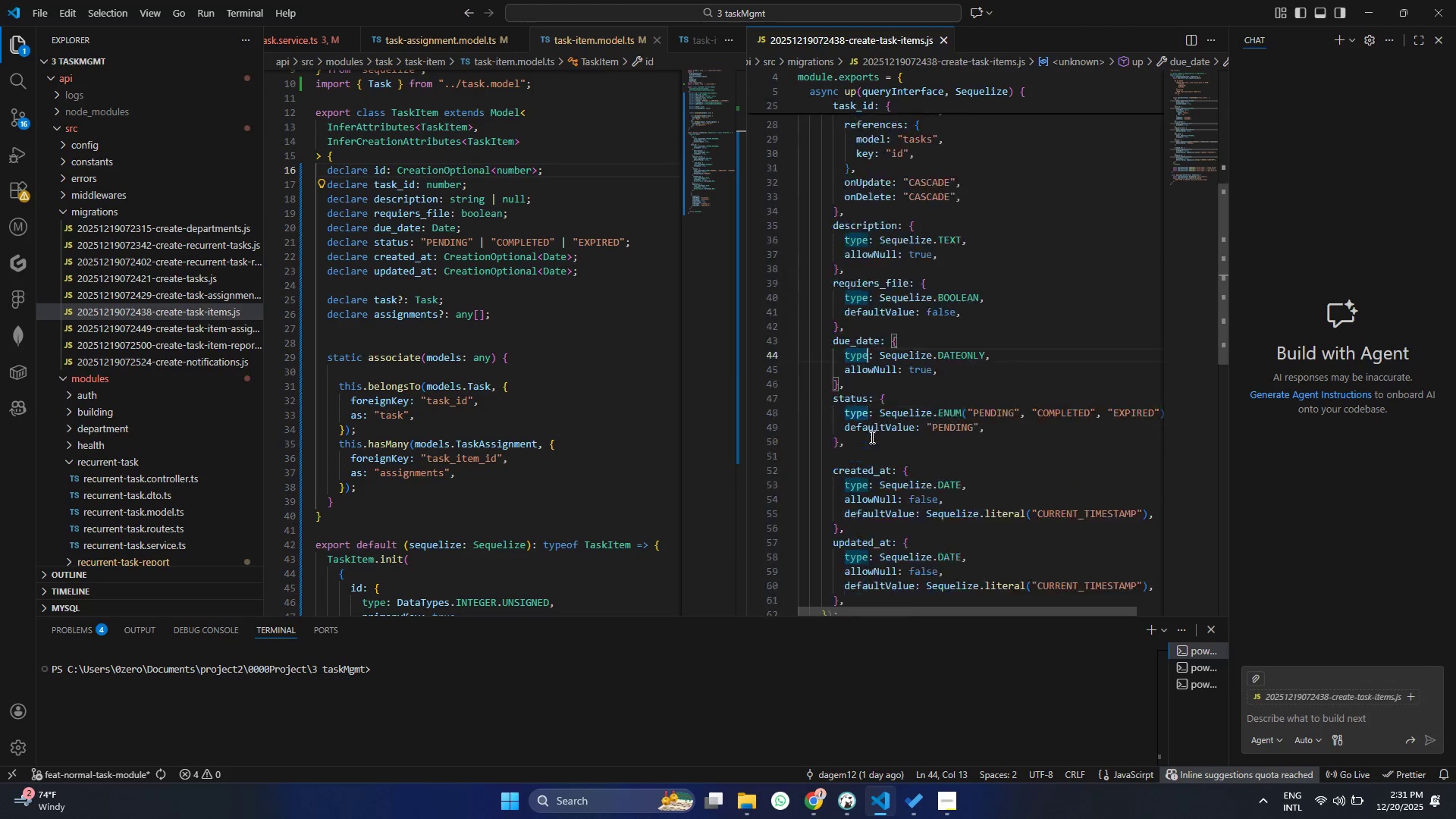 
scroll: coordinate [871, 437], scroll_direction: down, amount: 3.0
 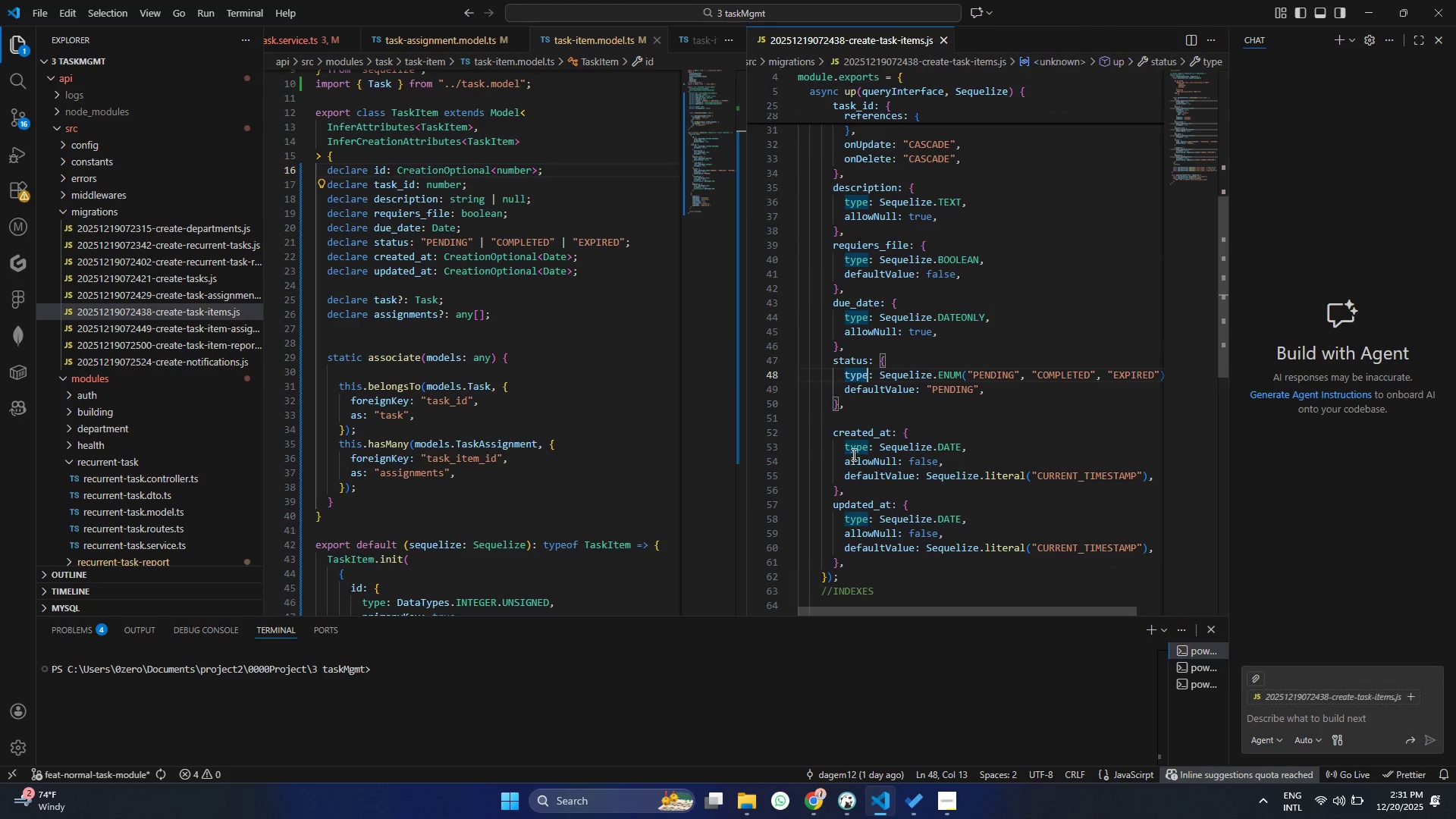 
double_click([852, 462])
 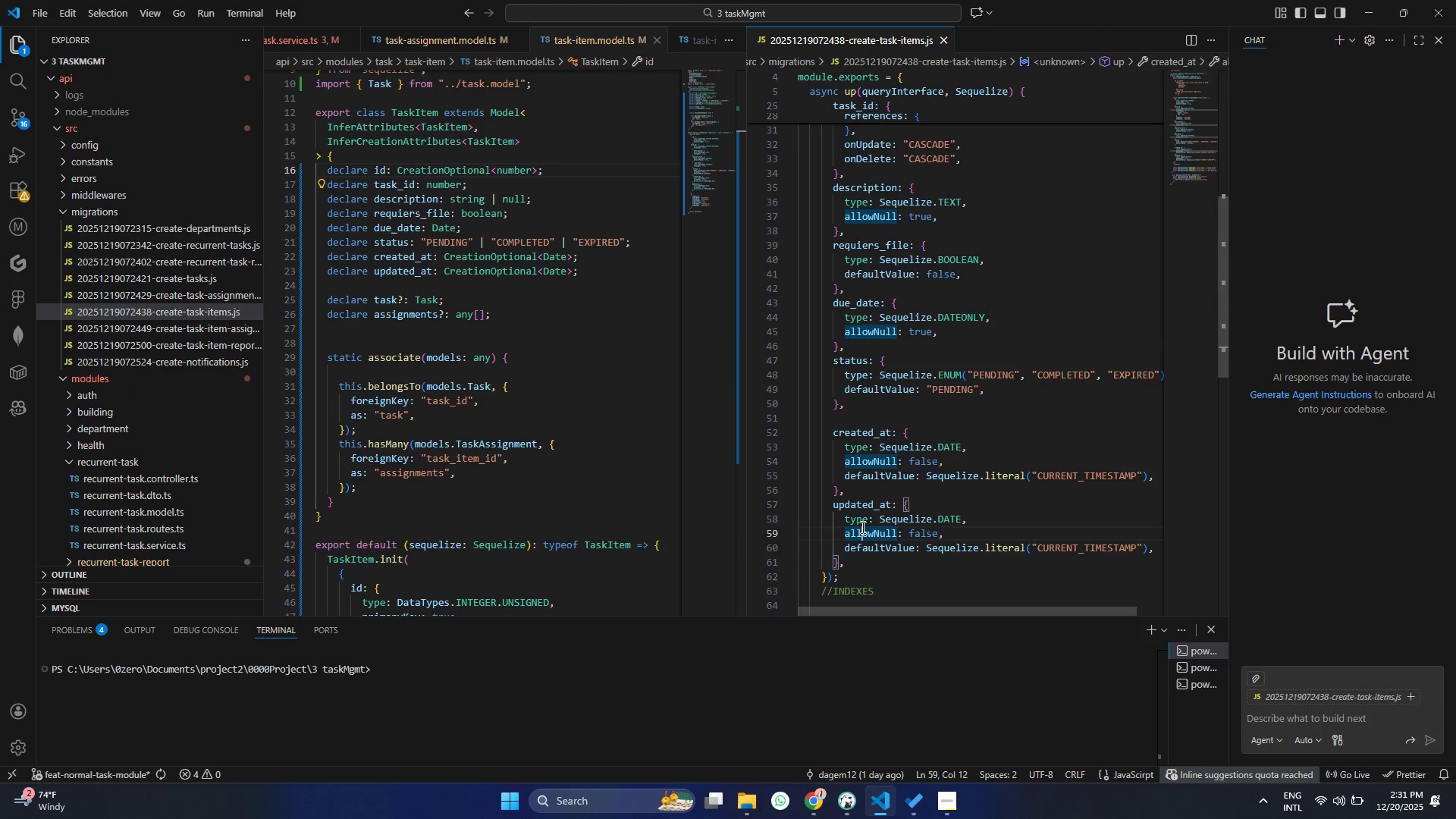 
triple_click([861, 527])
 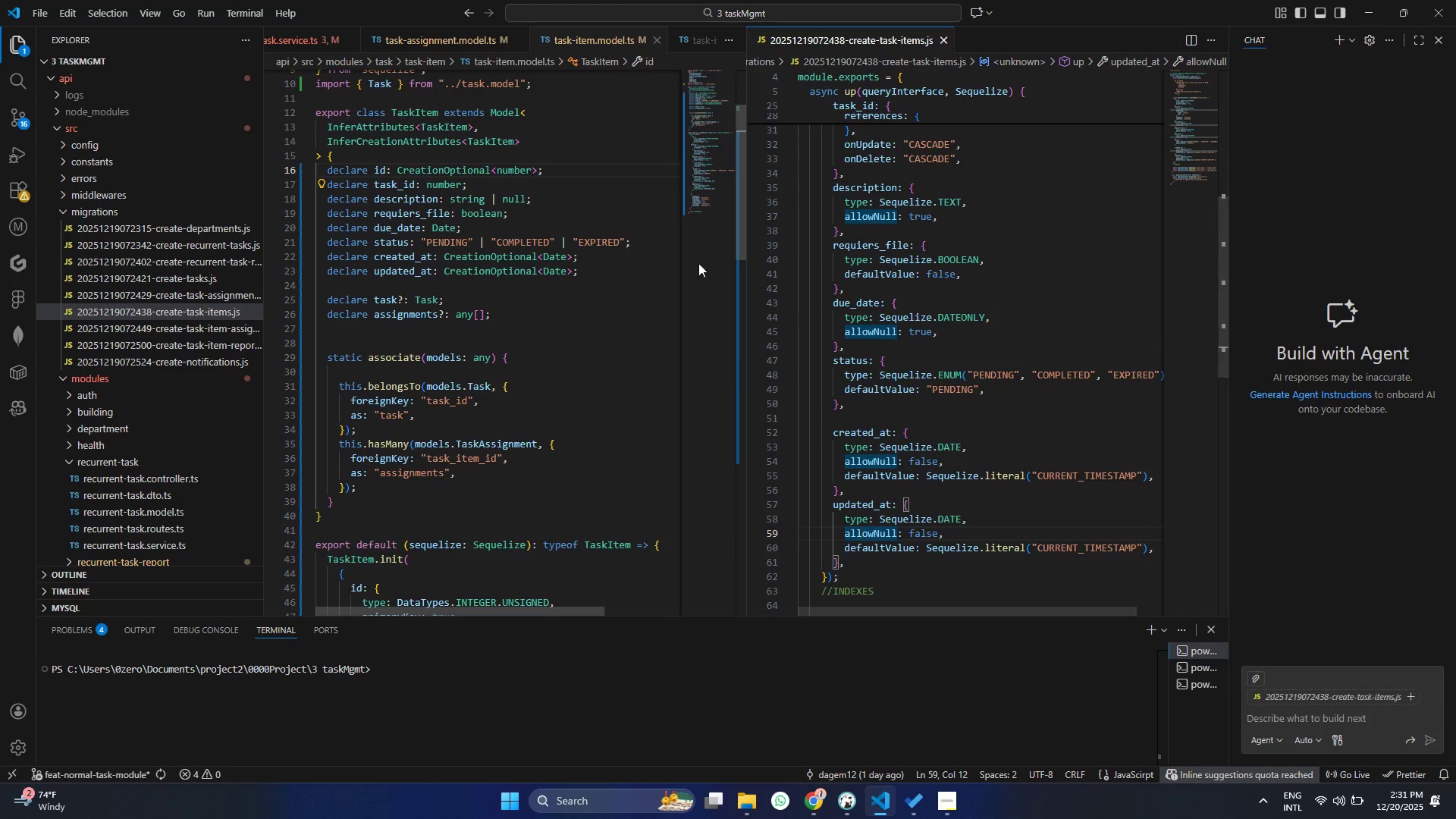 
scroll: coordinate [832, 206], scroll_direction: up, amount: 4.0
 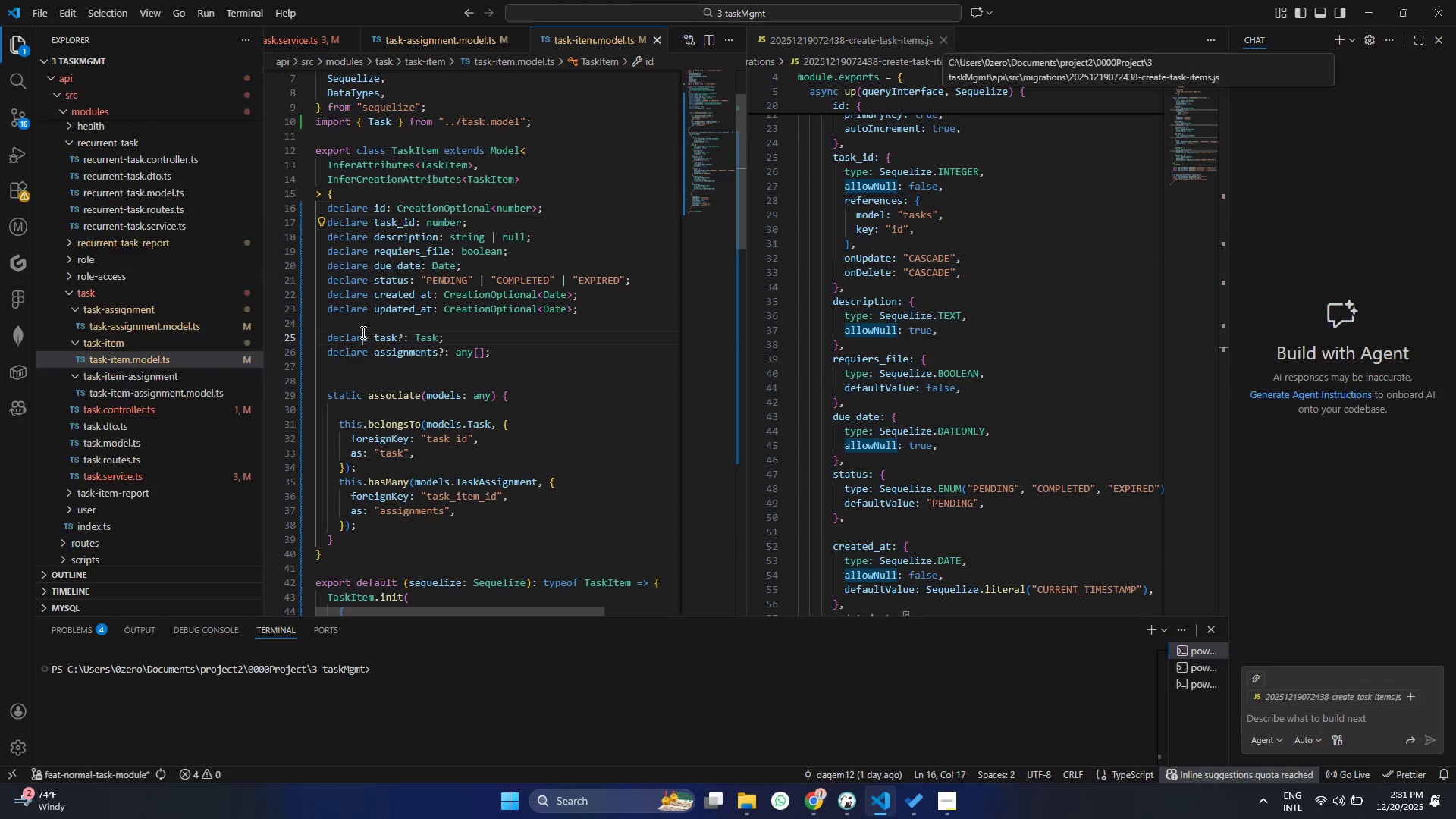 
scroll: coordinate [434, 388], scroll_direction: down, amount: 5.0
 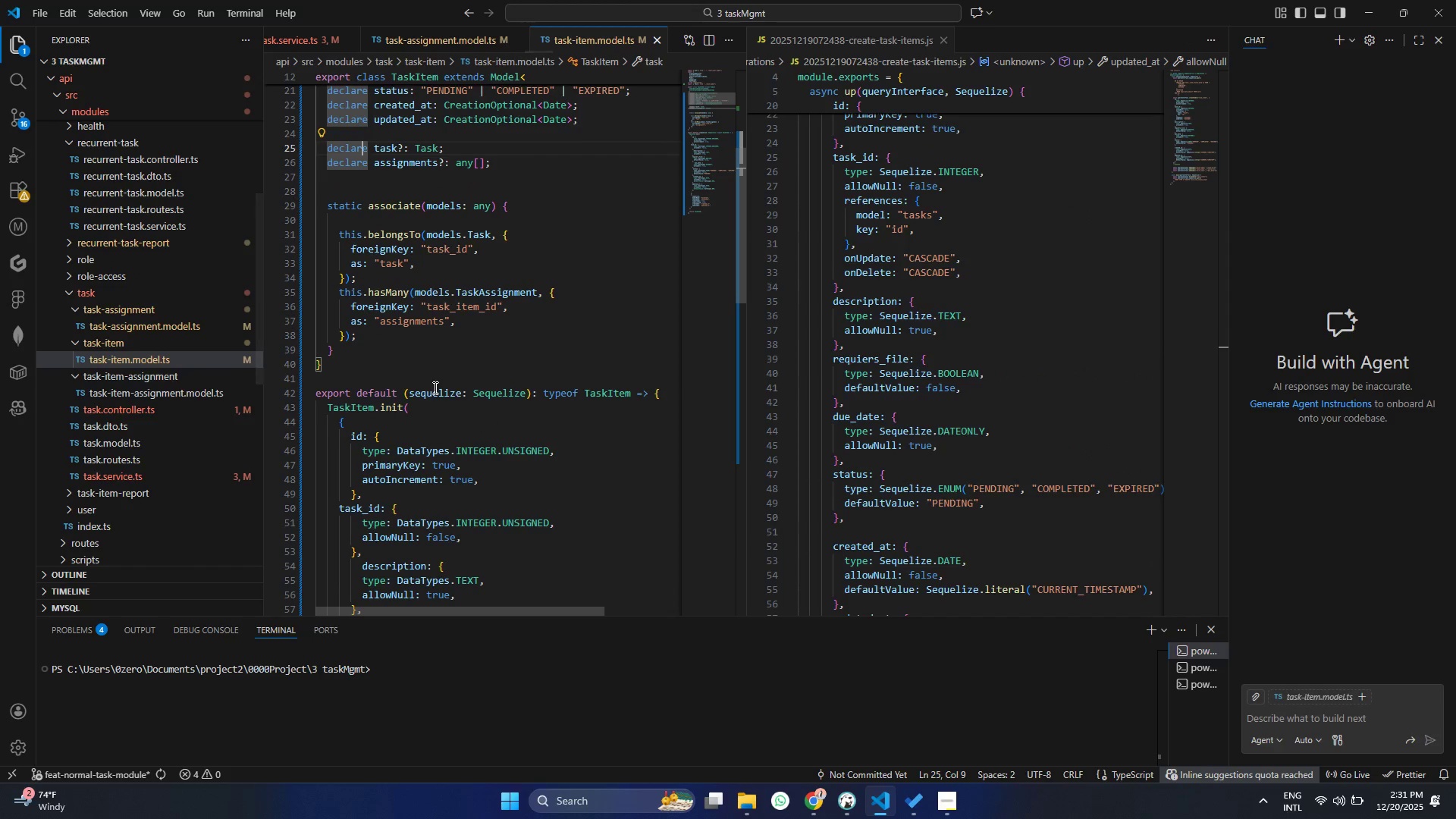 
scroll: coordinate [434, 388], scroll_direction: up, amount: 9.0
 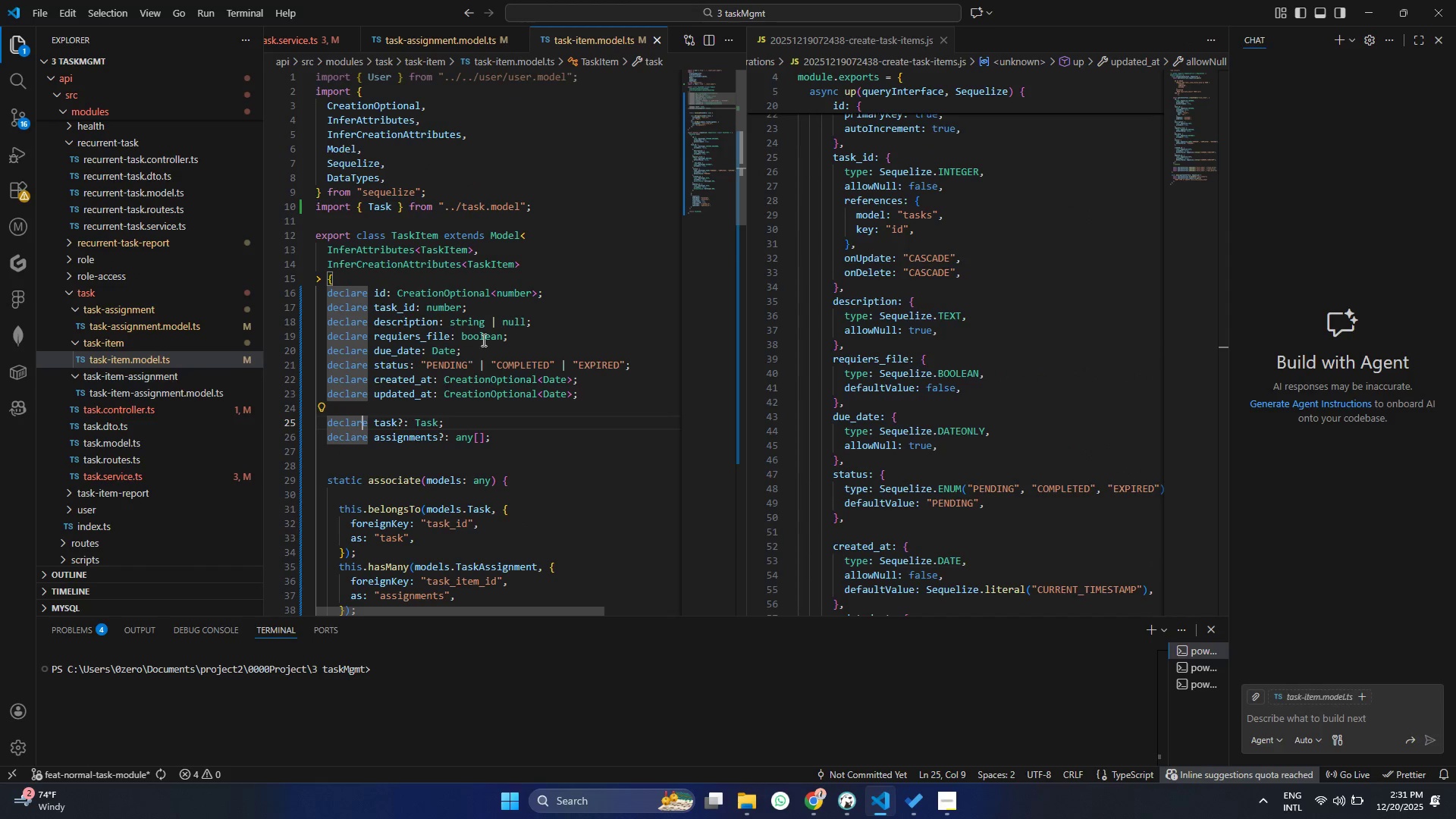 
left_click([483, 339])
 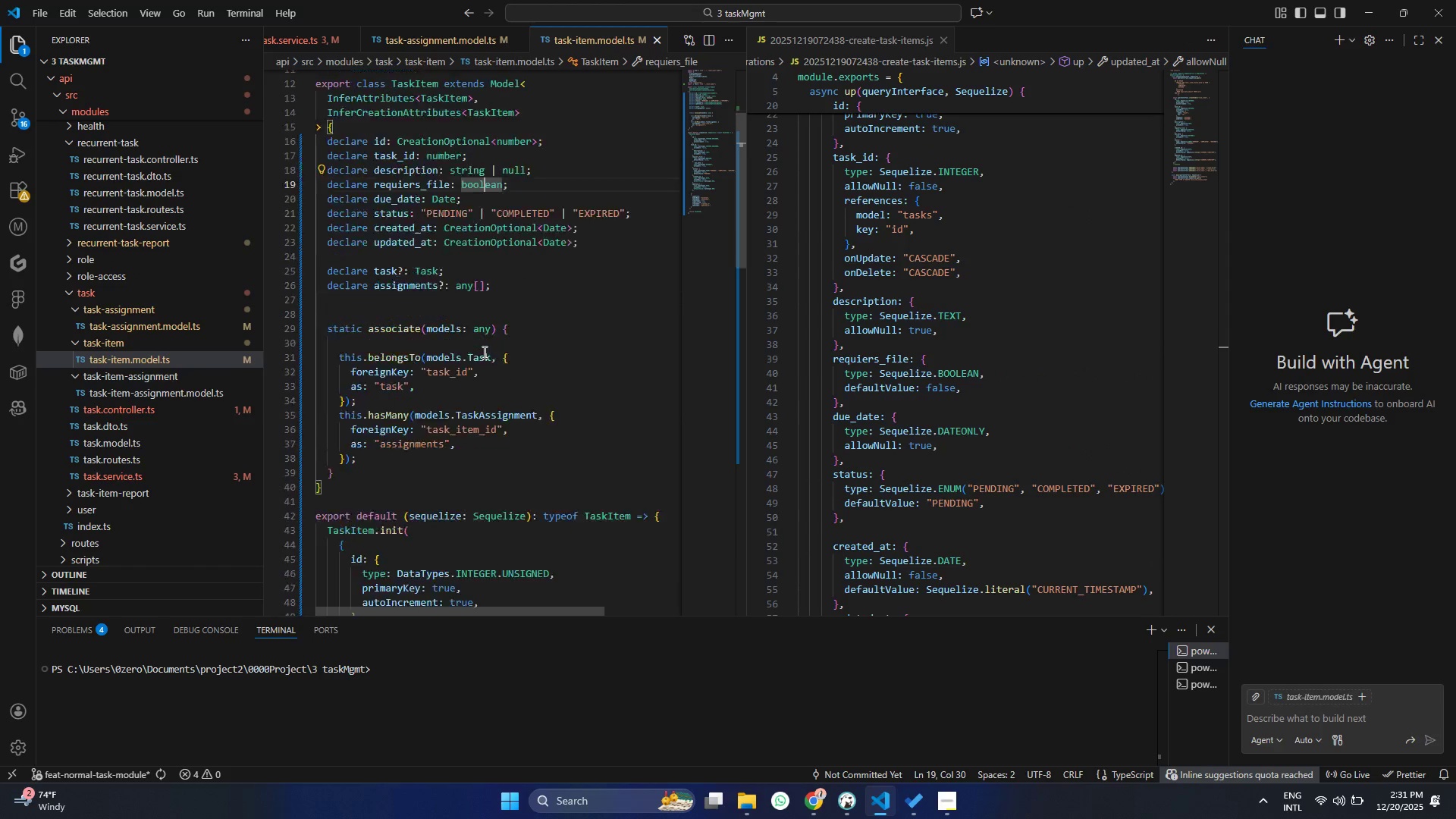 
scroll: coordinate [461, 367], scroll_direction: down, amount: 23.0
 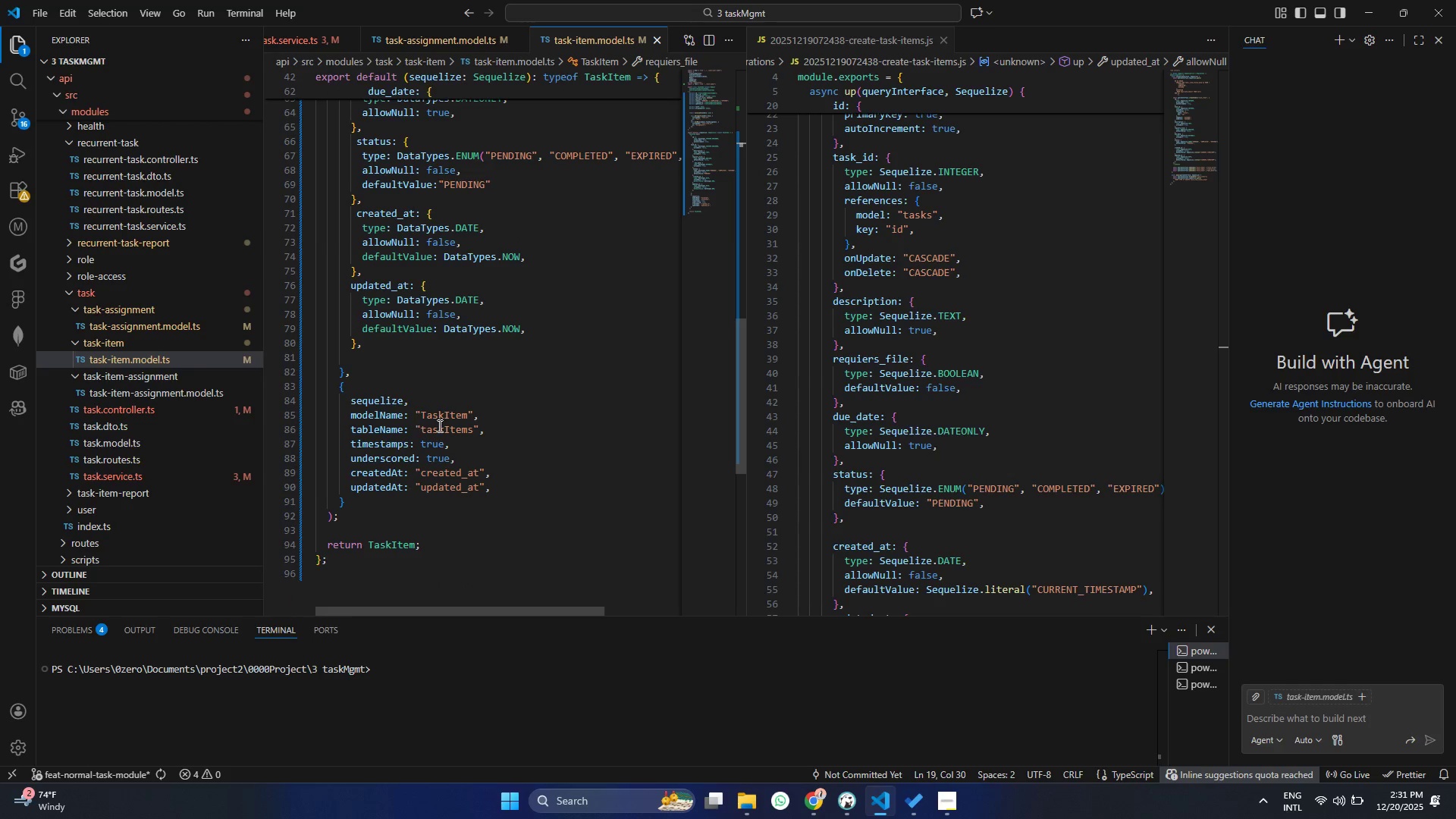 
left_click([438, 425])
 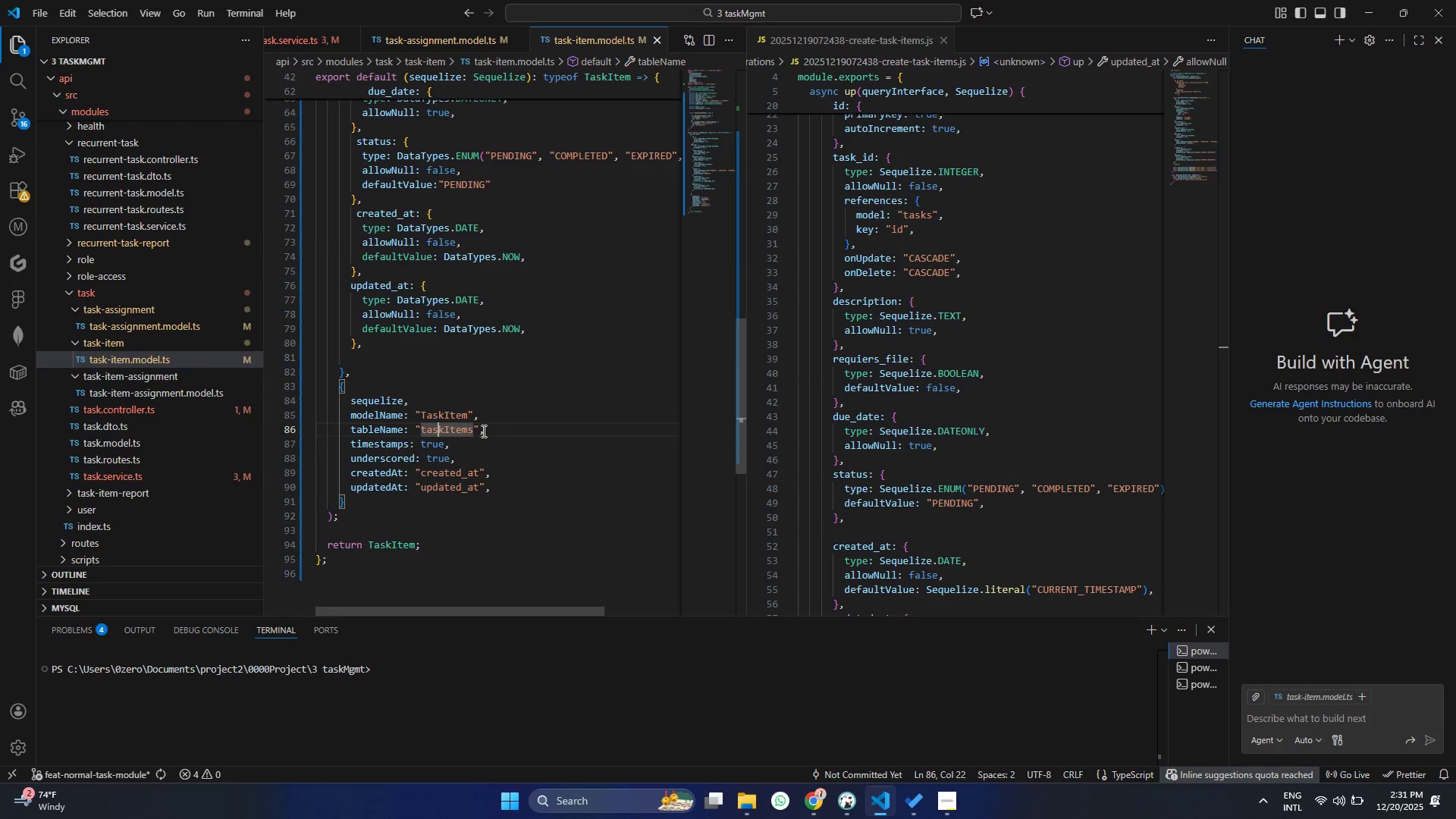 
double_click([450, 431])
 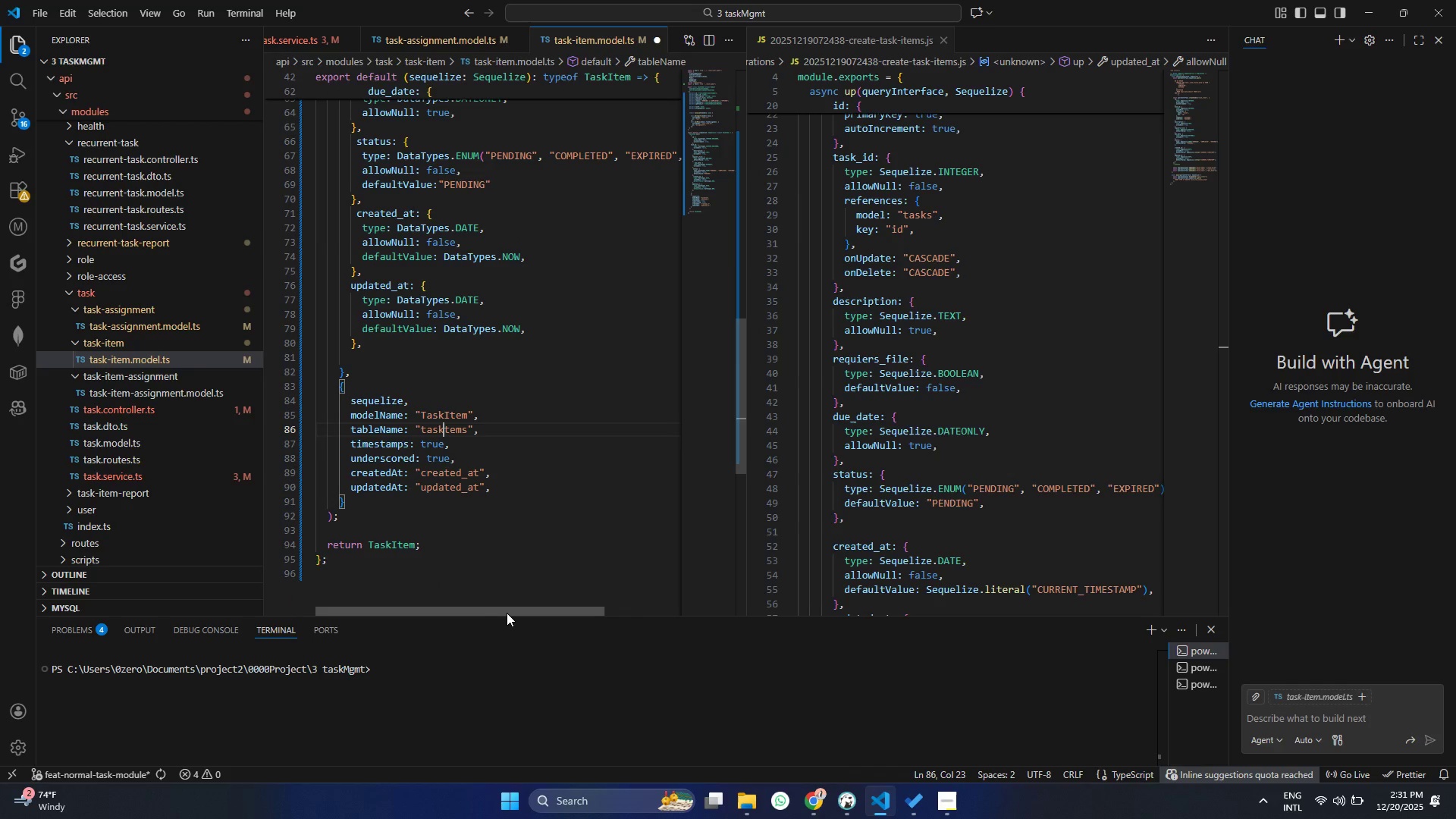 
key(Backspace)
 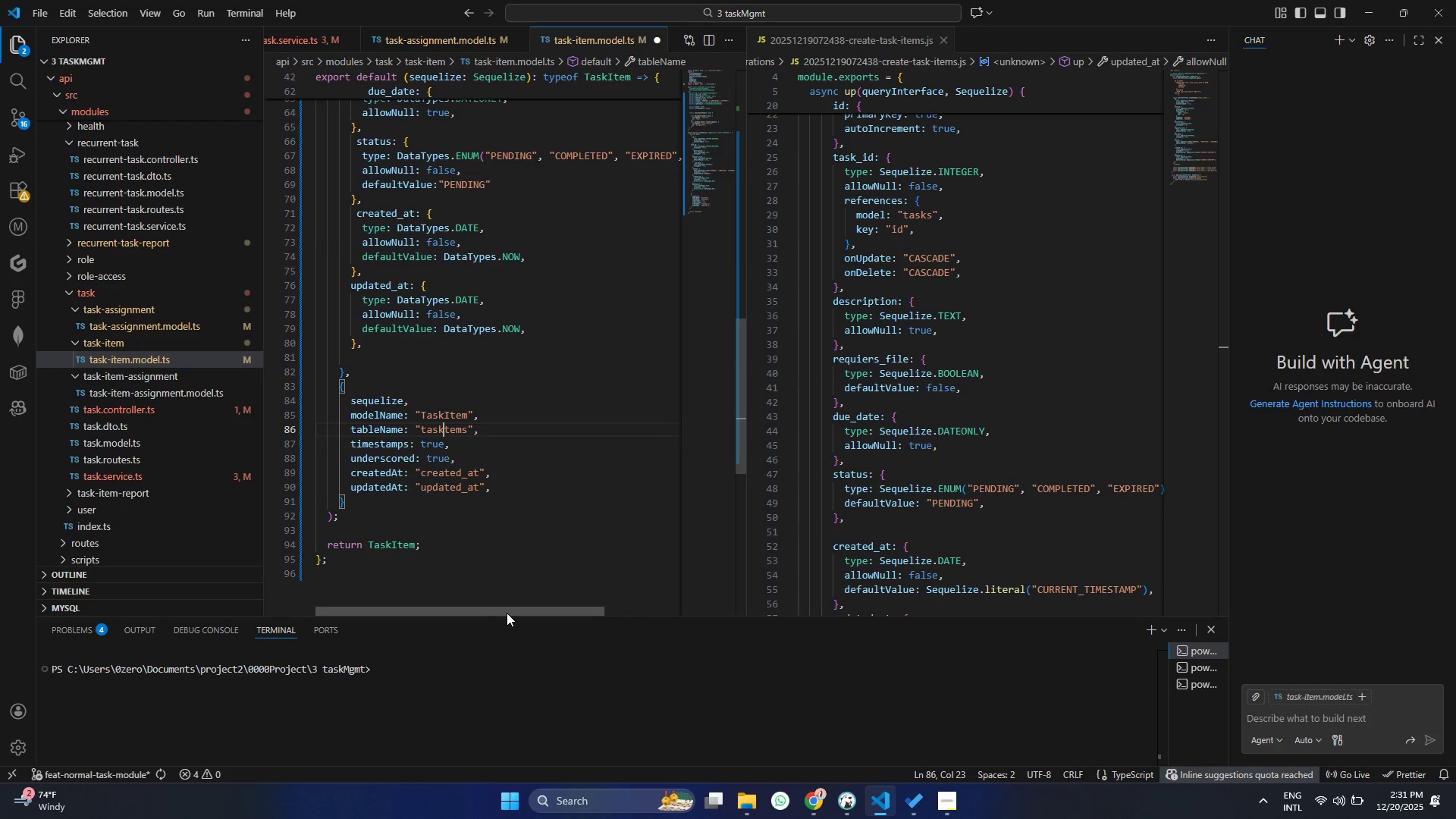 
key(Shift+Minus)
 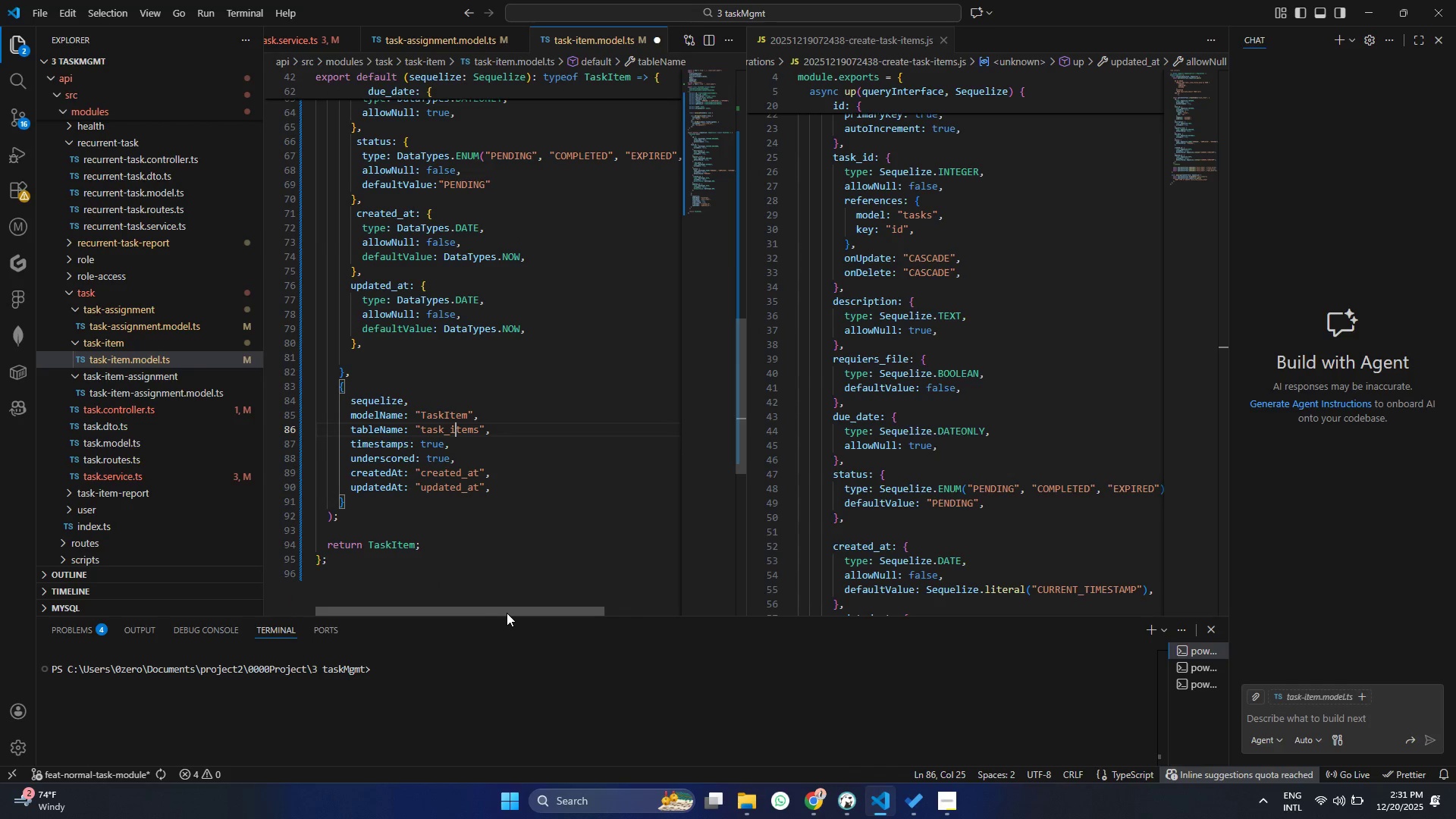 
key(I)
 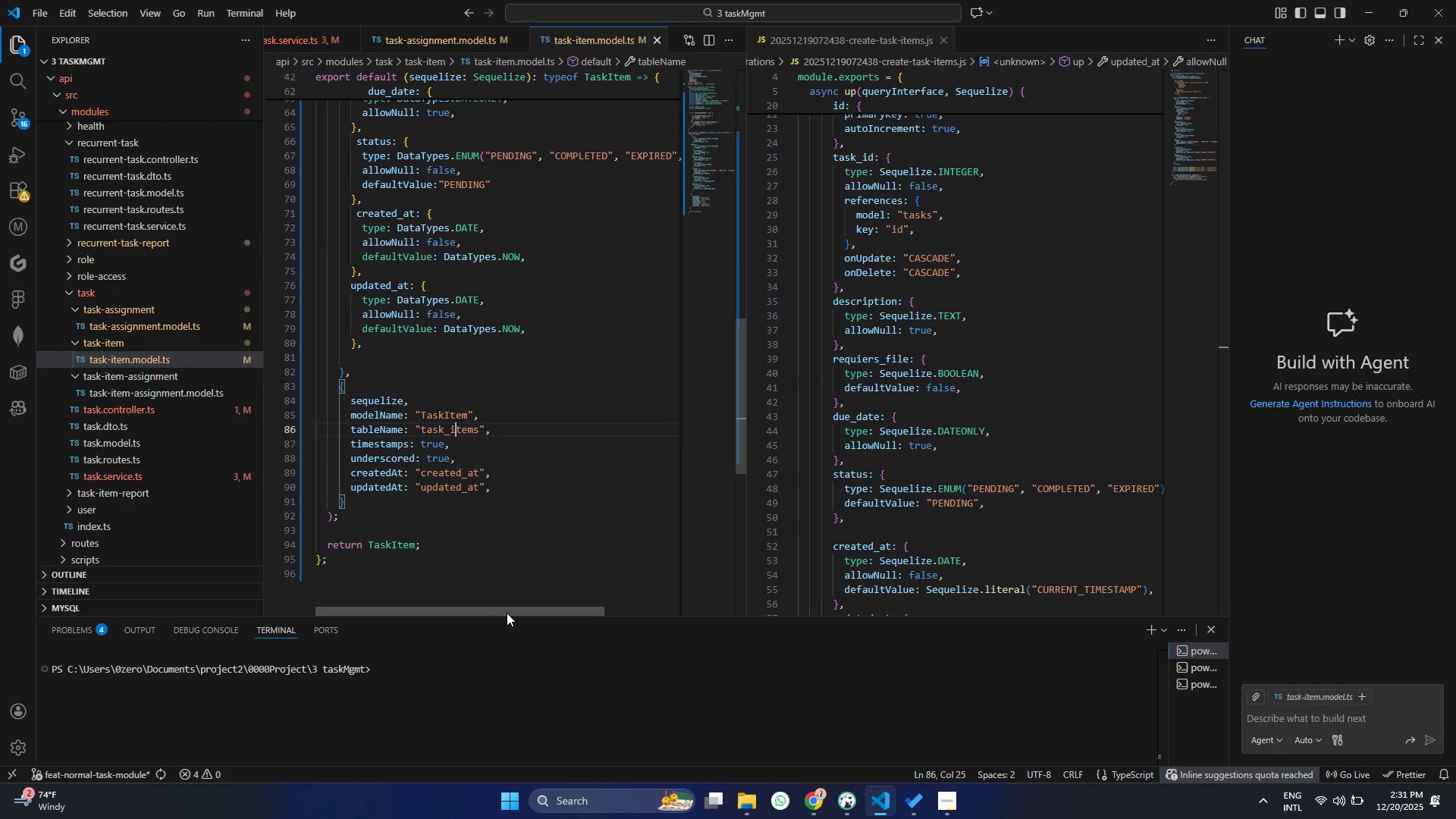 
key(Control+ControlLeft)
 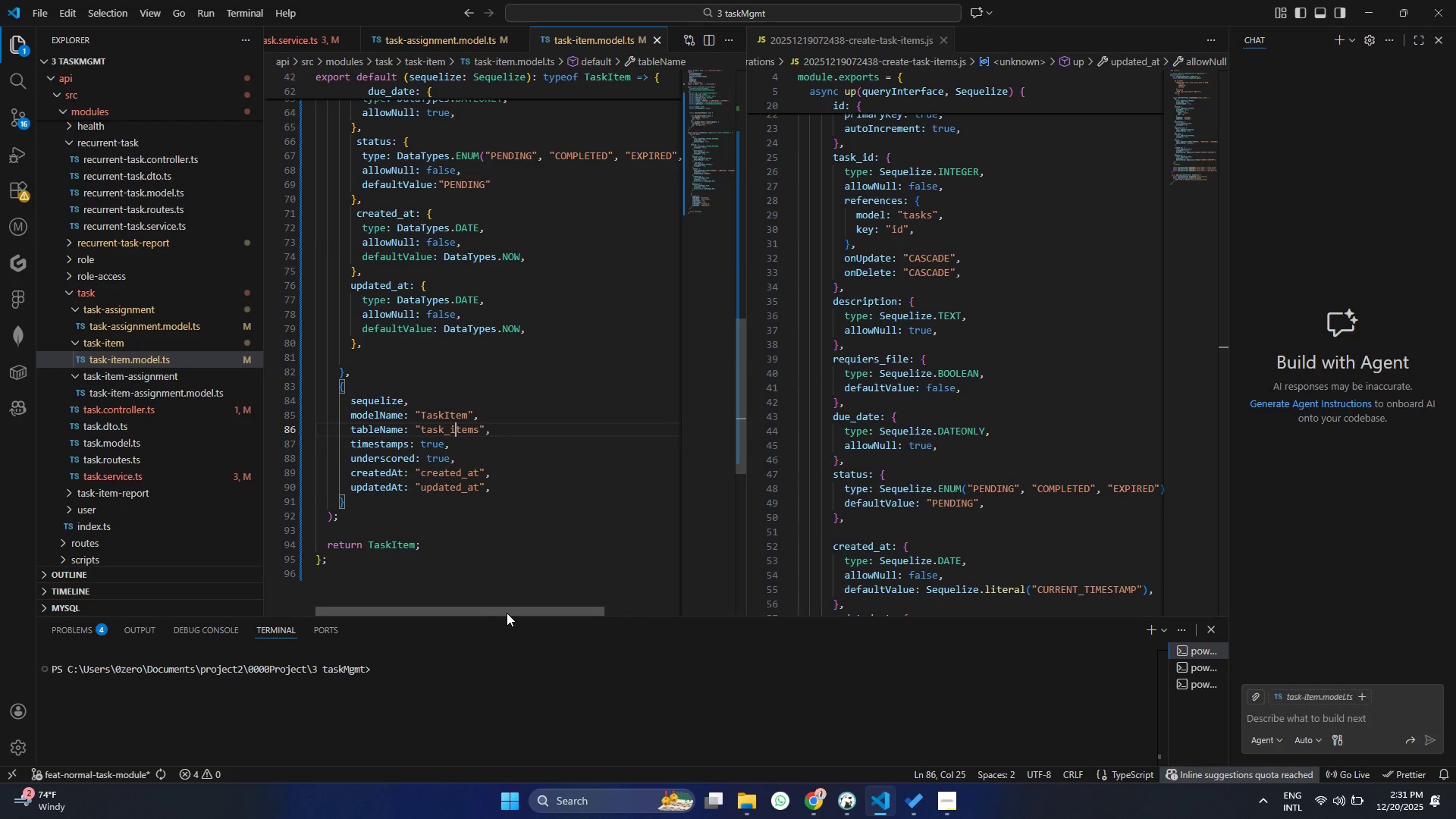 
key(Control+S)
 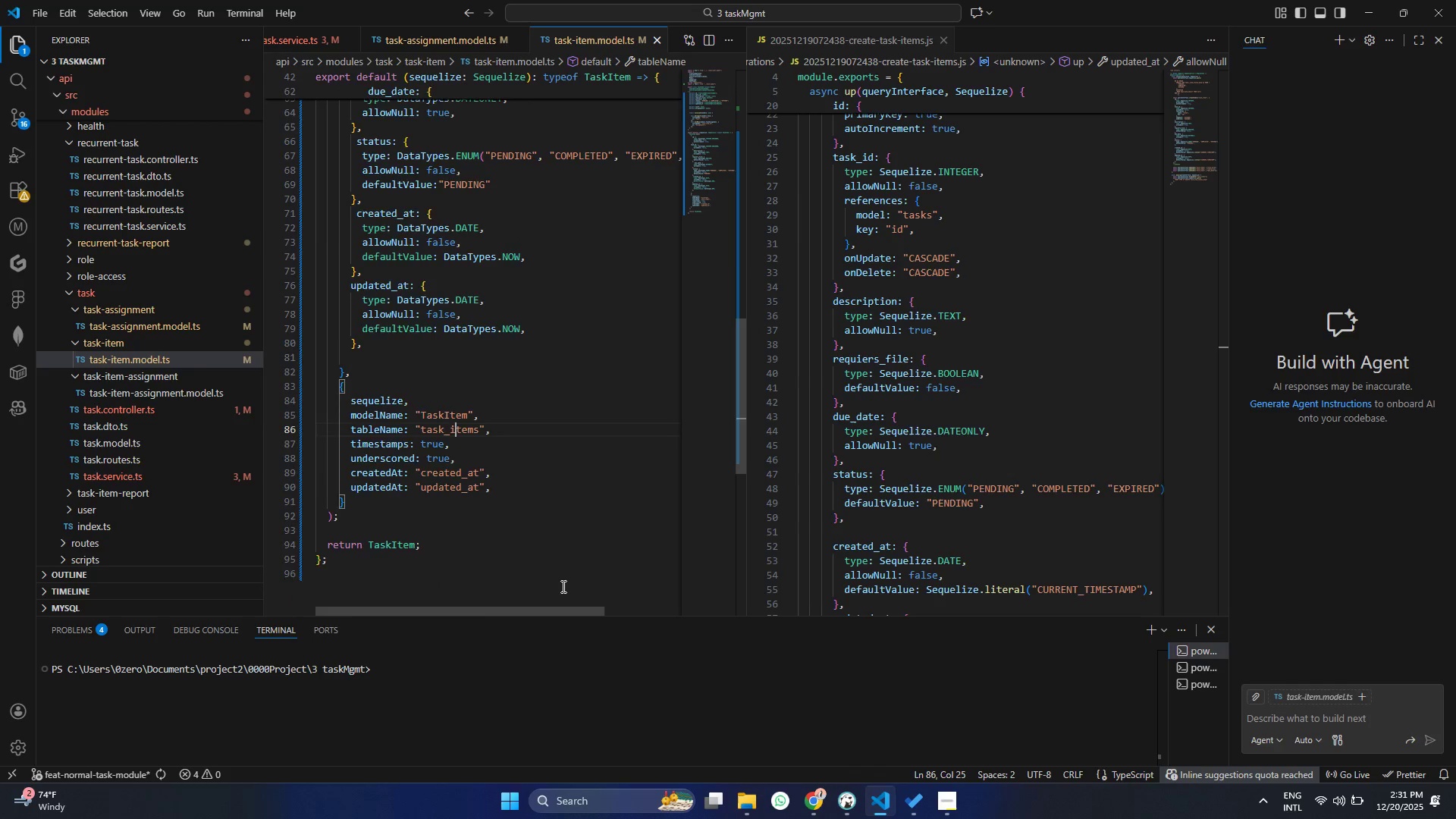 
scroll: coordinate [573, 596], scroll_direction: down, amount: 5.0
 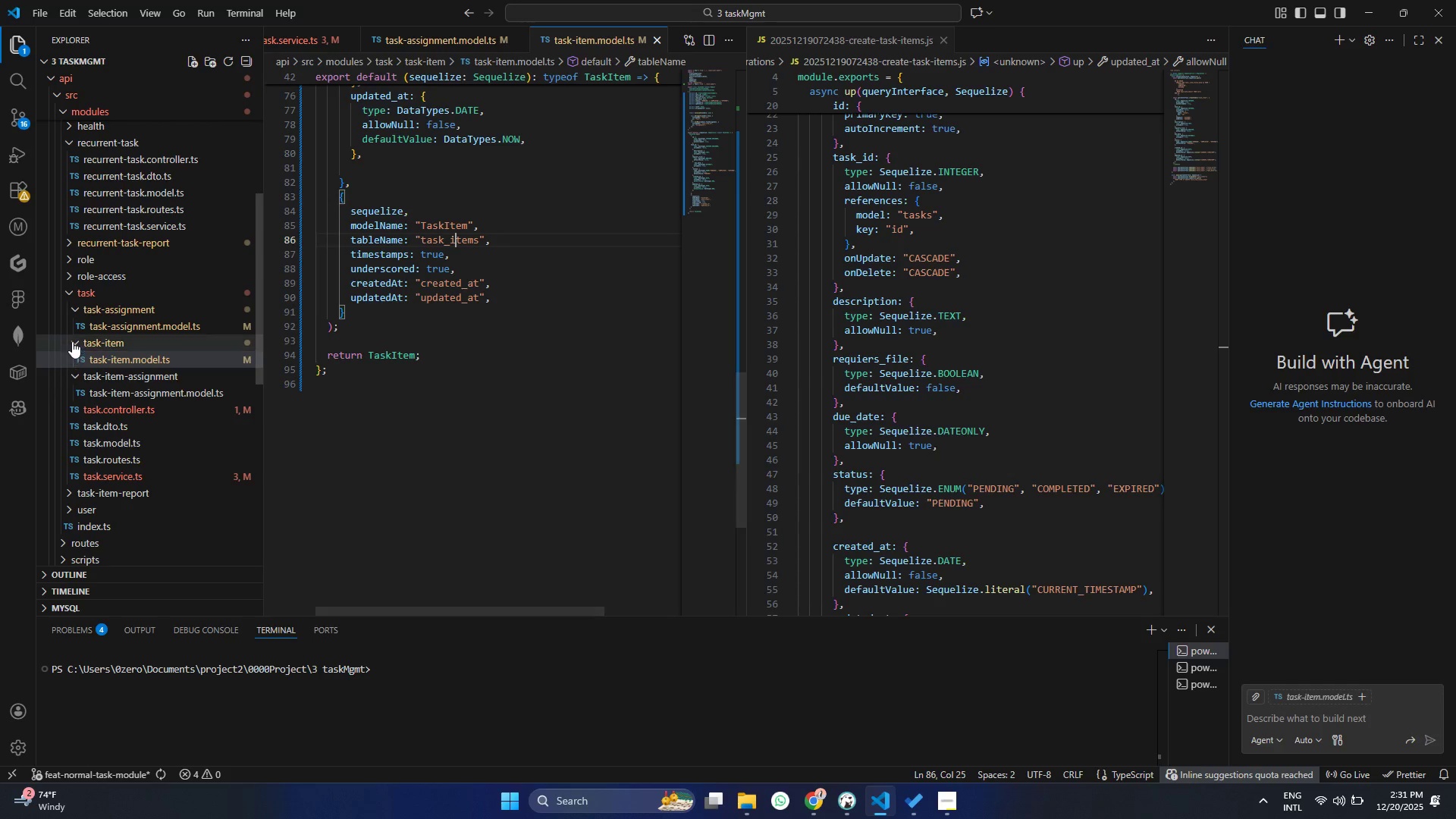 
double_click([74, 309])
 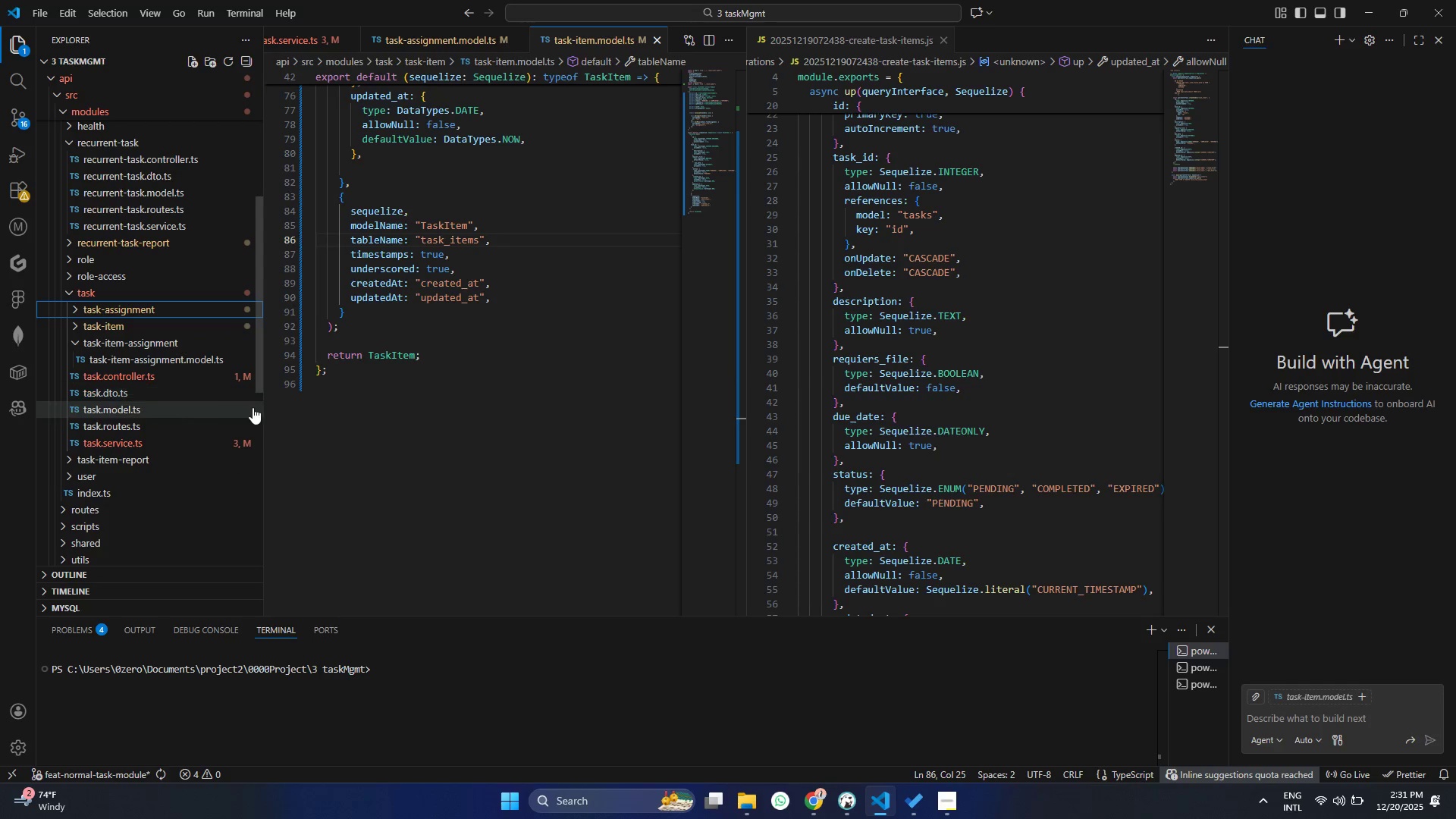 
wait(8.25)
 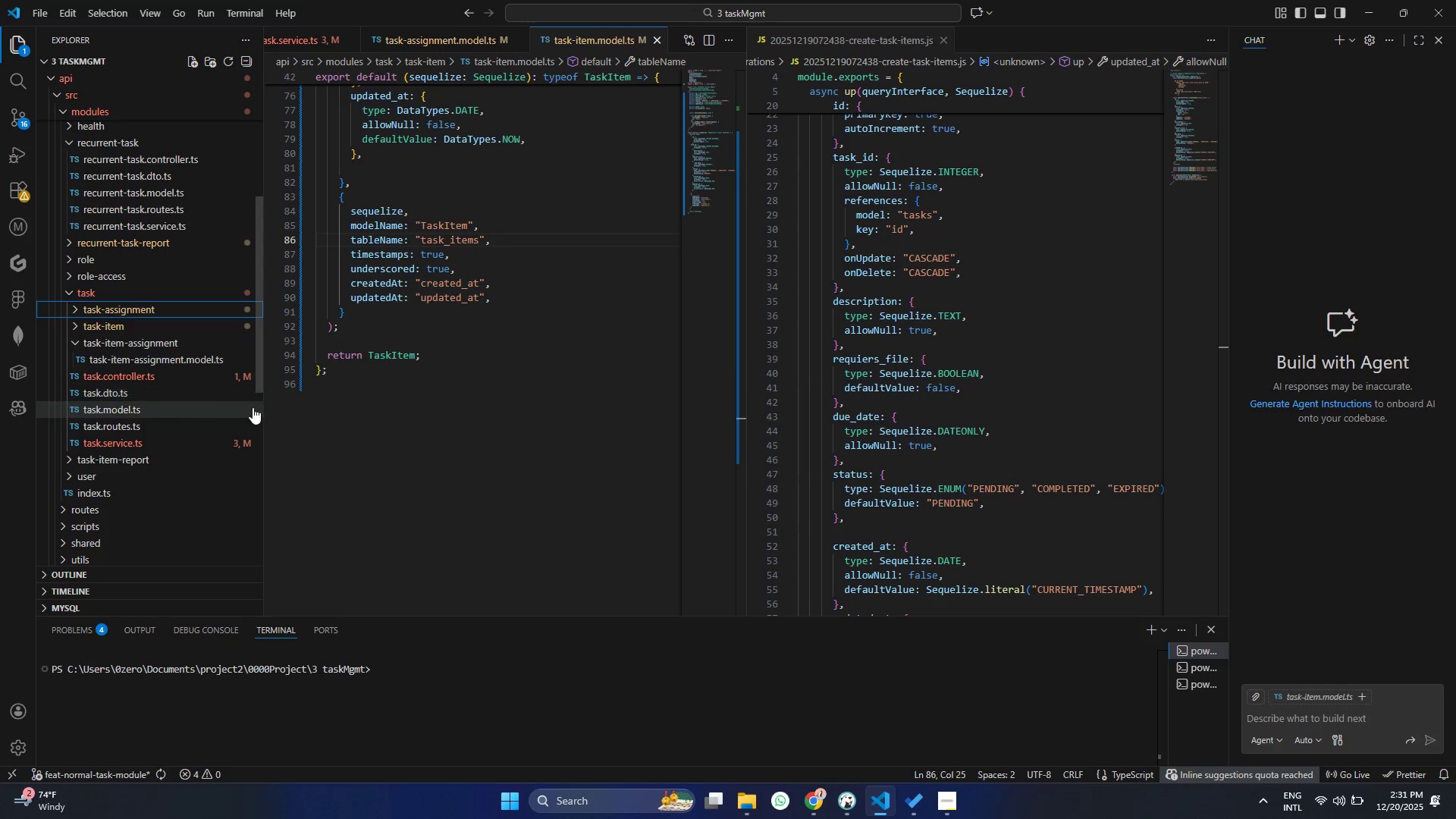 
mouse_move([187, 359])
 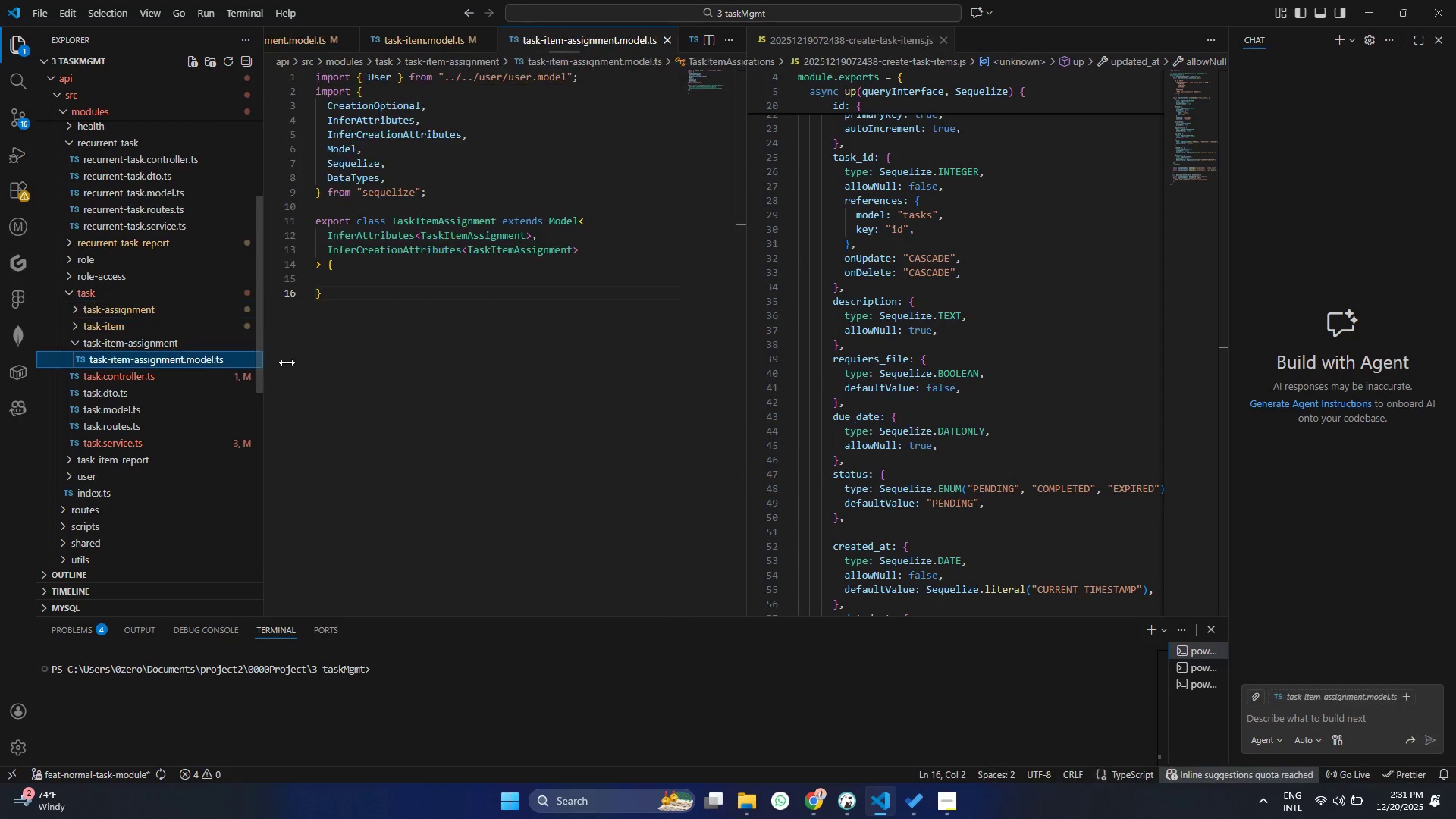 
left_click([161, 359])
 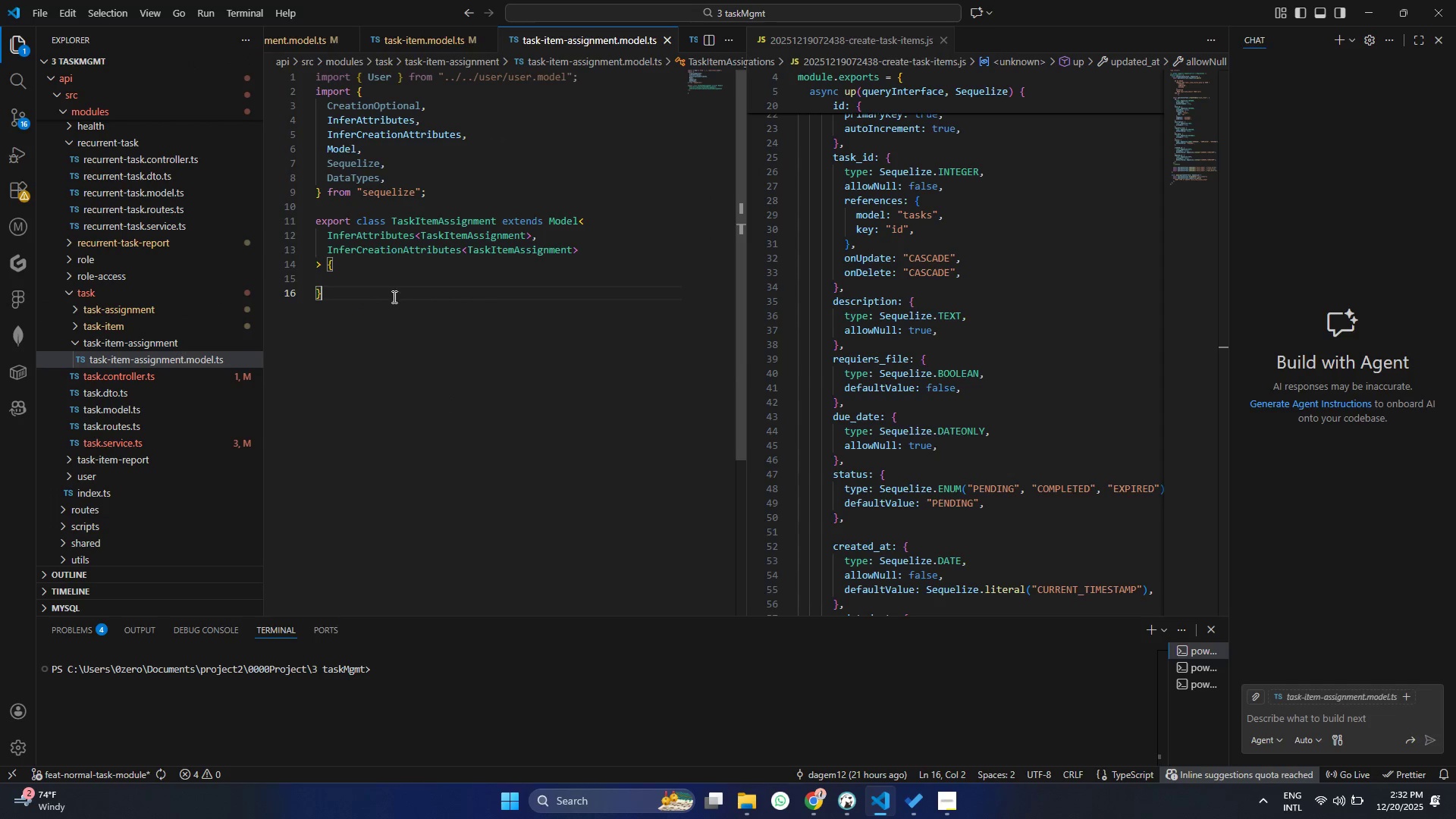 
left_click([373, 279])
 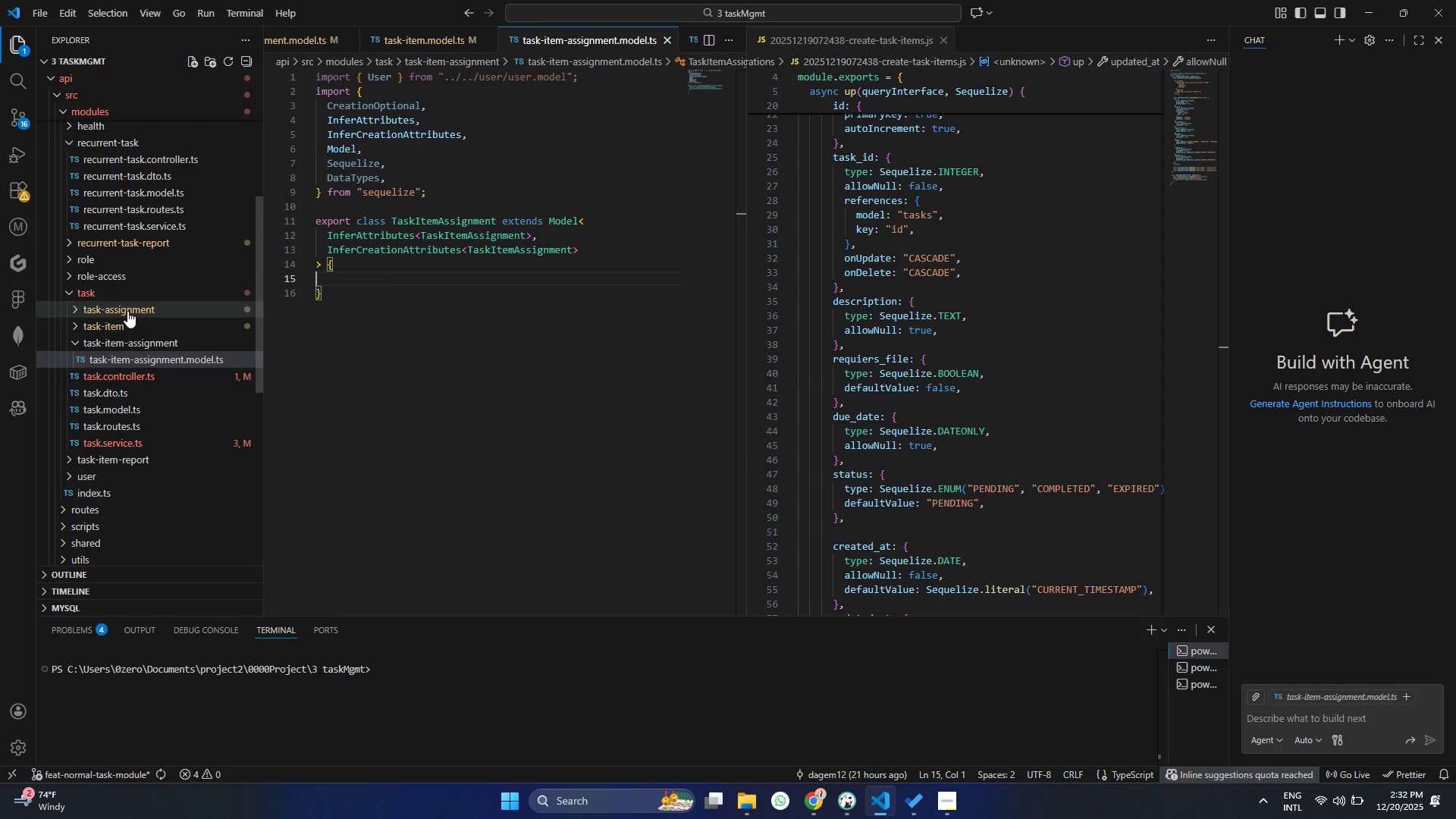 
wait(5.27)
 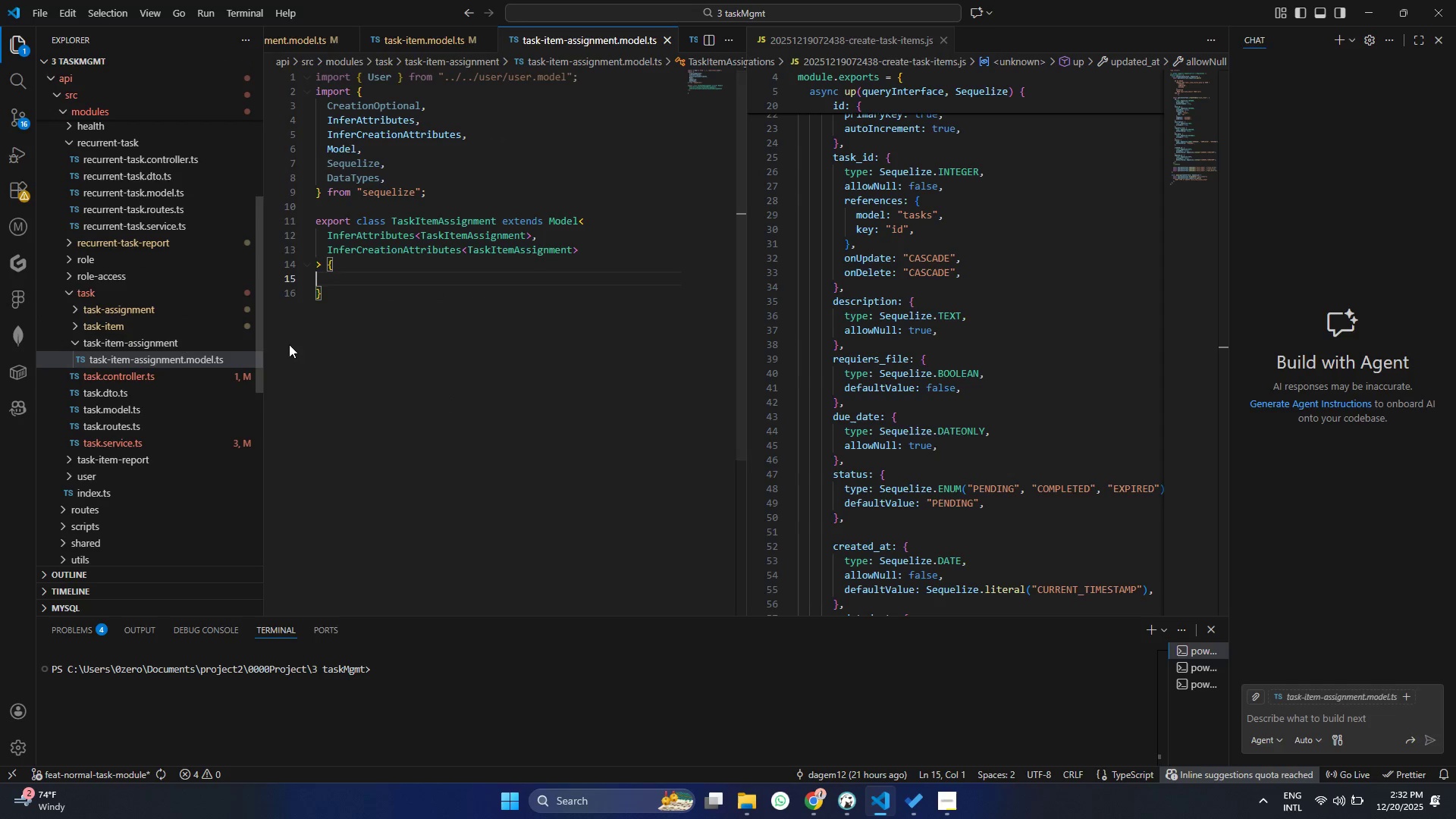 
left_click([127, 311])
 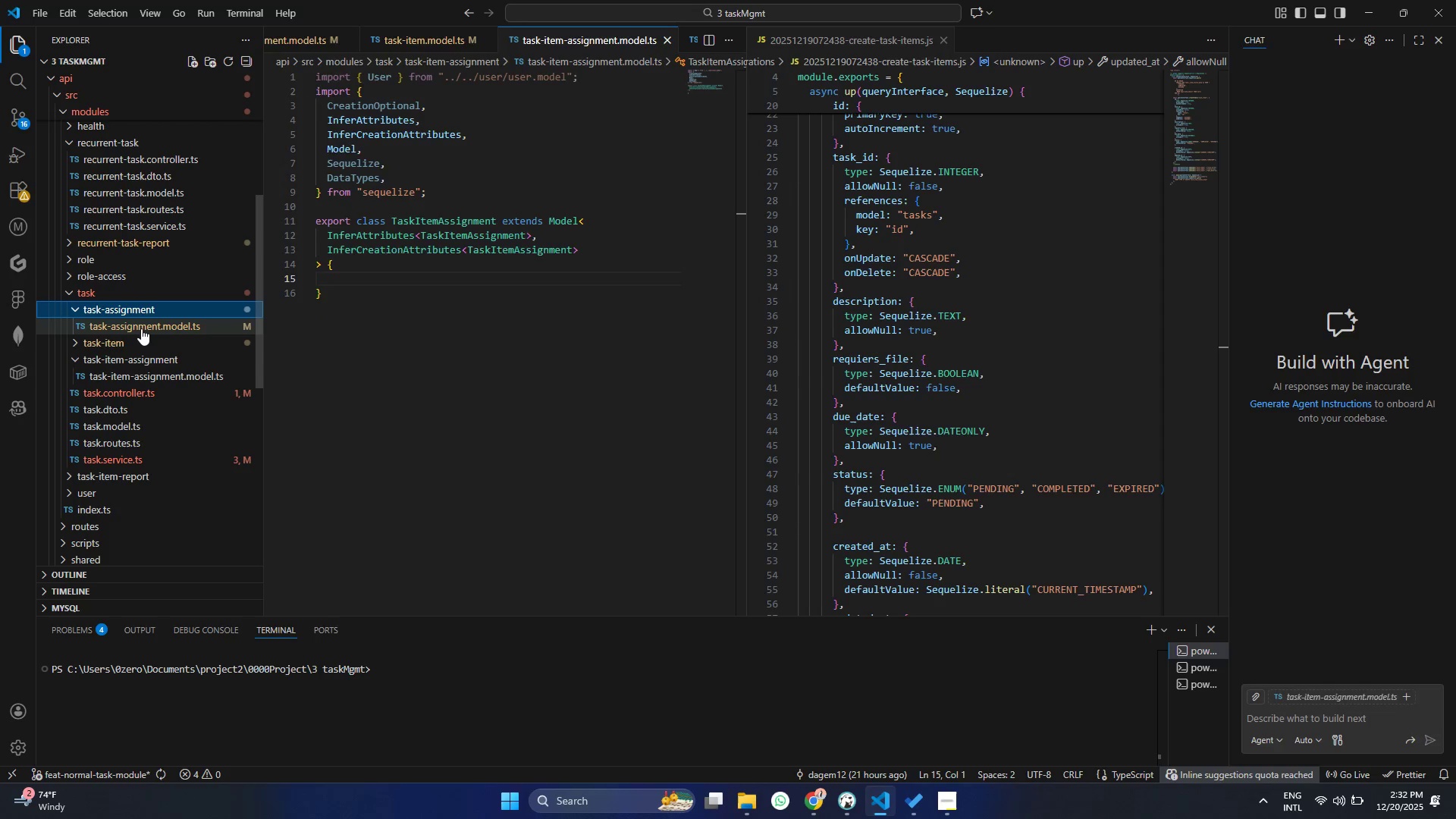 
left_click([141, 328])
 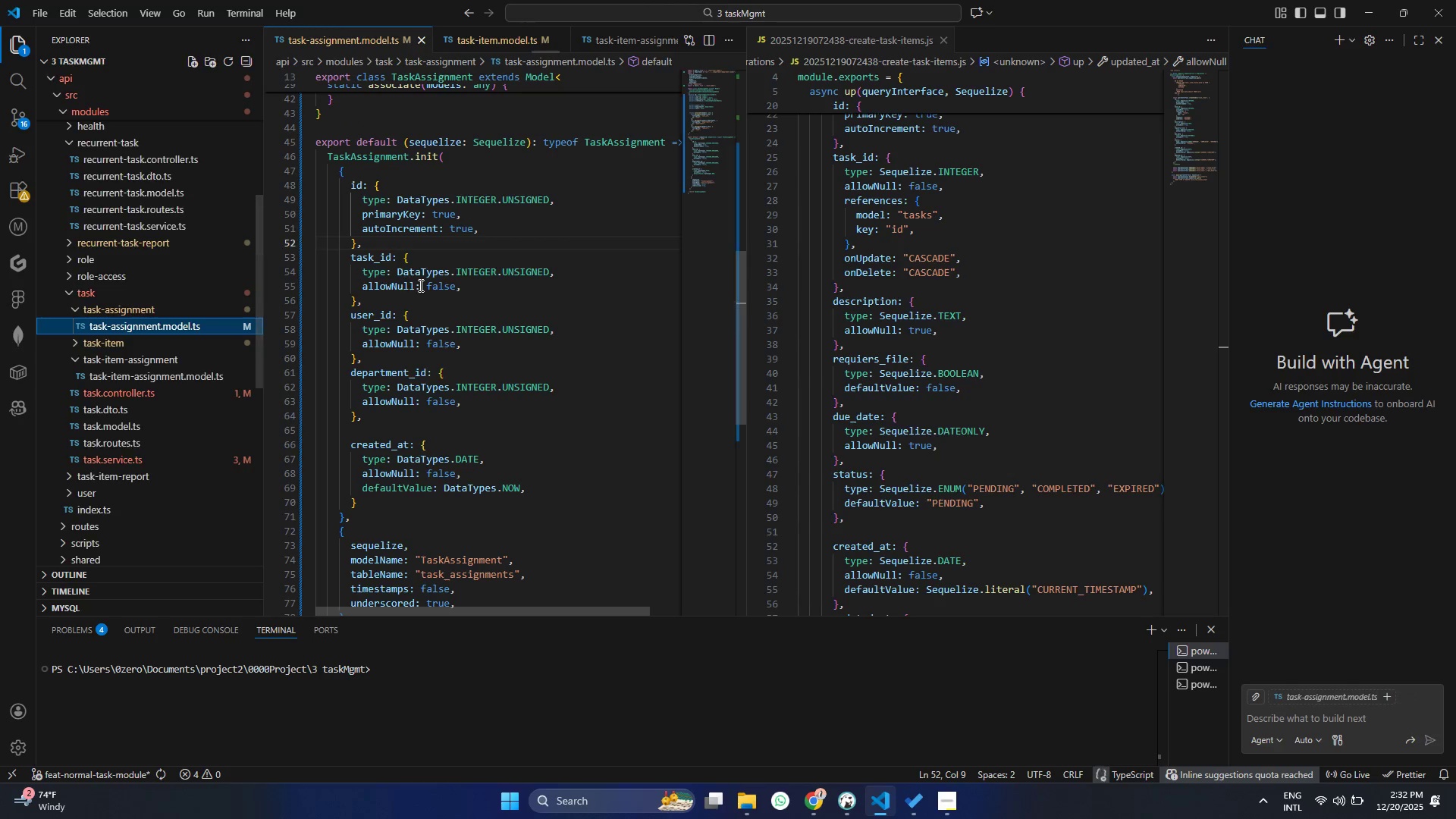 
left_click([419, 285])
 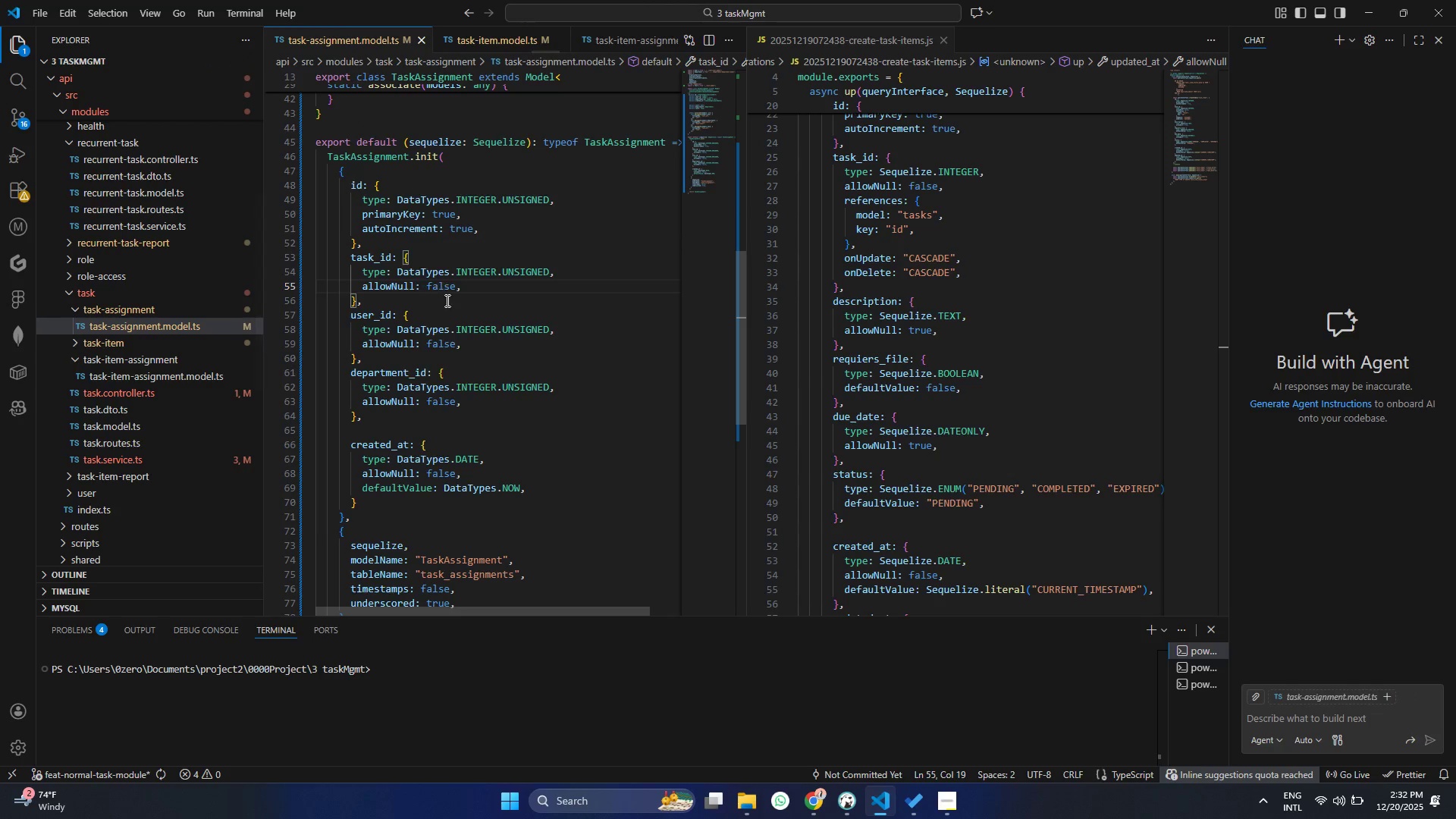 
scroll: coordinate [446, 301], scroll_direction: up, amount: 20.0
 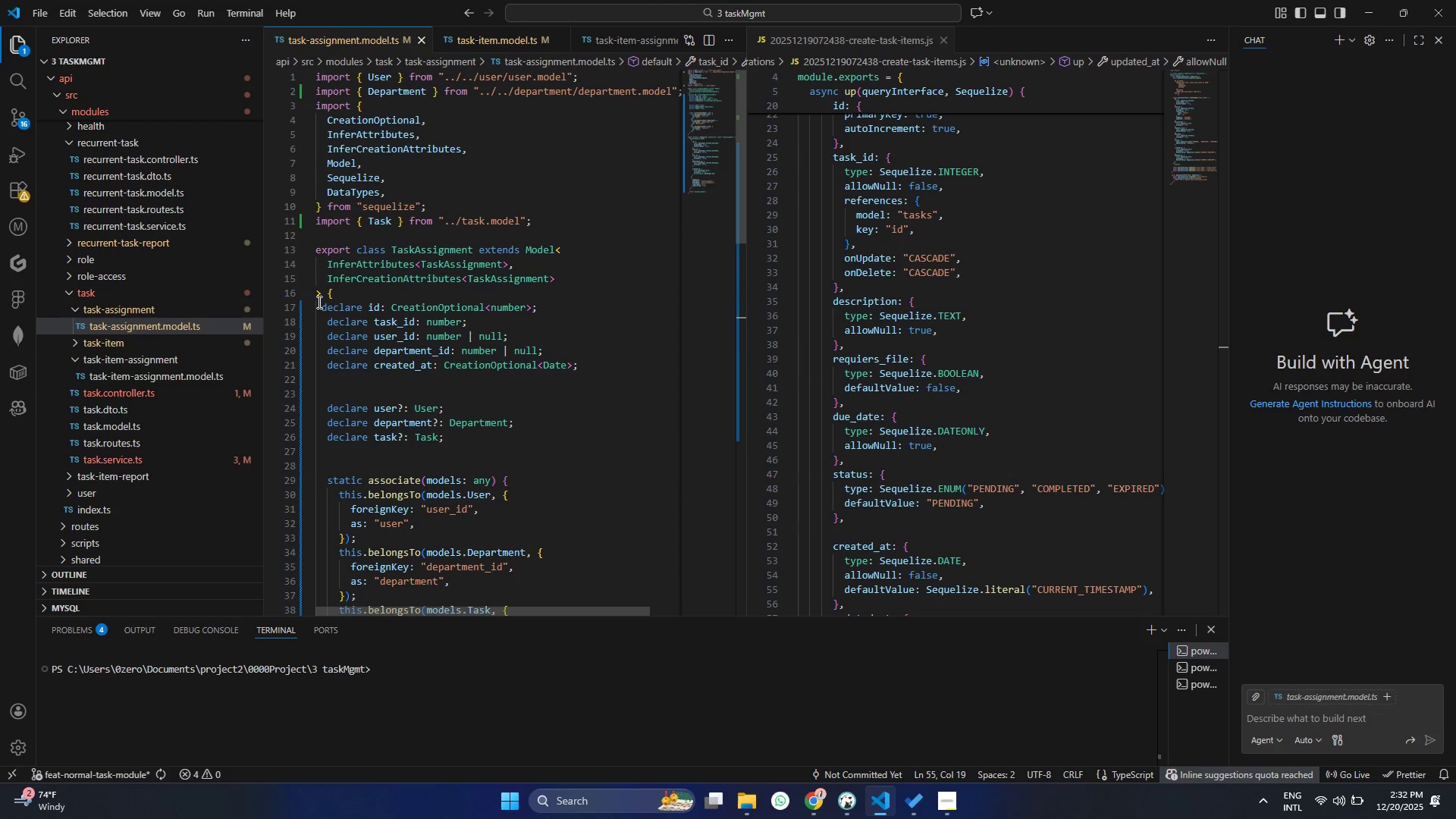 
left_click_drag(start_coordinate=[318, 302], to_coordinate=[512, 516])
 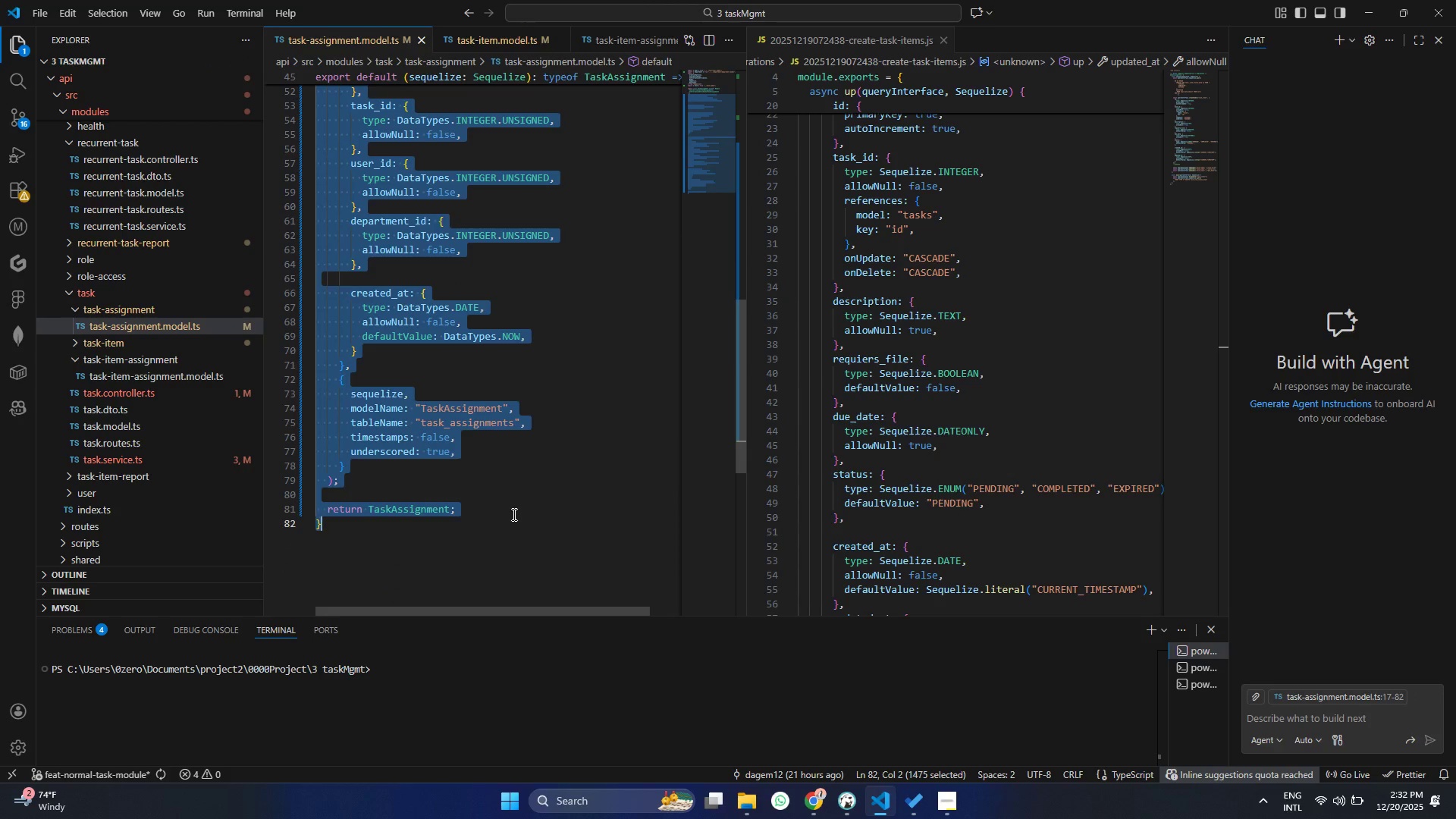 
scroll: coordinate [410, 317], scroll_direction: down, amount: 19.0
 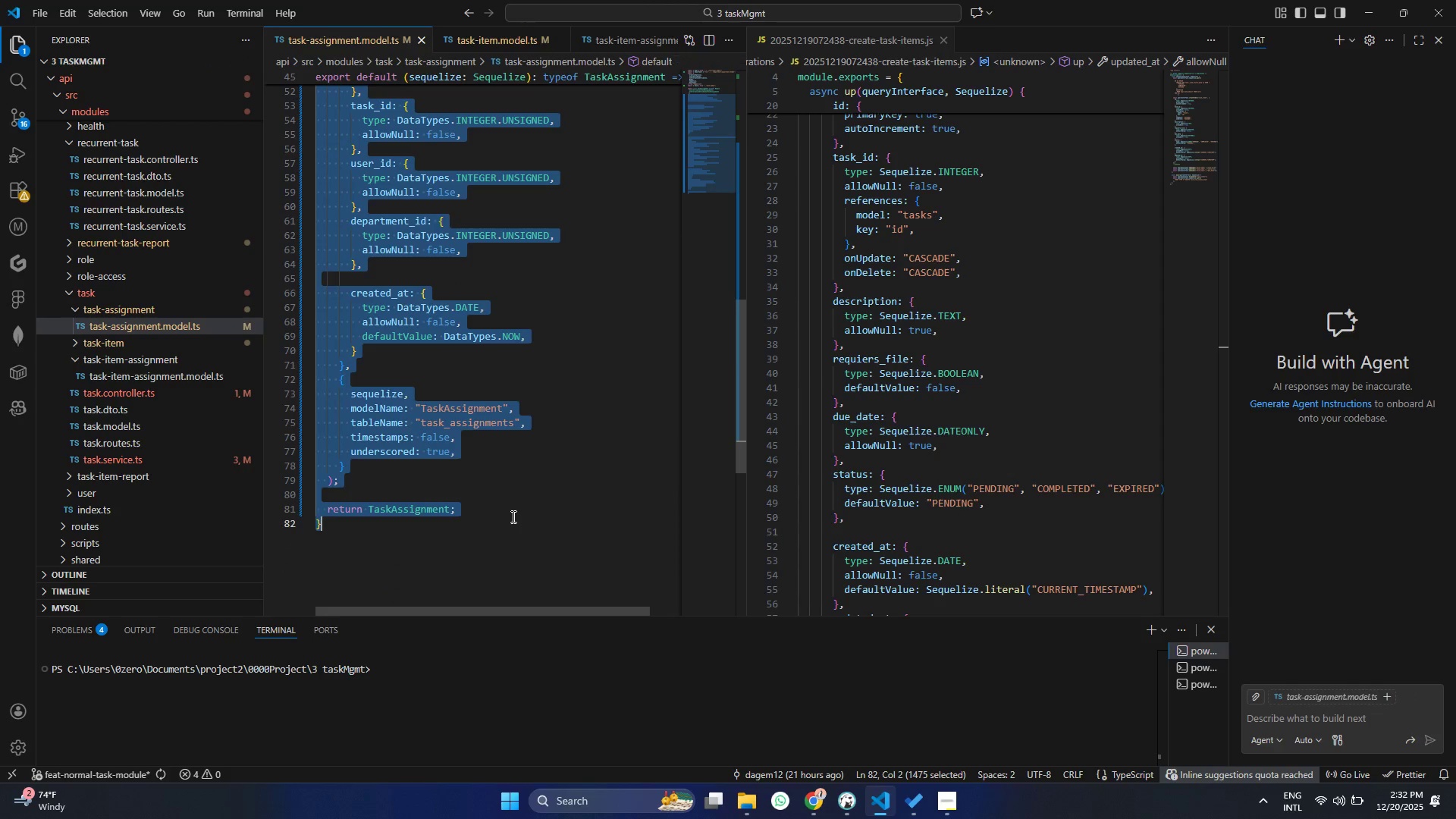 
key(Control+ControlLeft)
 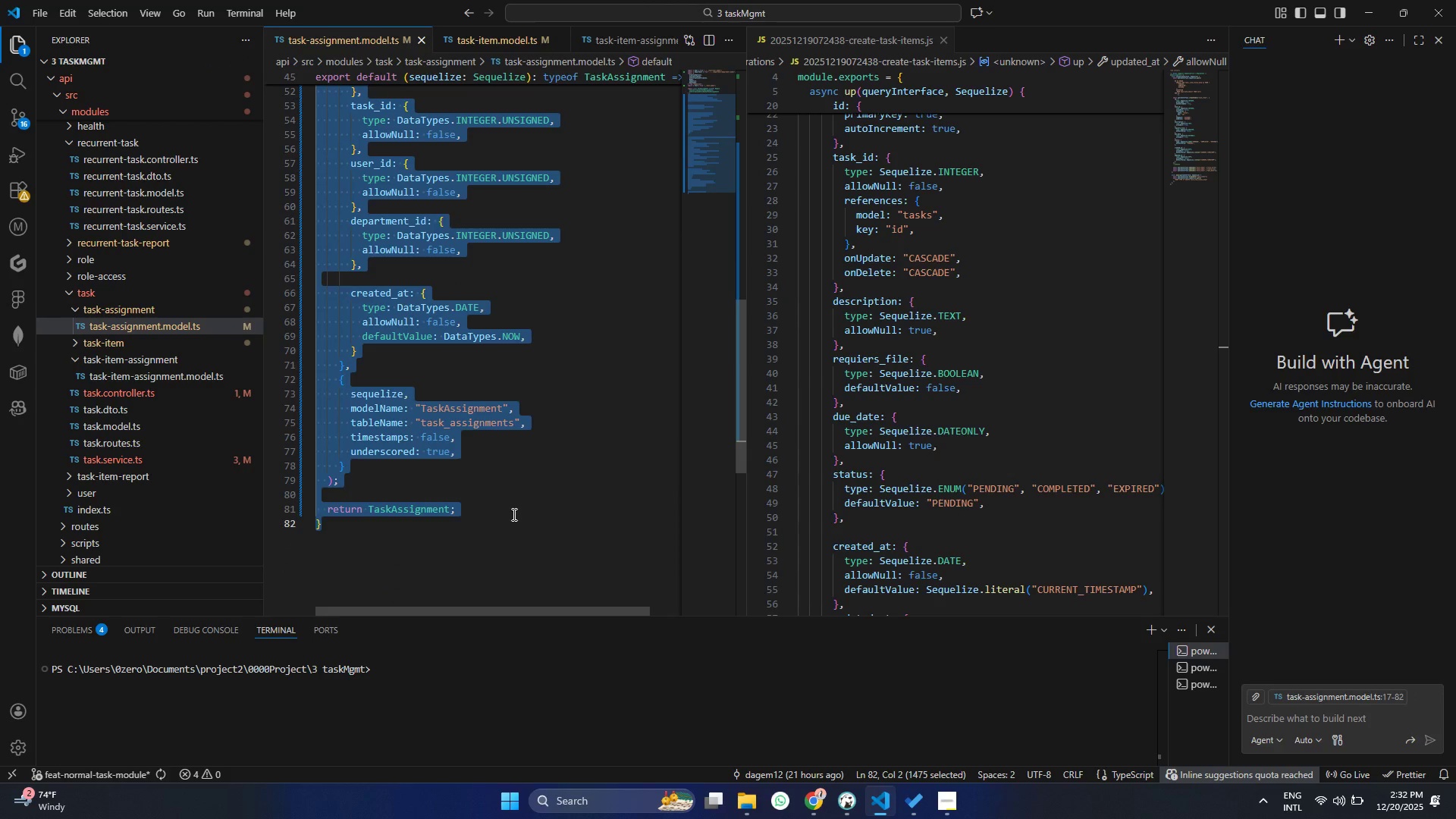 
key(Control+ControlLeft)
 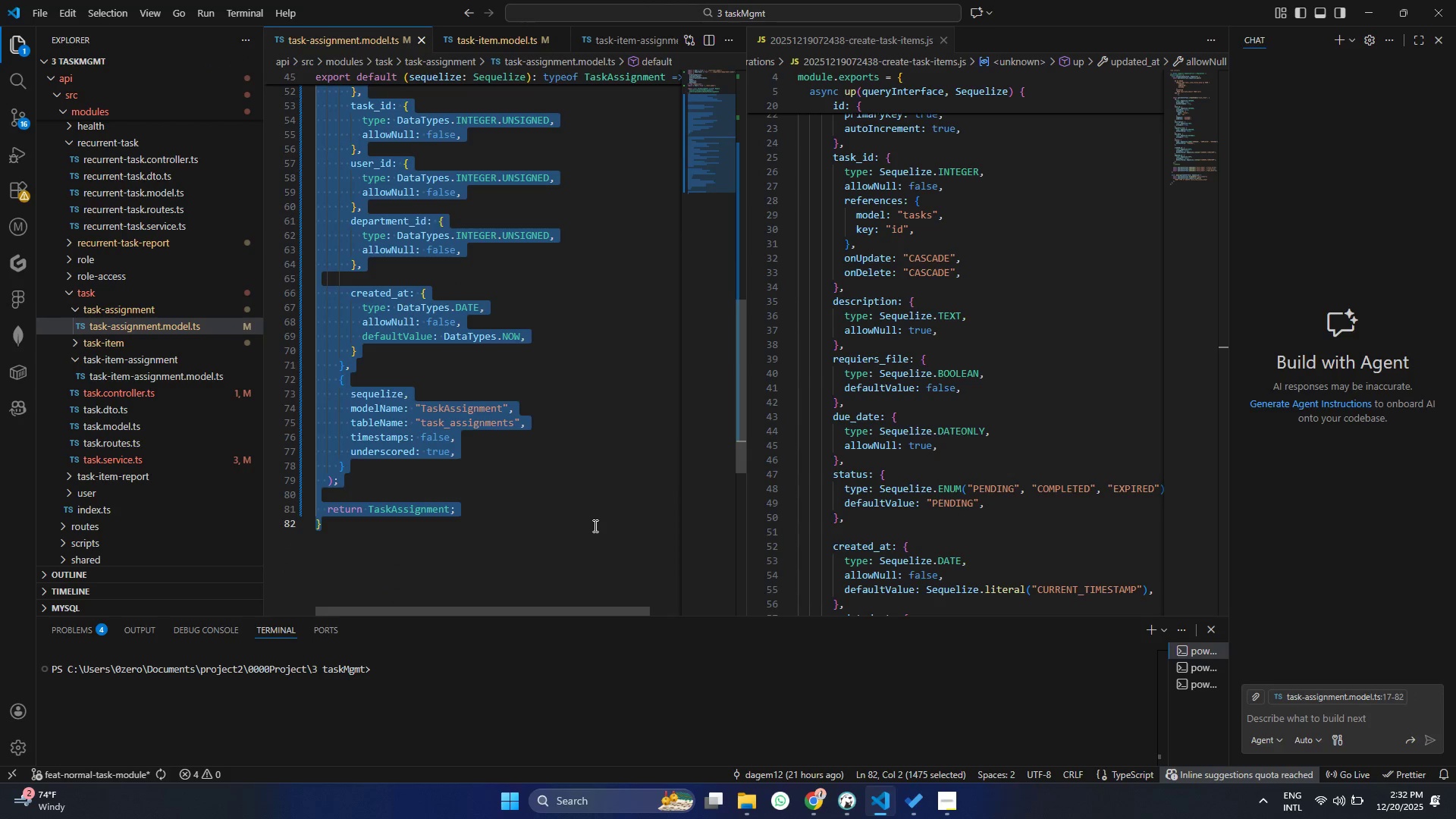 
key(Shift+ArrowUp)
 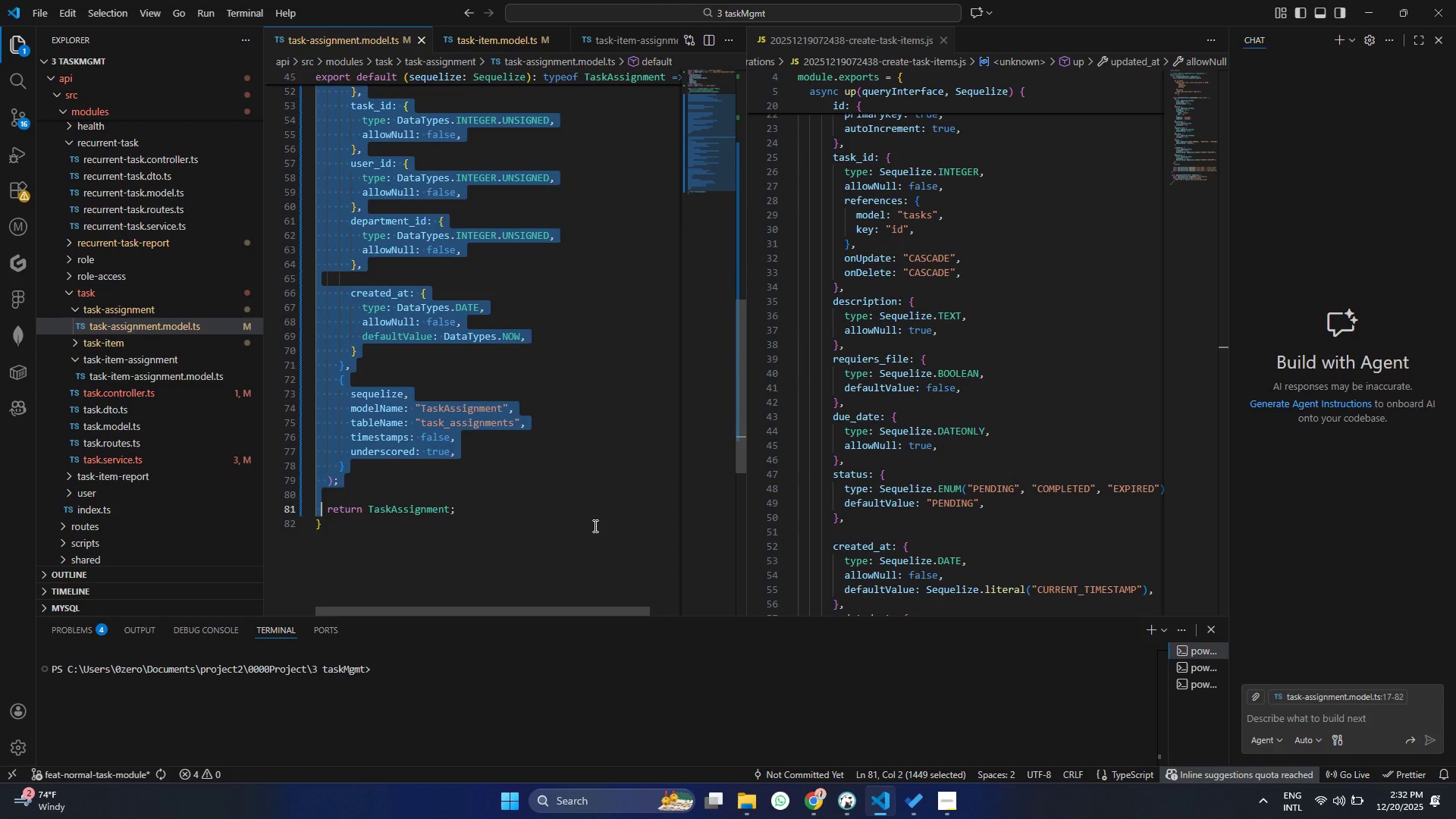 
key(Control+ControlLeft)
 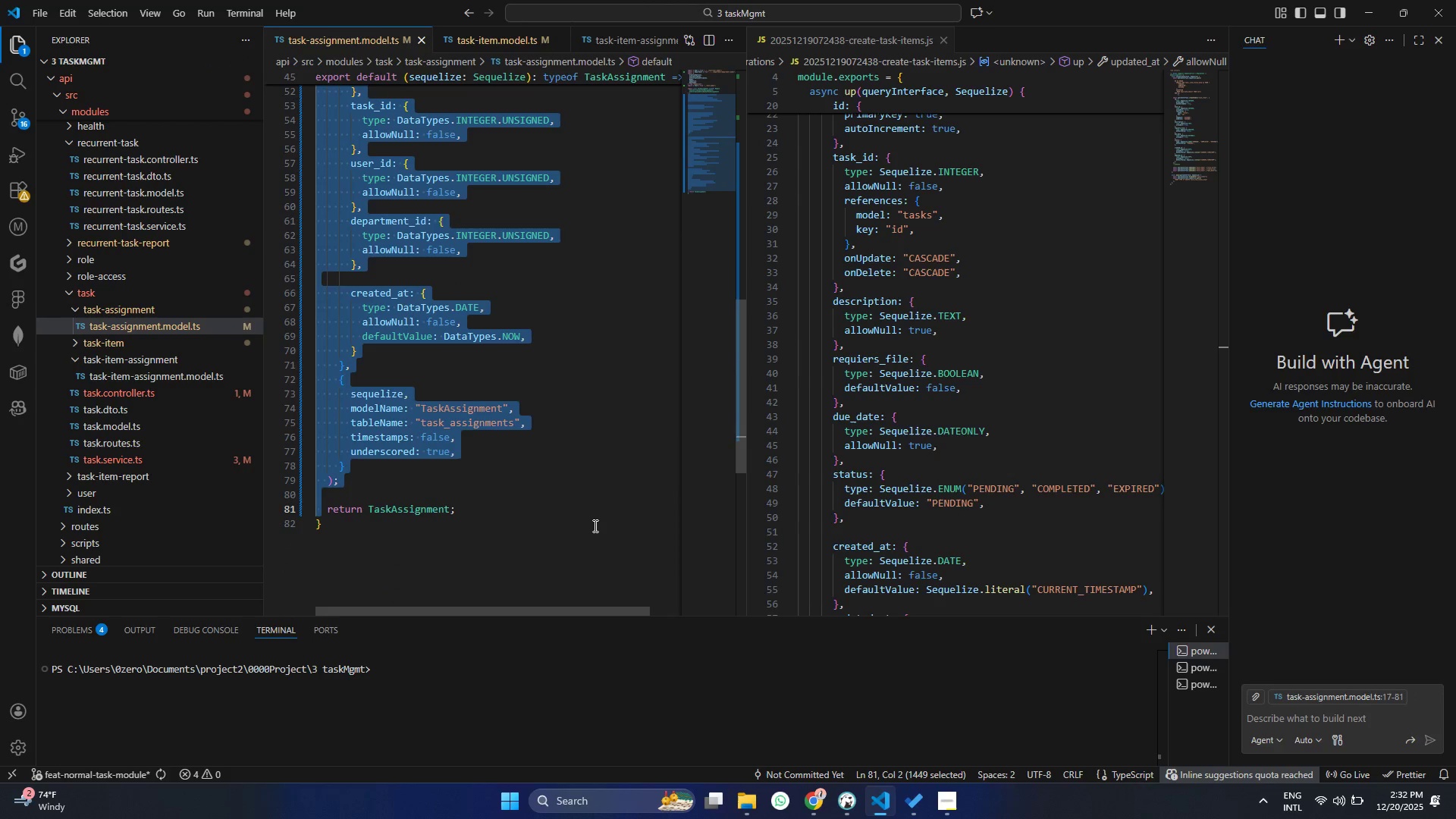 
key(Control+C)
 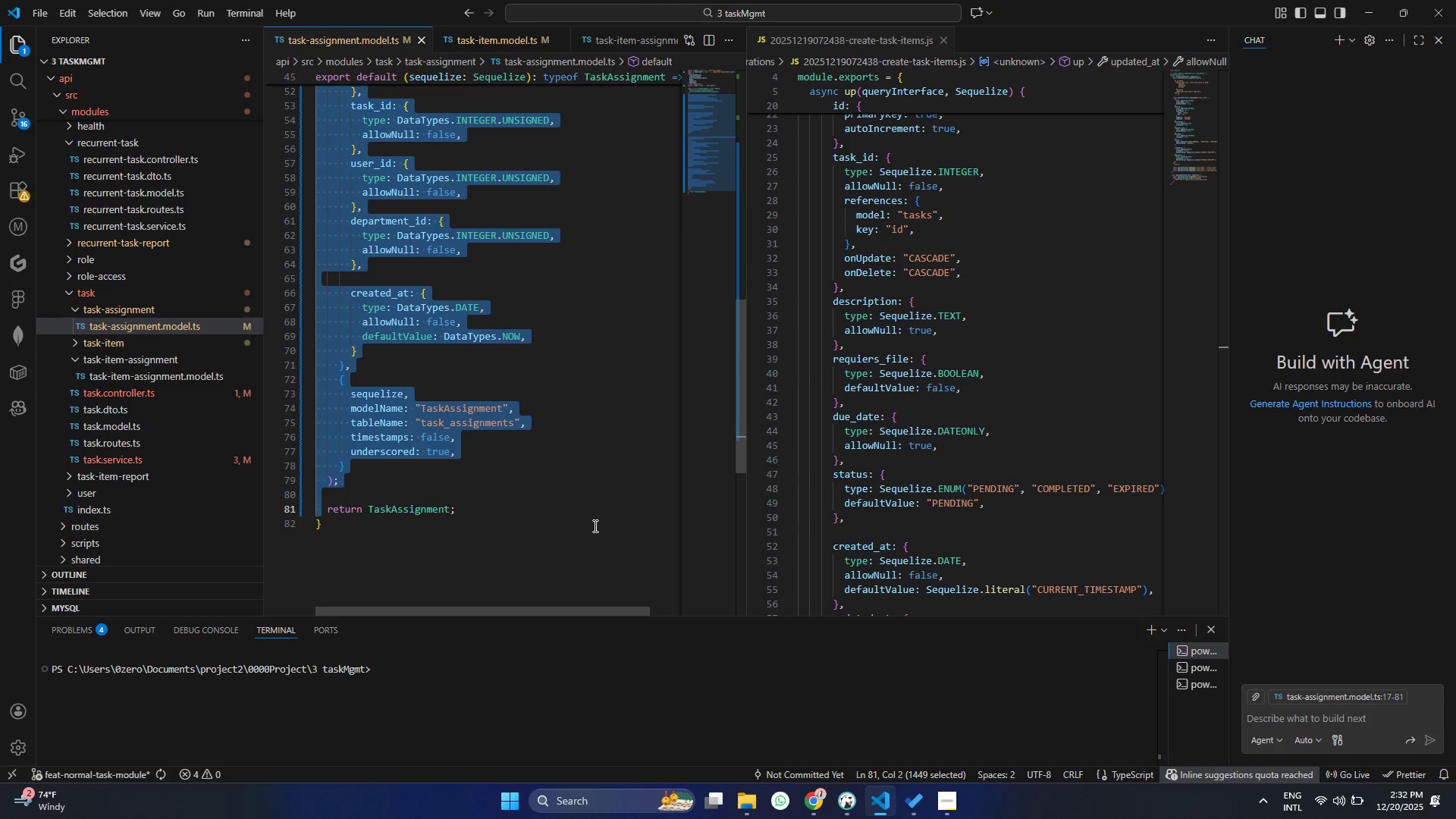 
key(Control+ControlLeft)
 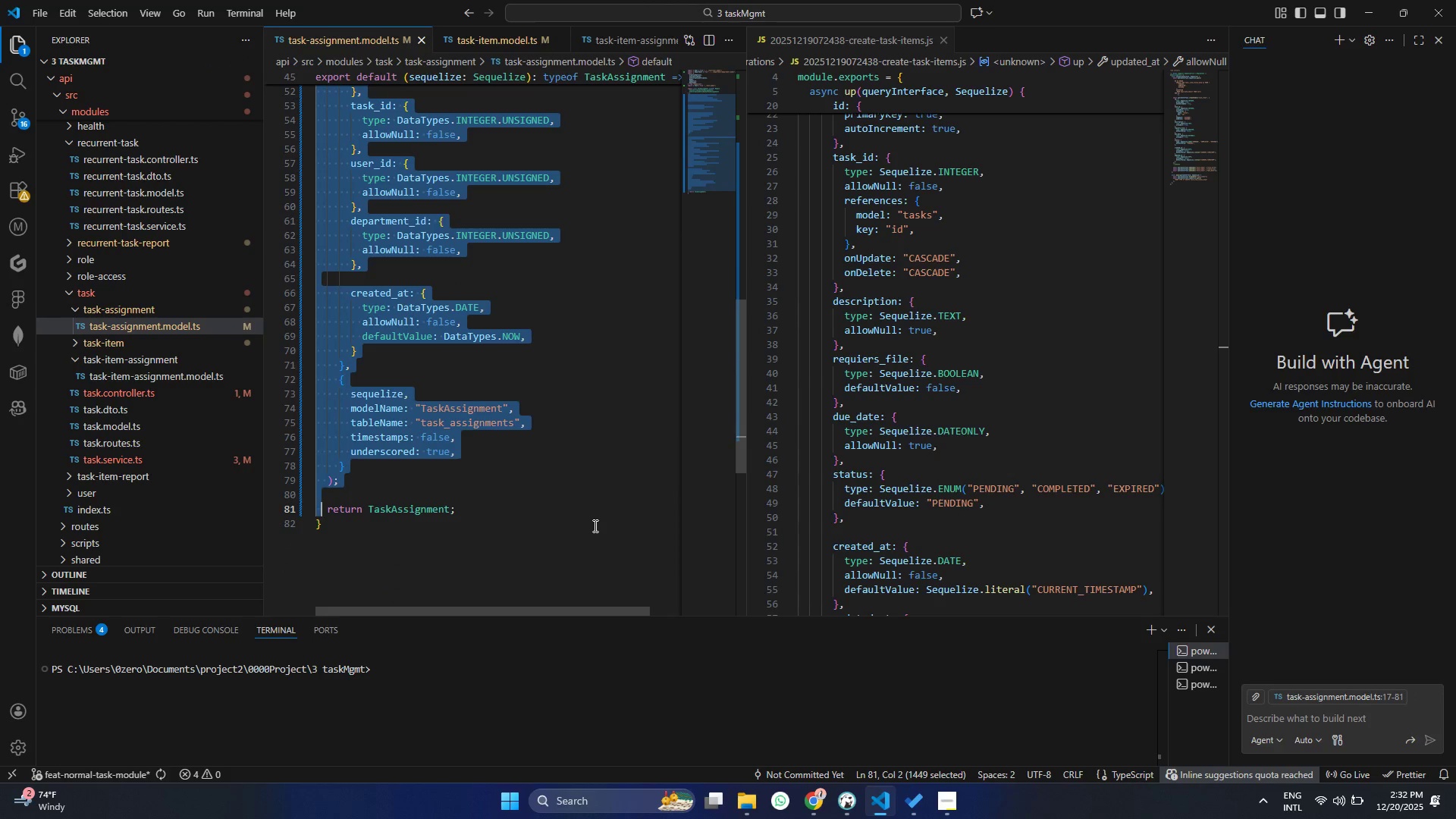 
hold_key(key=ShiftRight, duration=1.83)
 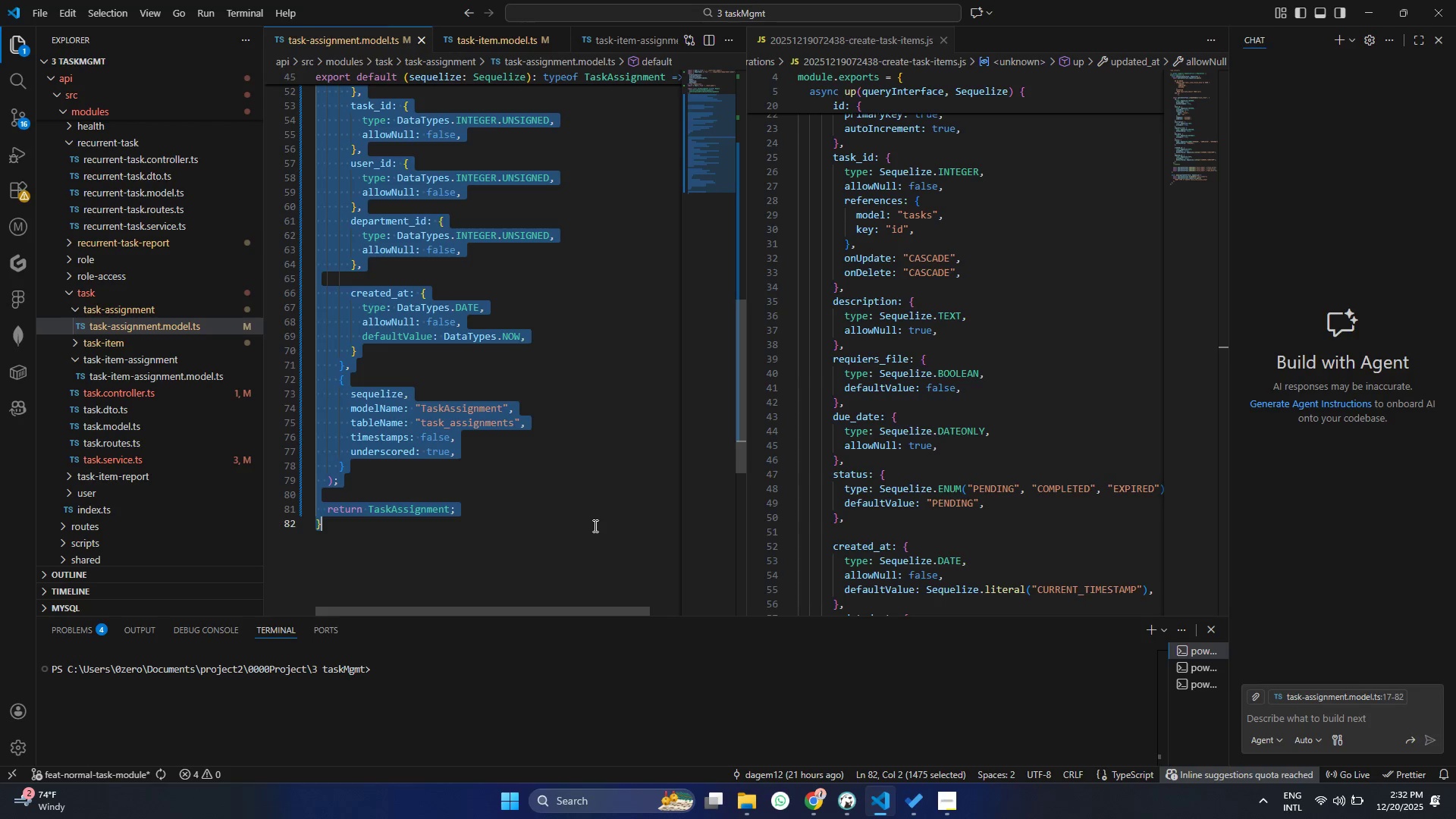 
hold_key(key=ArrowRight, duration=1.26)
 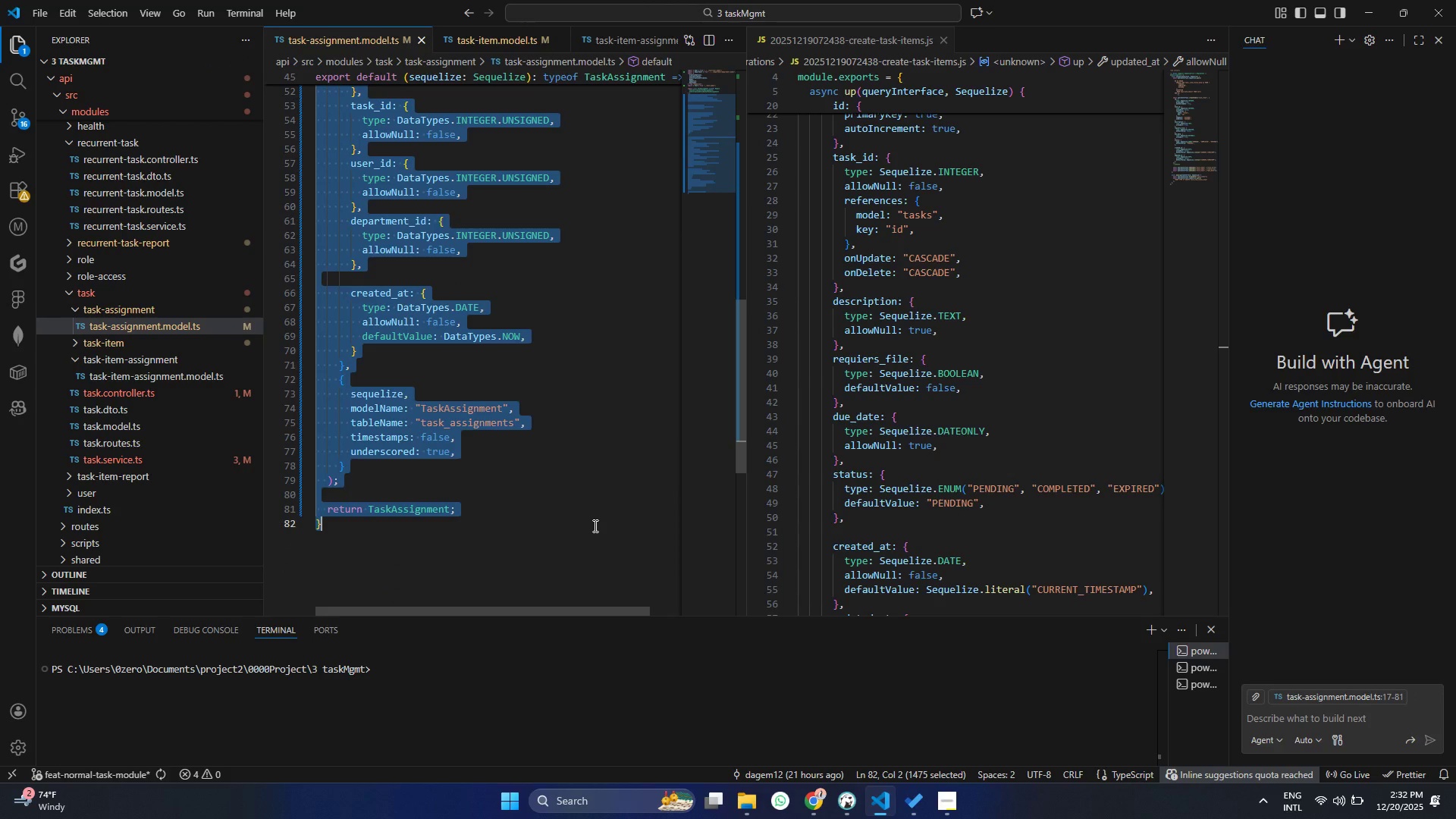 
key(Control+C)
 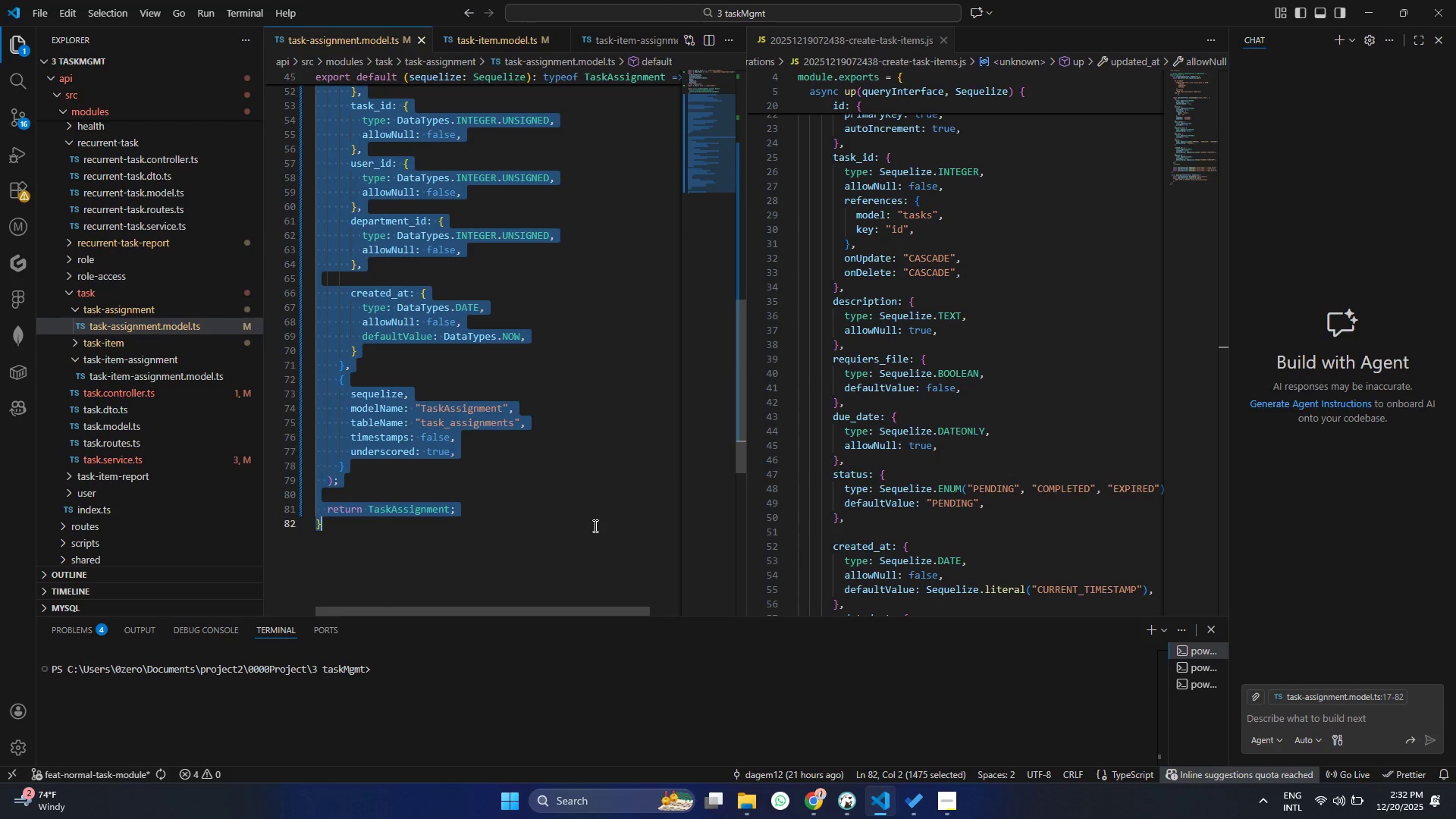 
key(Shift+ArrowLeft)
 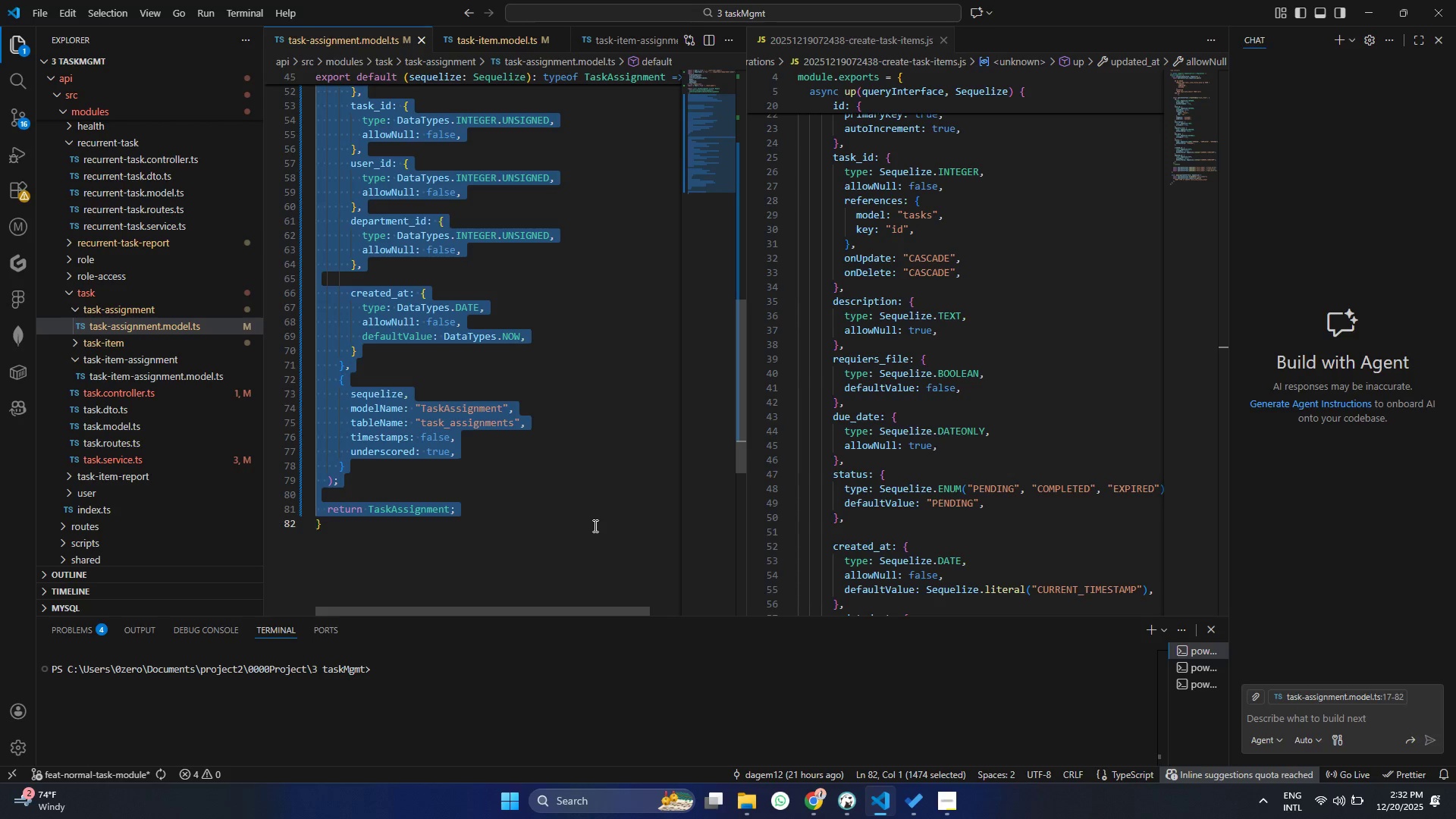 
key(Control+C)
 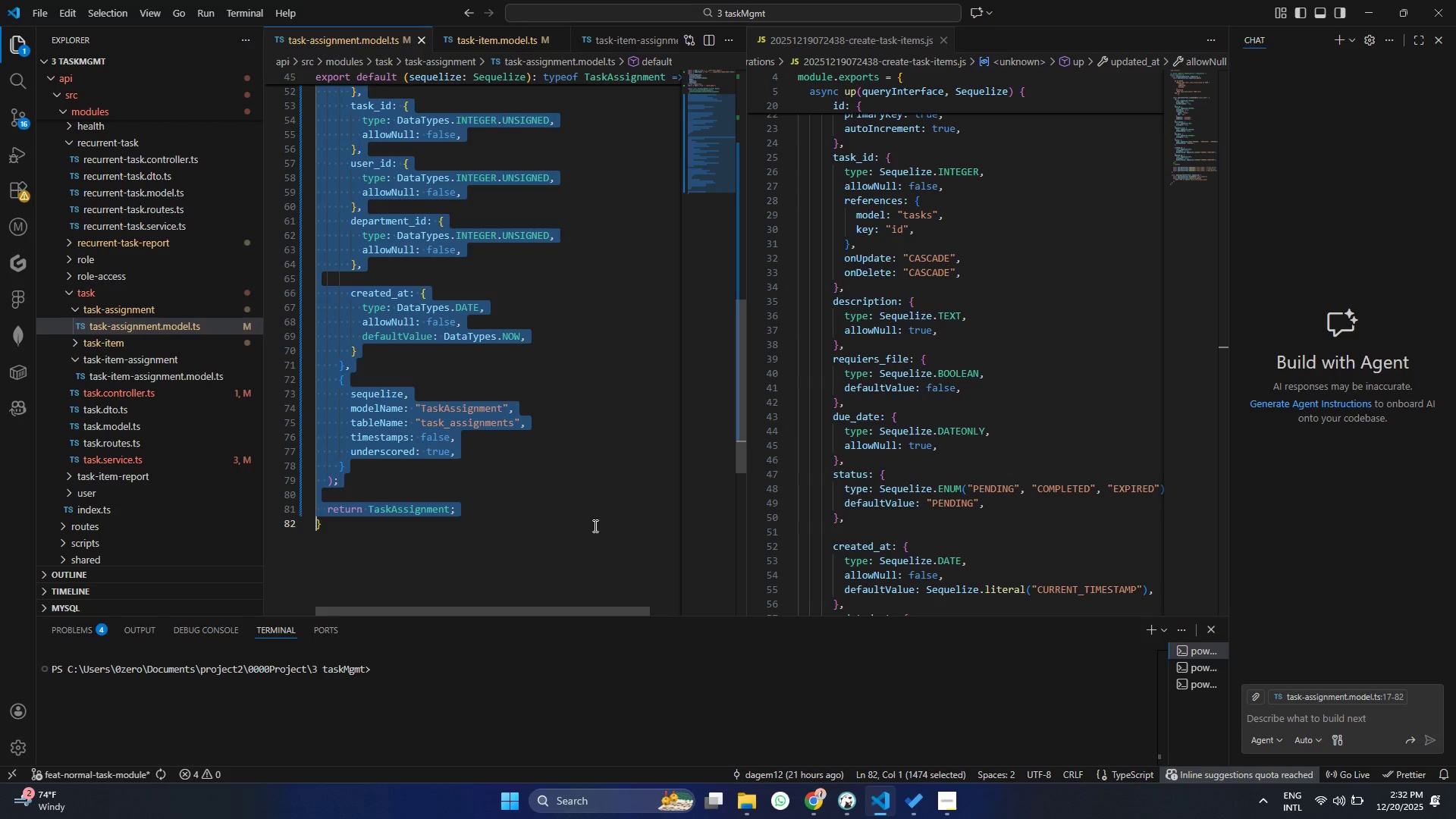 
key(Control+C)
 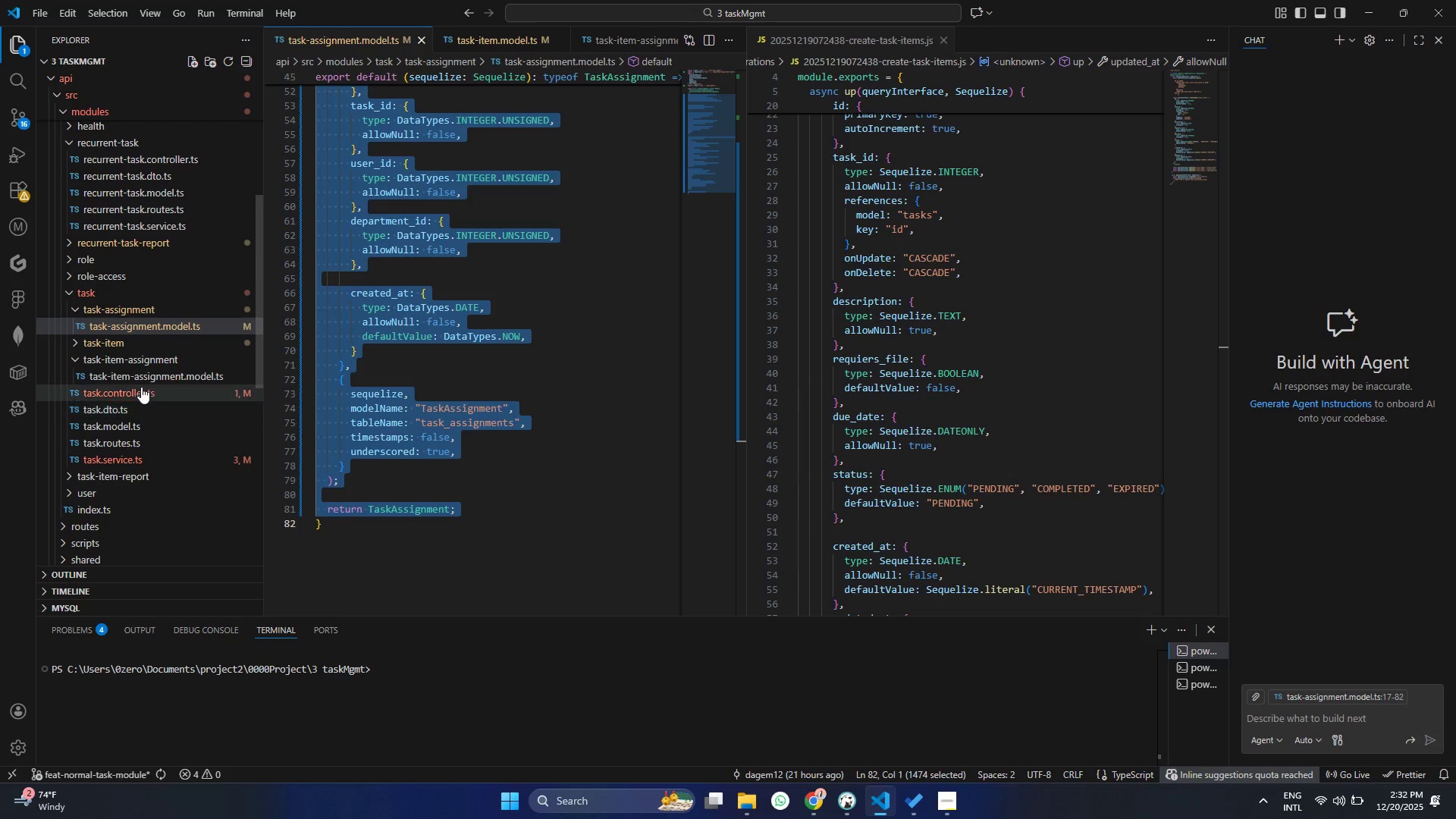 
left_click([143, 380])
 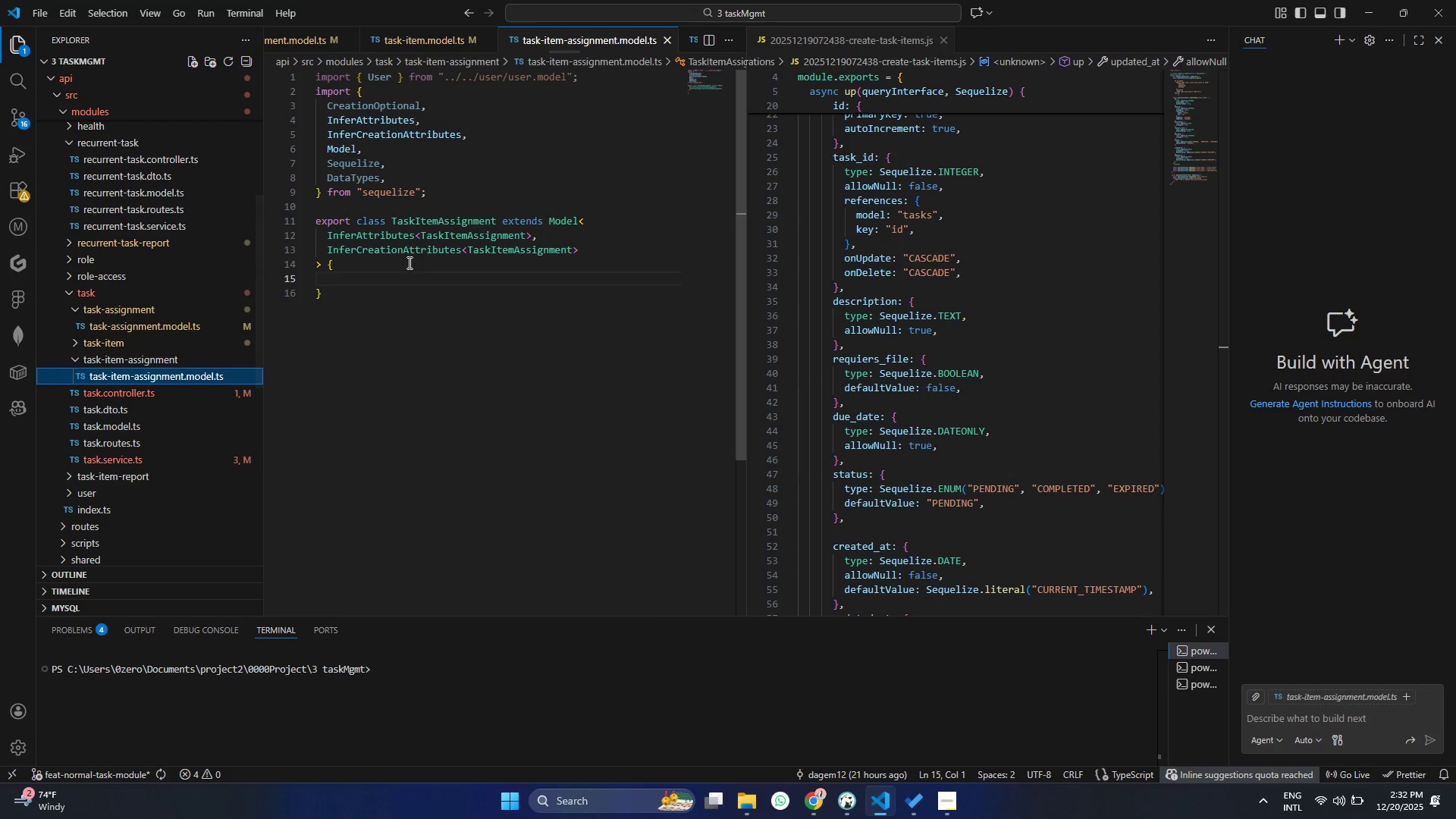 
left_click([384, 273])
 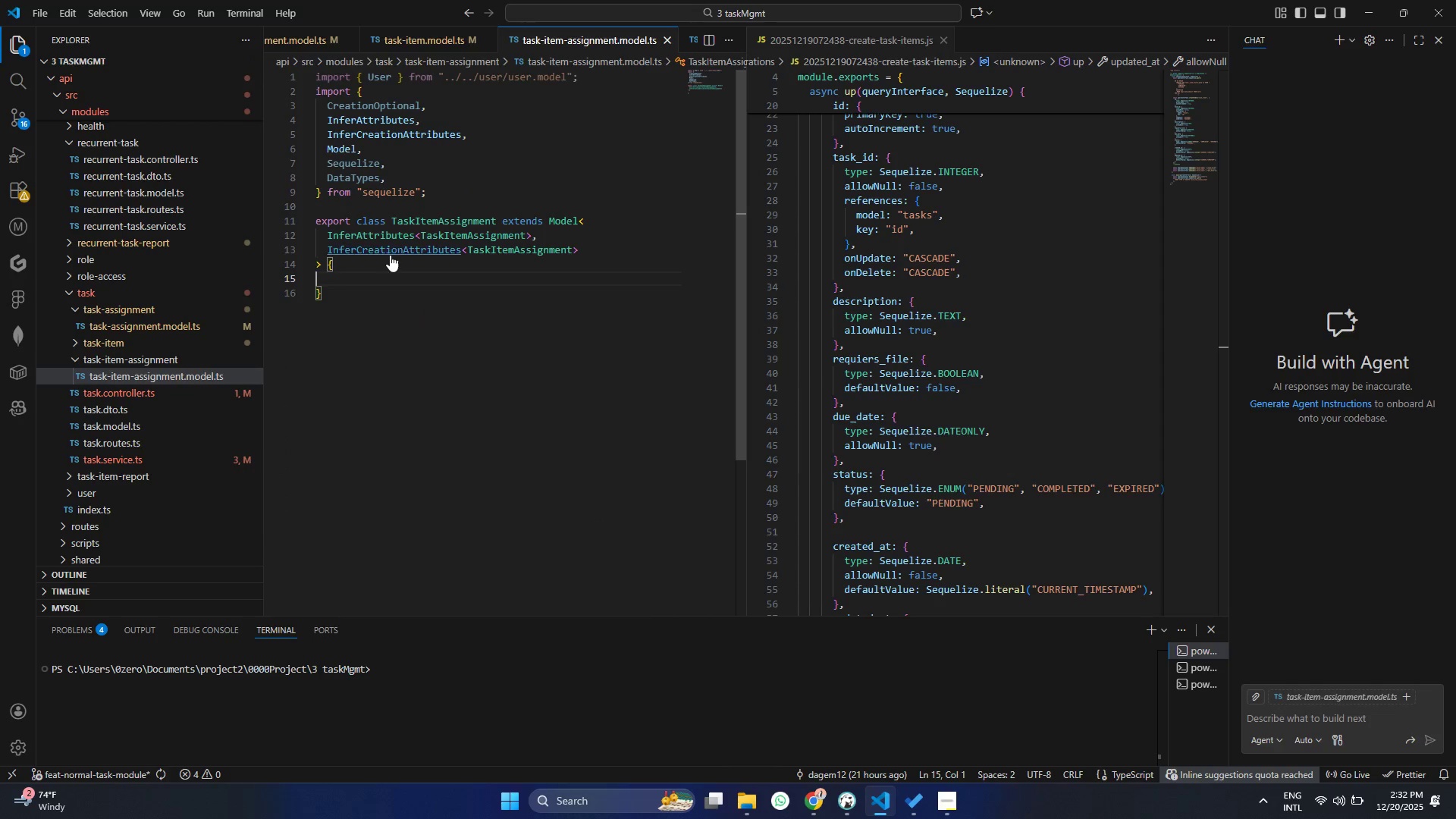 
key(Control+ControlLeft)
 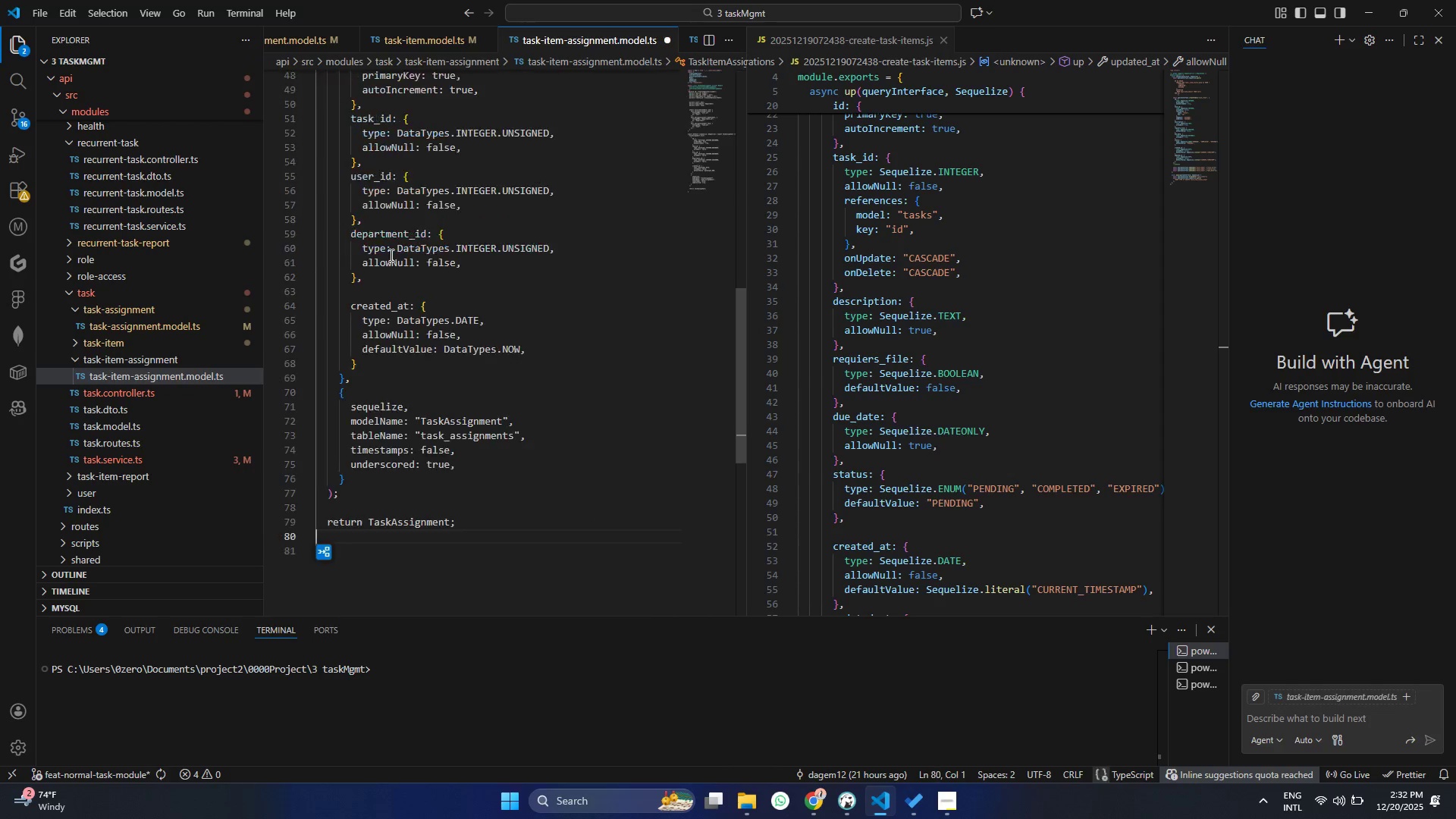 
key(Control+V)
 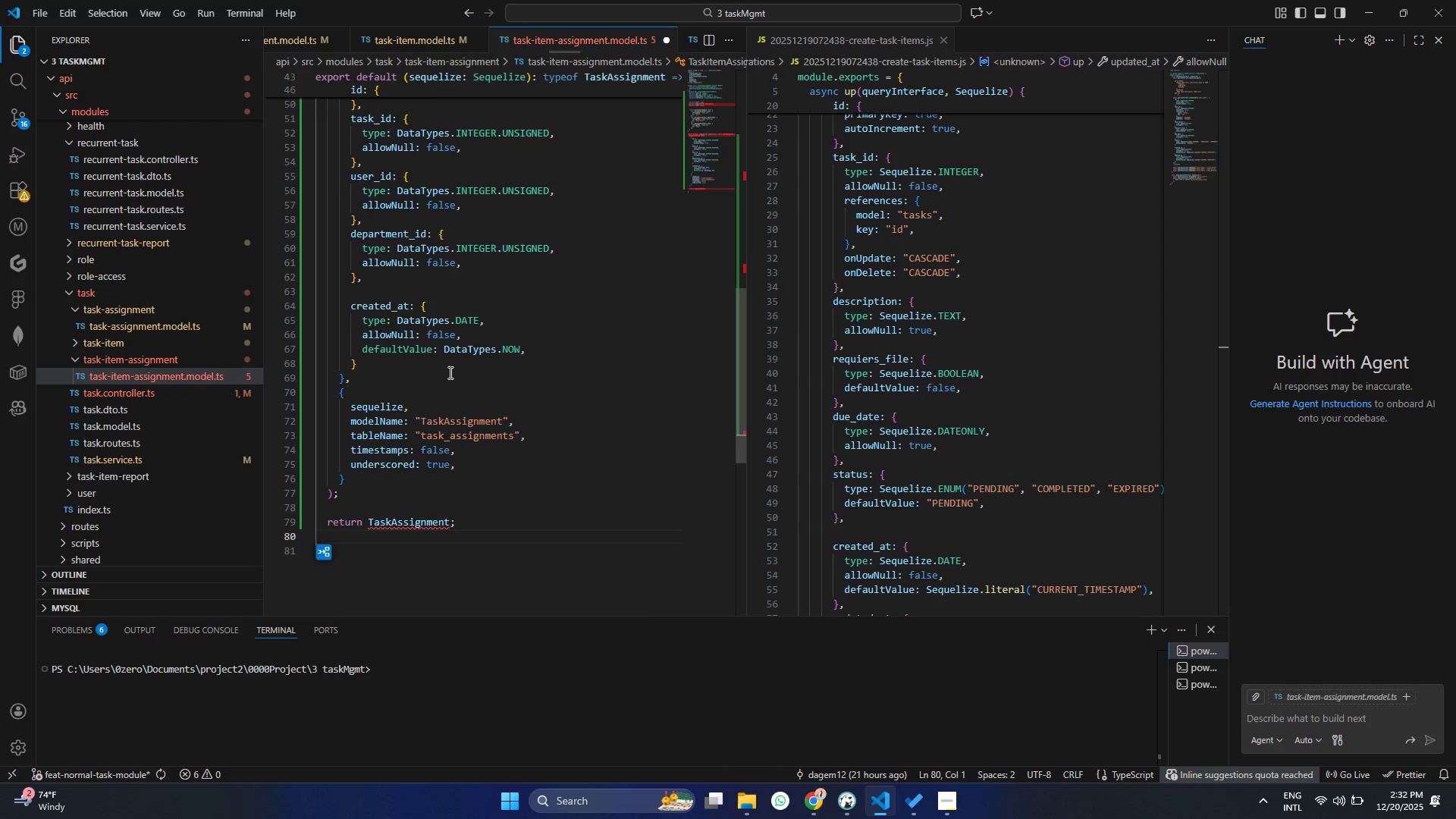 
scroll: coordinate [454, 365], scroll_direction: up, amount: 33.0
 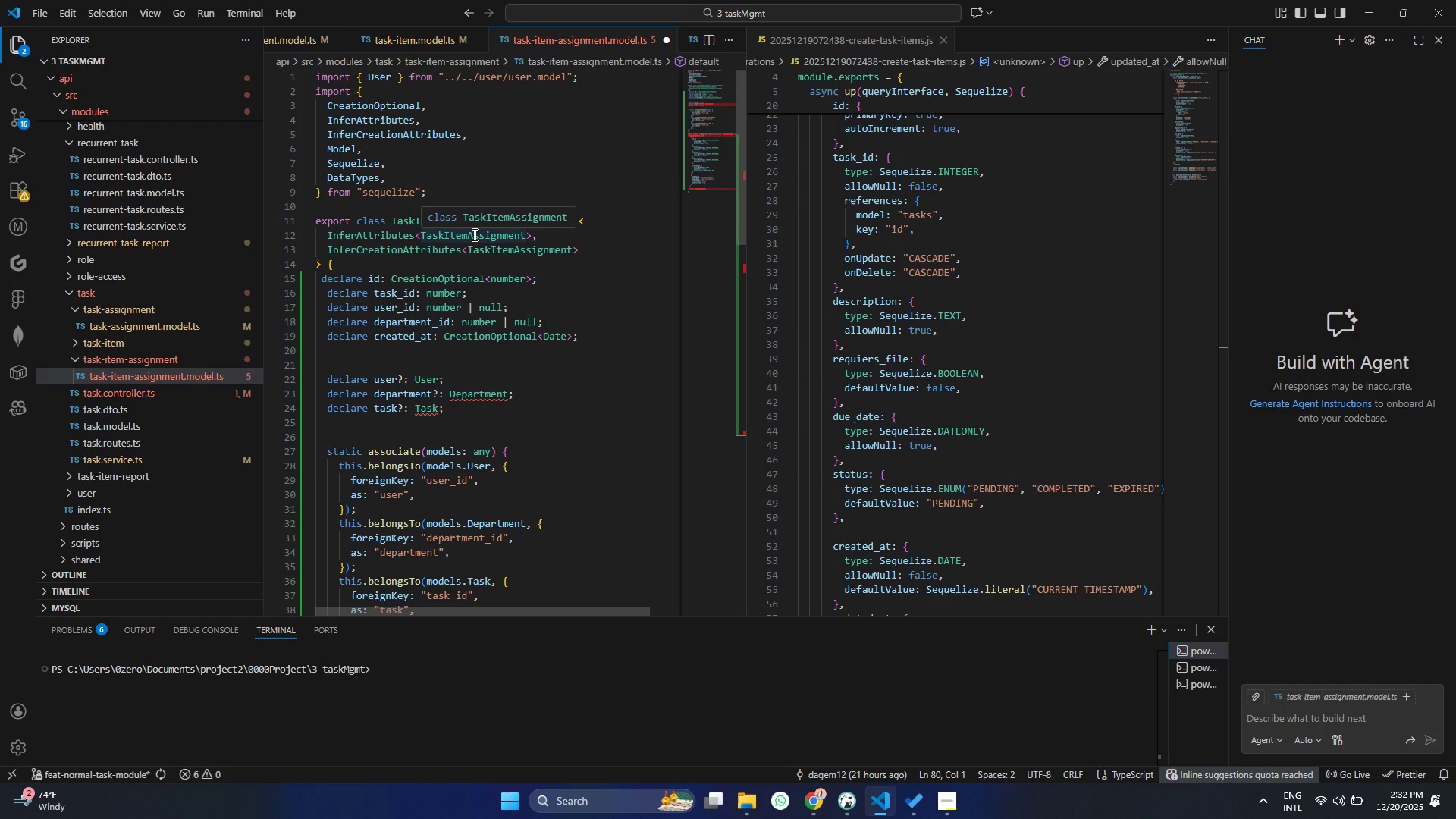 
left_click([491, 331])
 